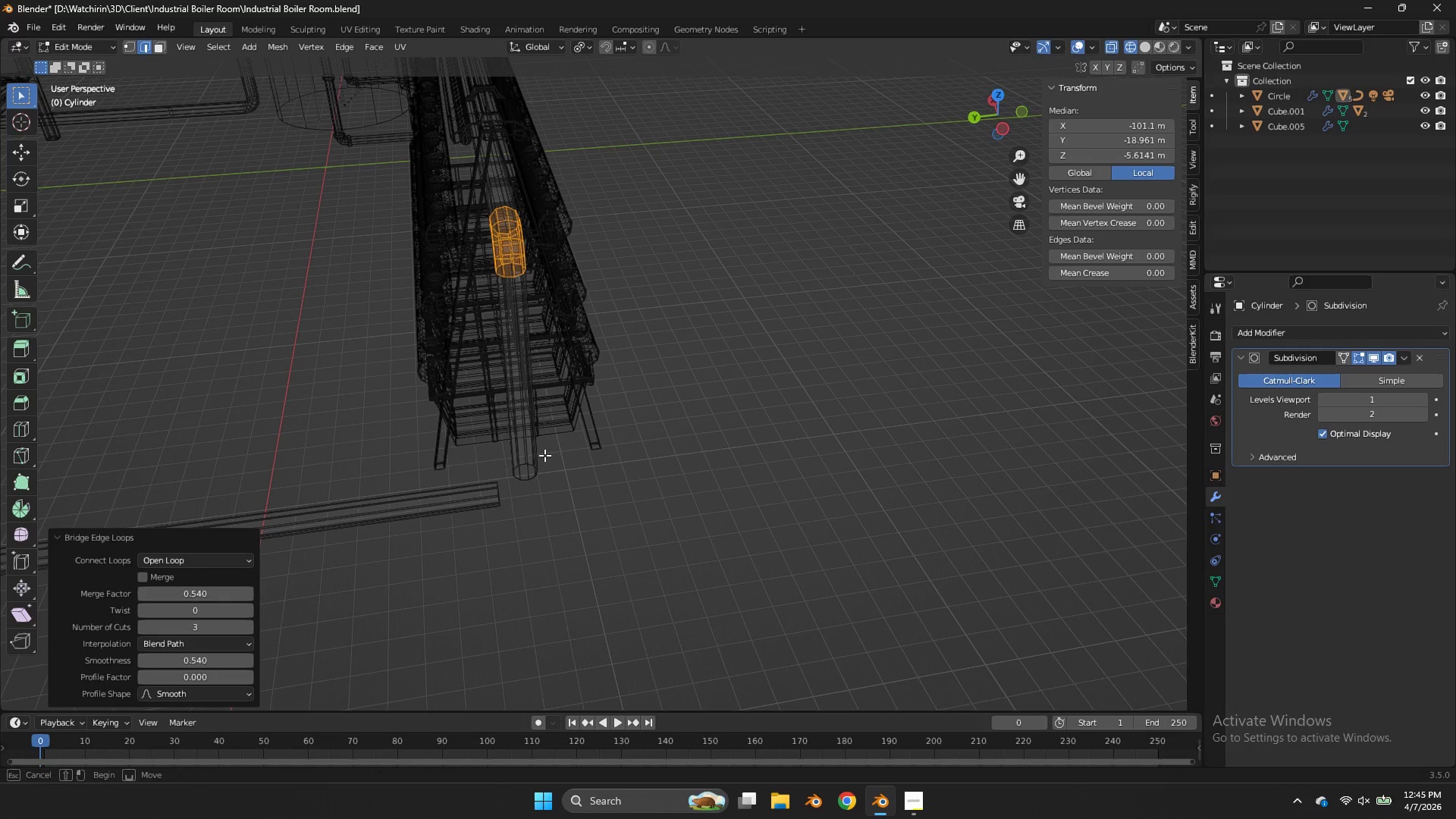 
left_click_drag(start_coordinate=[556, 445], to_coordinate=[442, 530])
 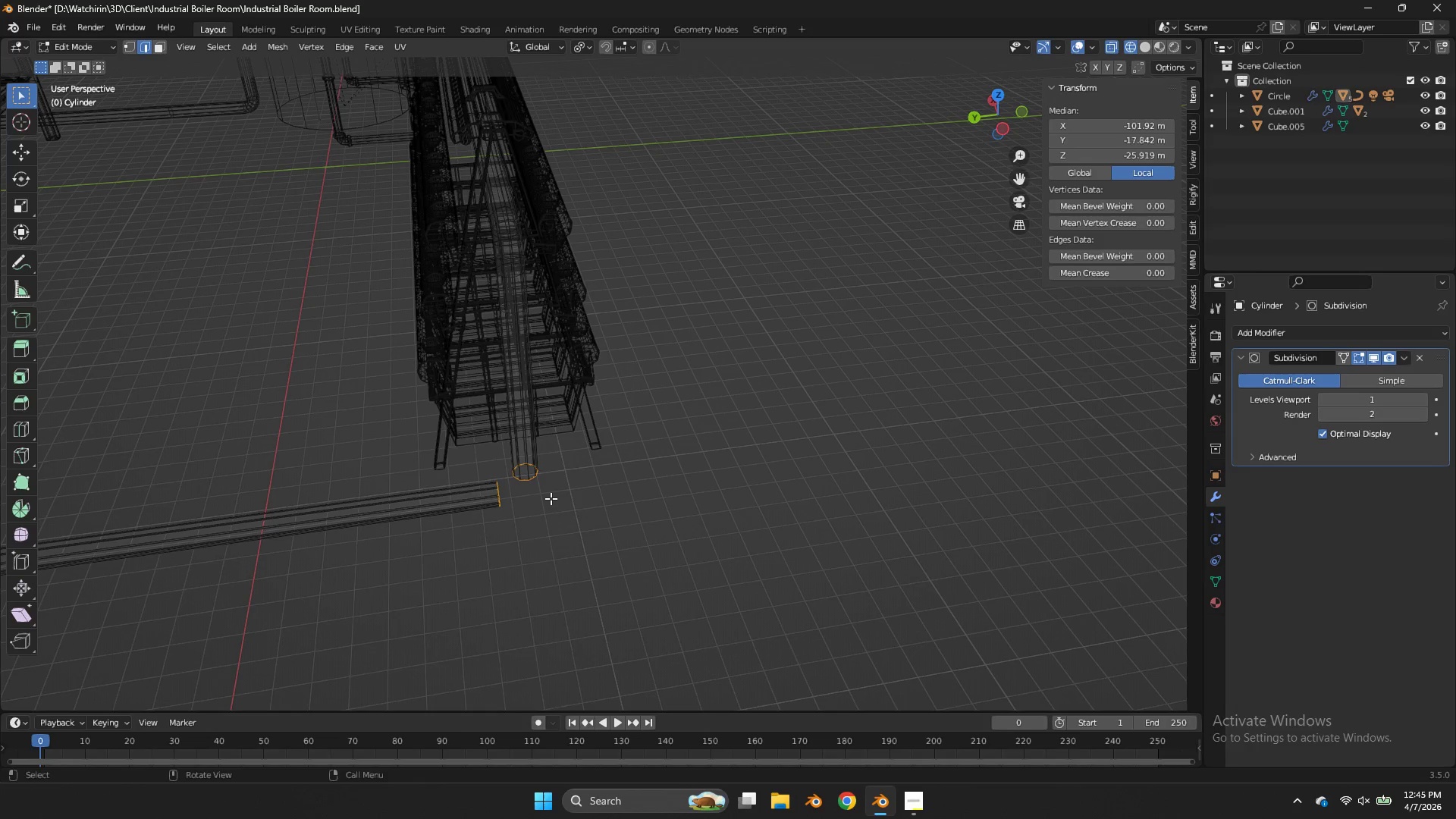 
key(Control+E)
 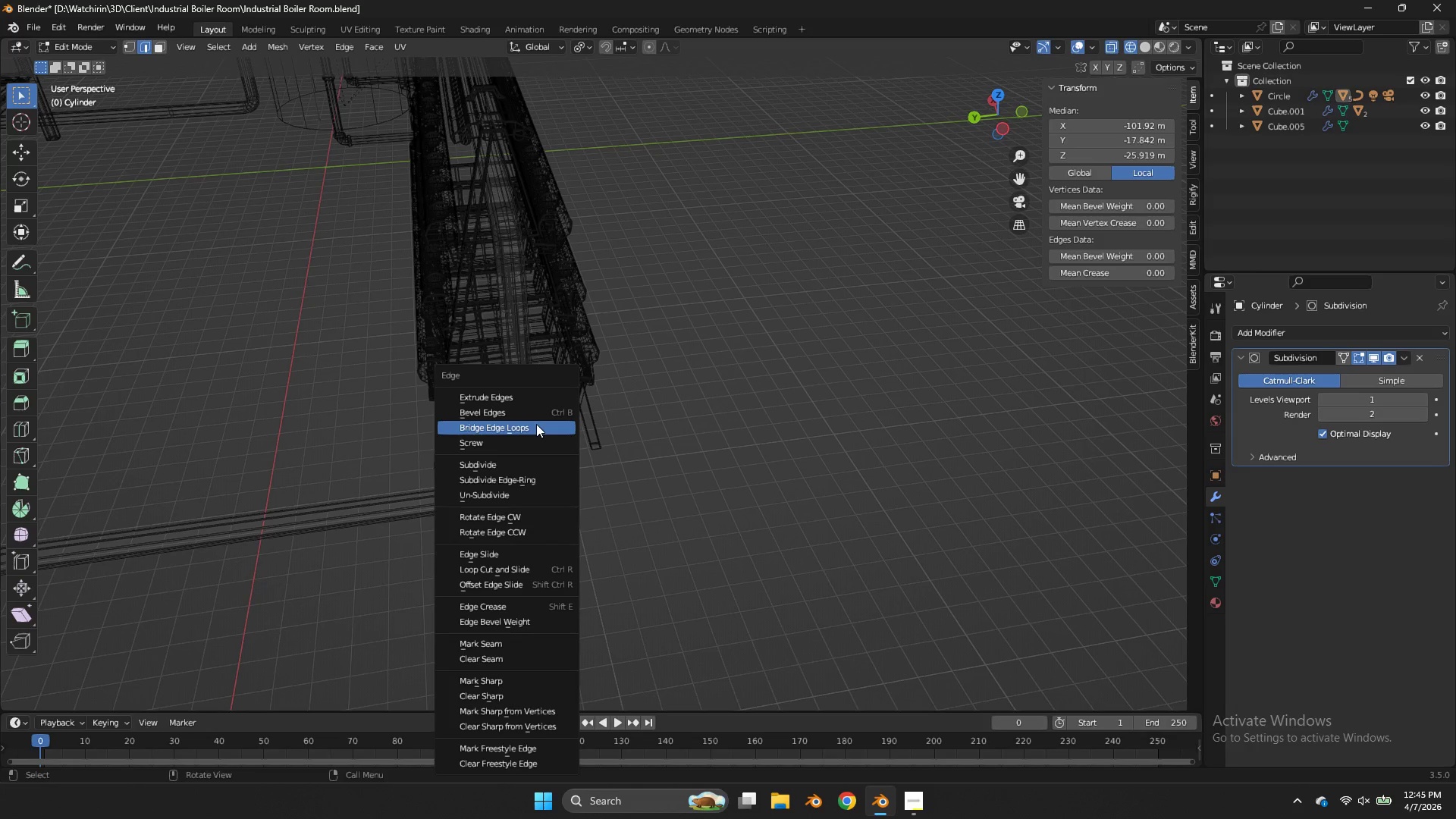 
left_click([536, 424])
 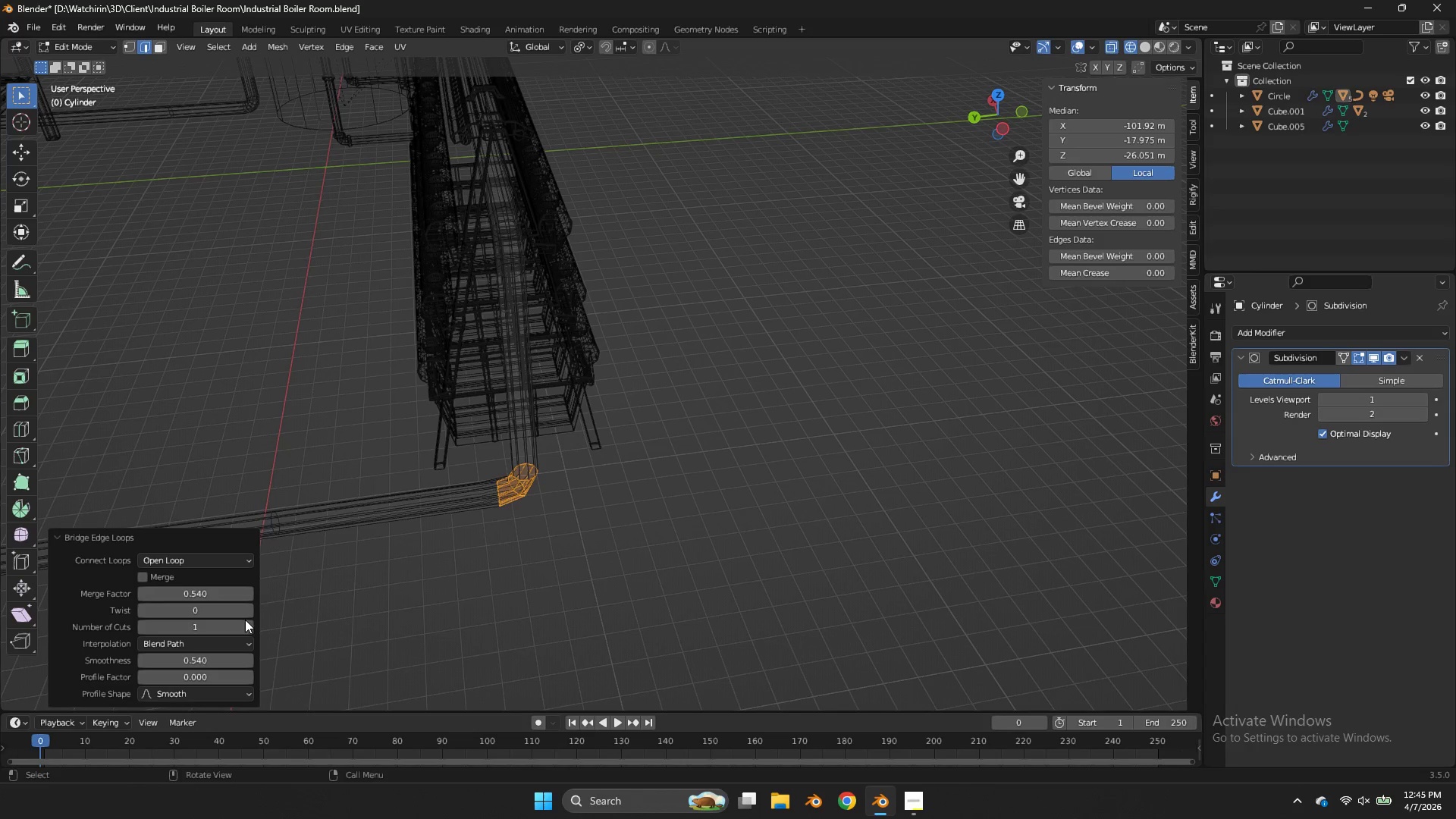 
double_click([245, 622])
 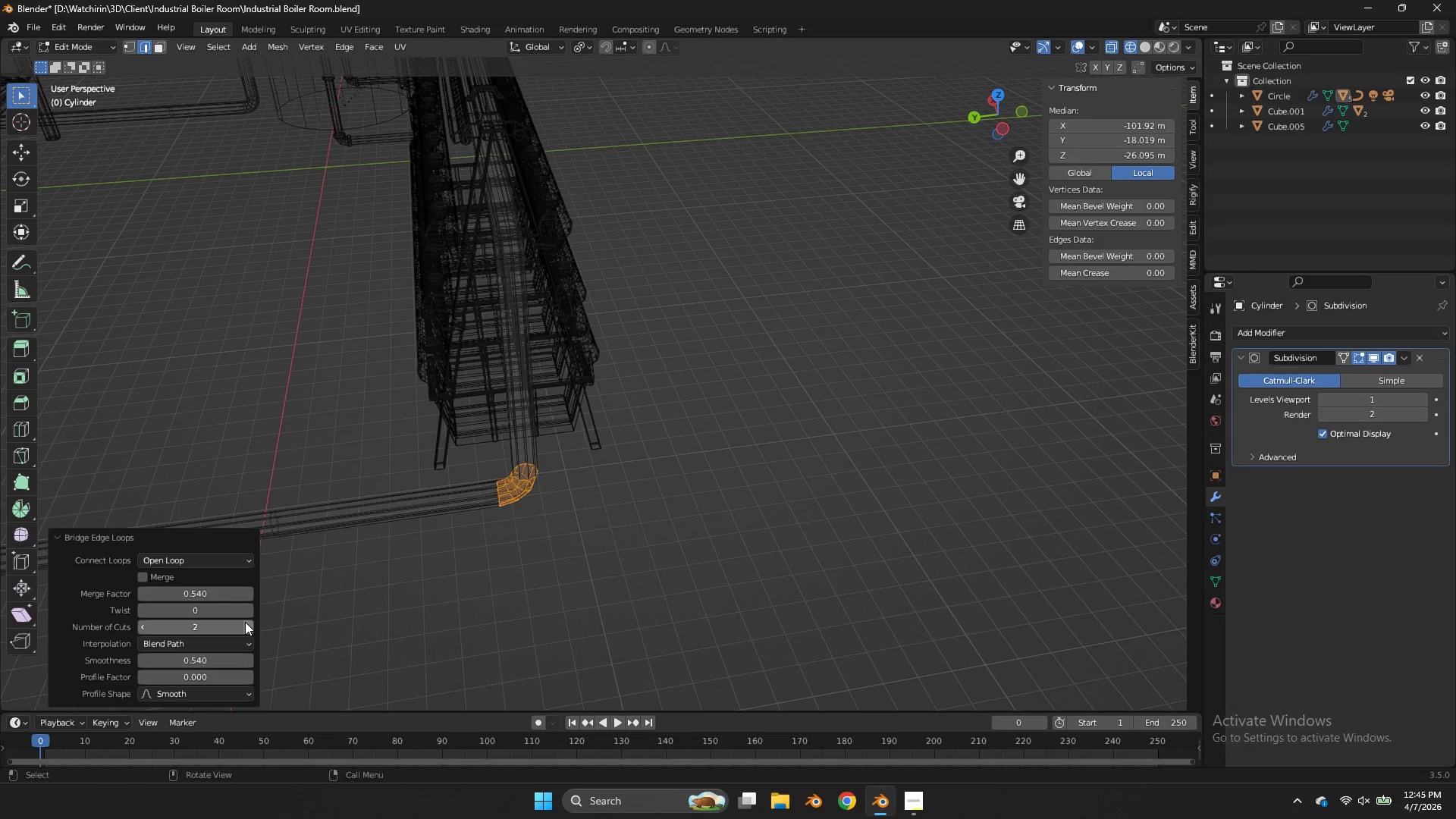 
triple_click([245, 622])
 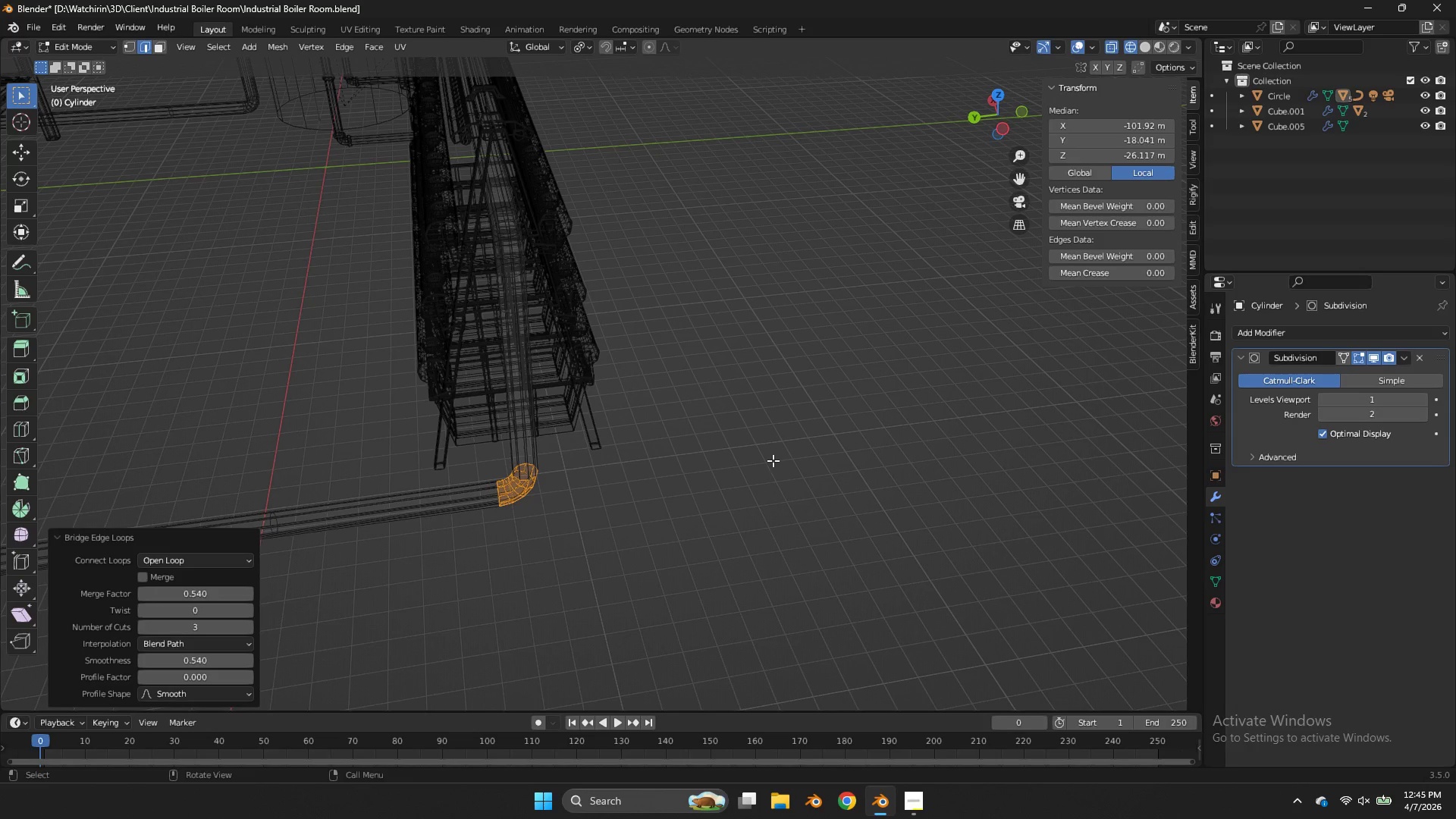 
left_click([773, 460])
 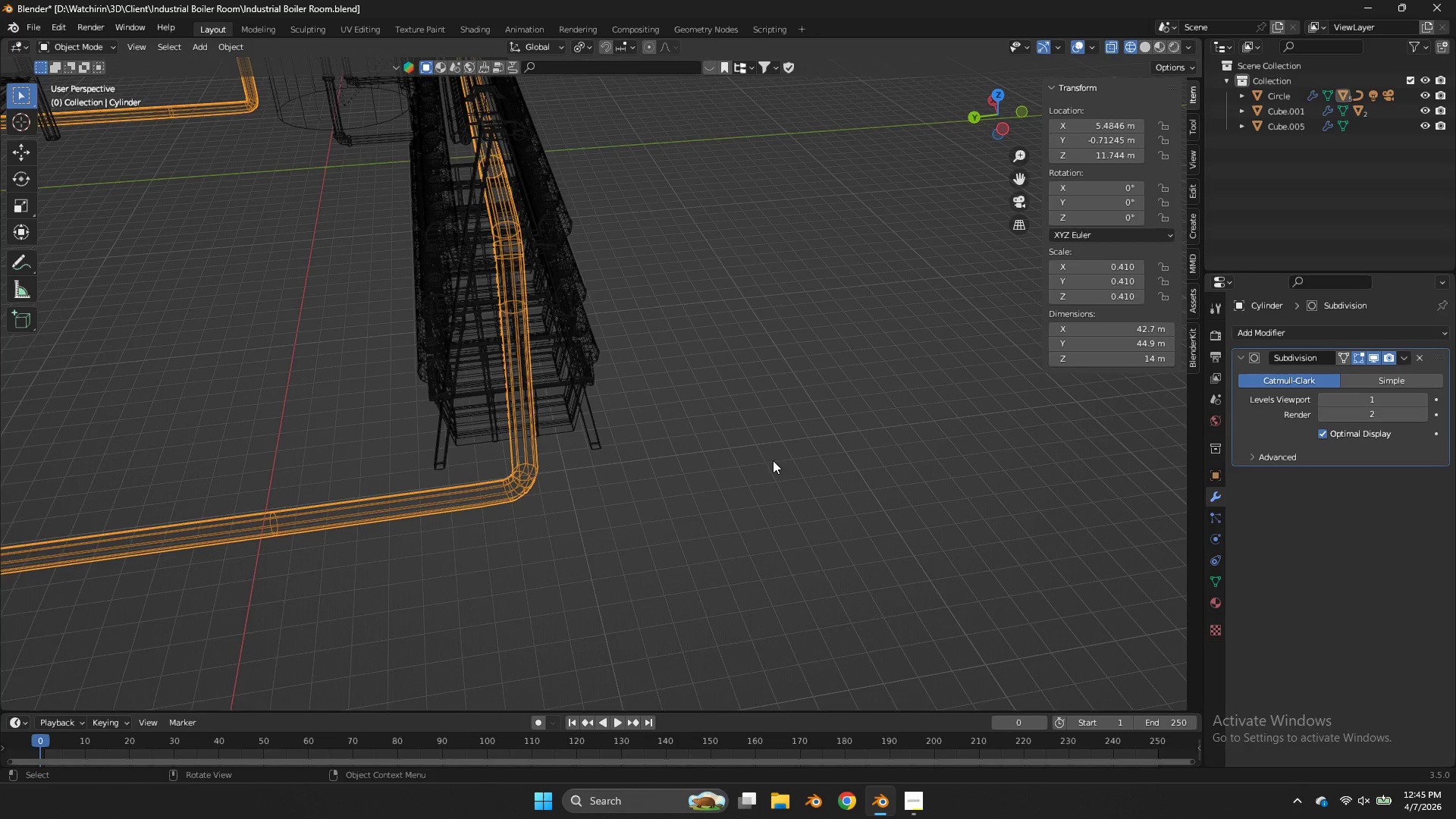 
key(Tab)
 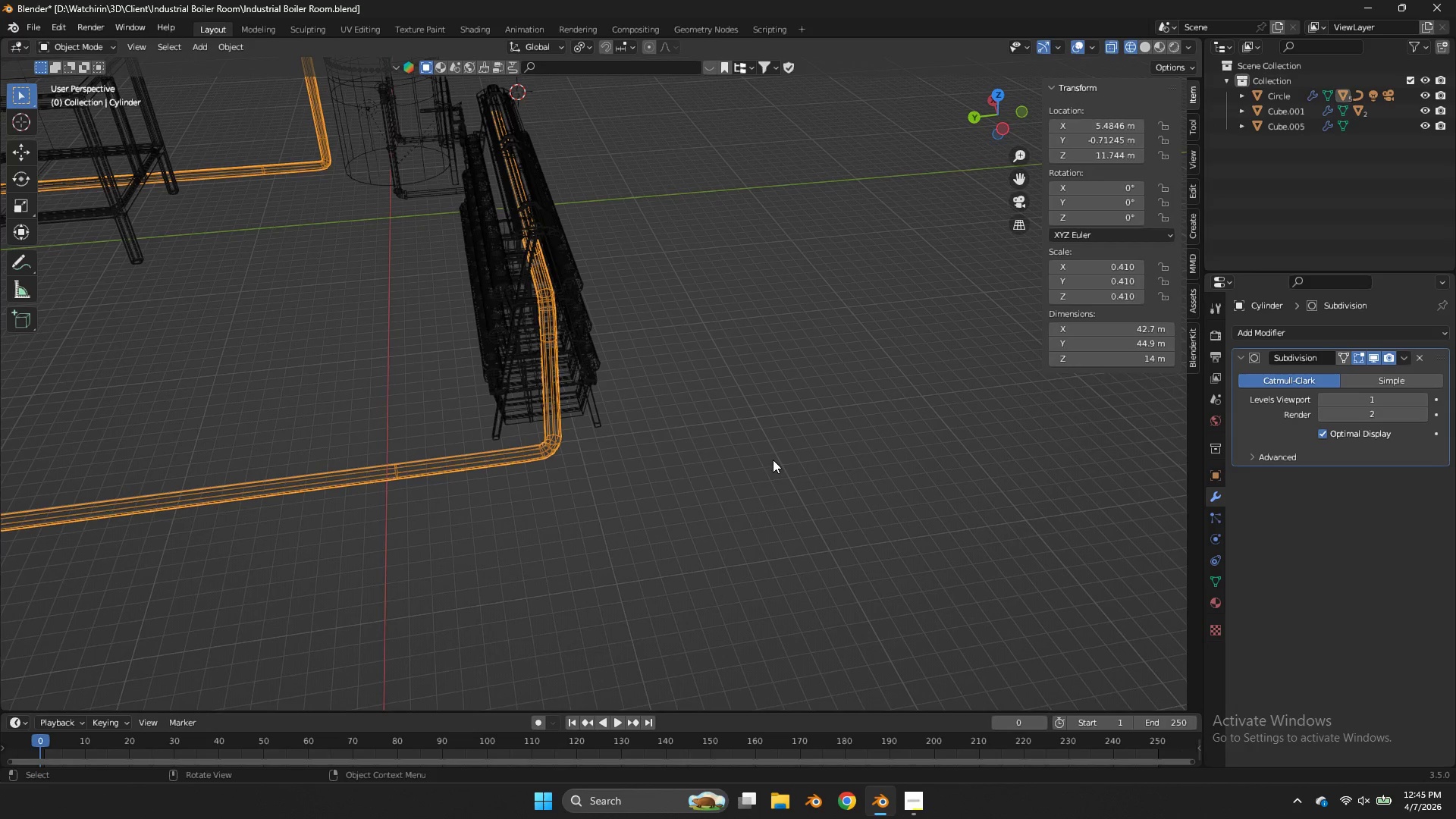 
key(Tab)
 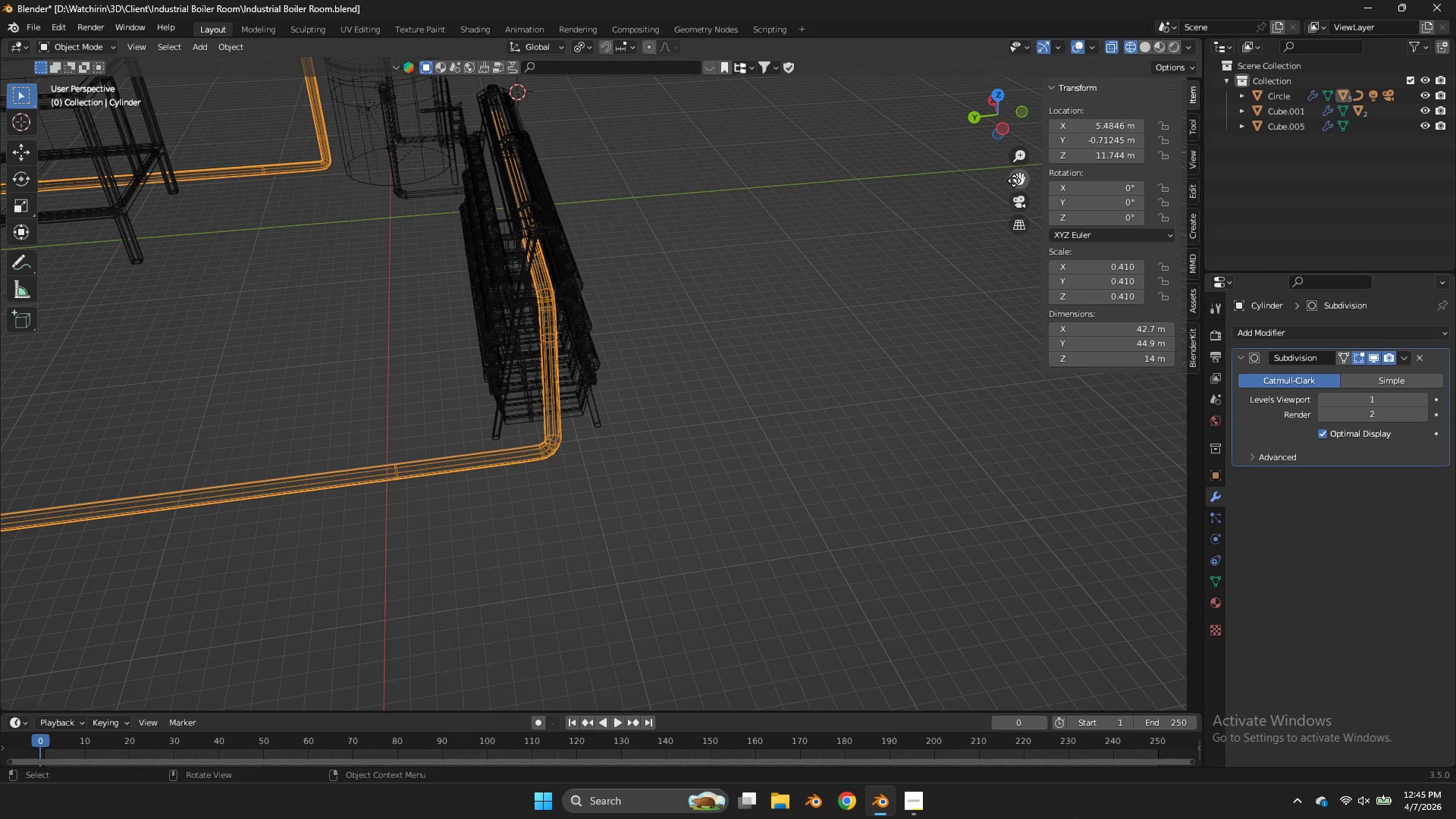 
scroll: coordinate [773, 460], scroll_direction: down, amount: 3.0
 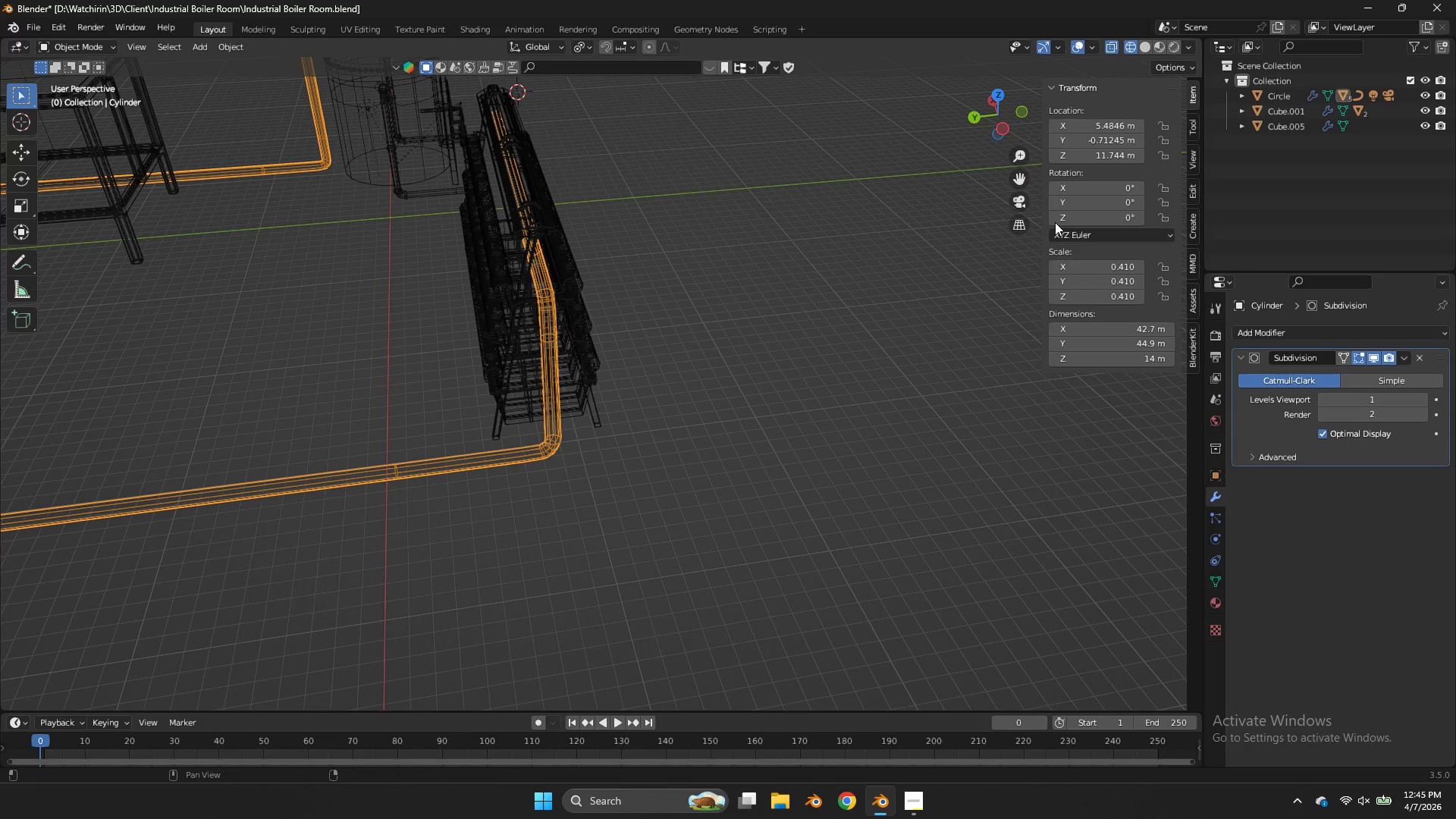 
left_click_drag(start_coordinate=[1014, 179], to_coordinate=[657, 105])
 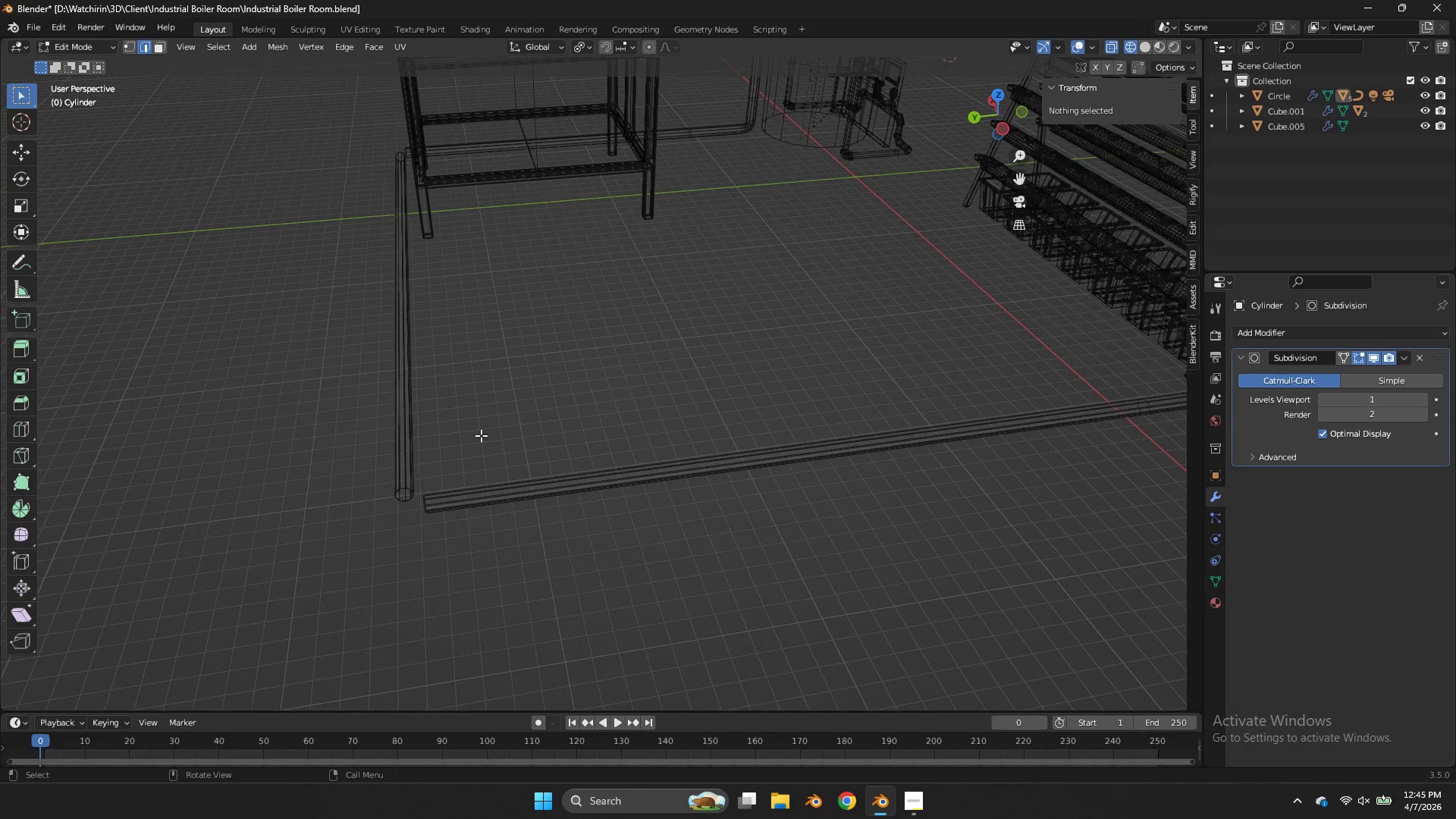 
key(Tab)
 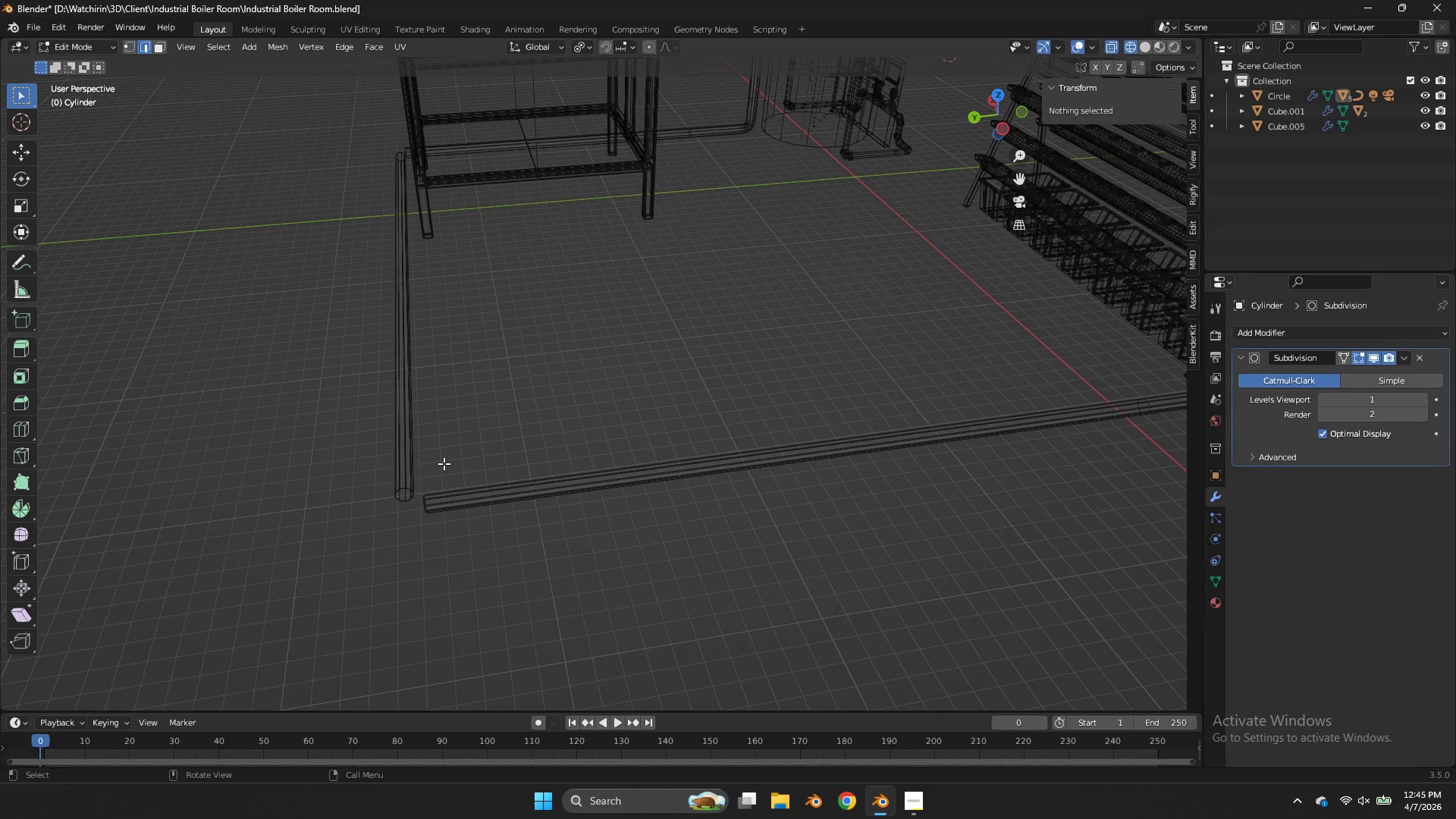 
left_click_drag(start_coordinate=[444, 463], to_coordinate=[277, 576])
 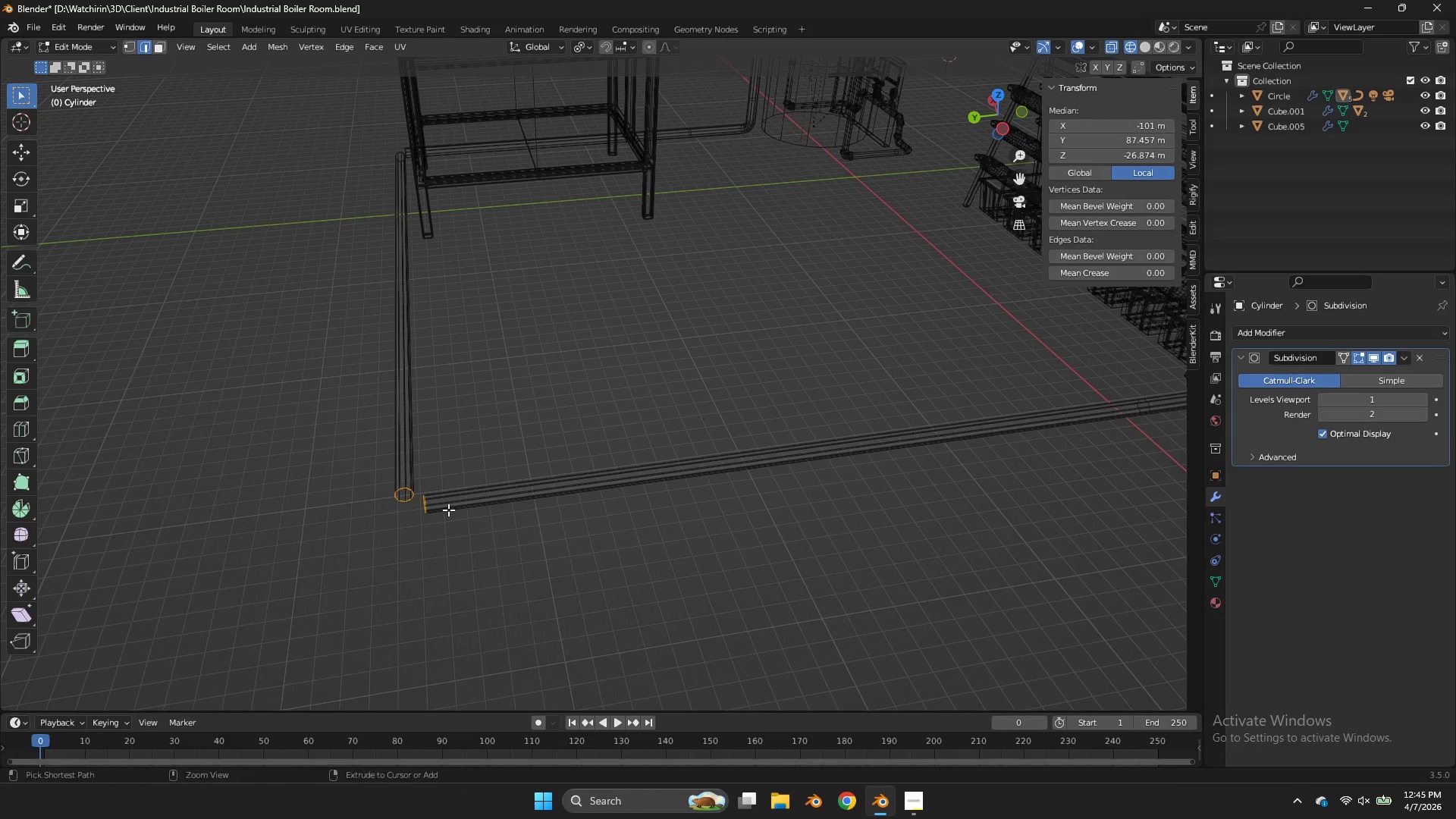 
key(Control+ControlLeft)
 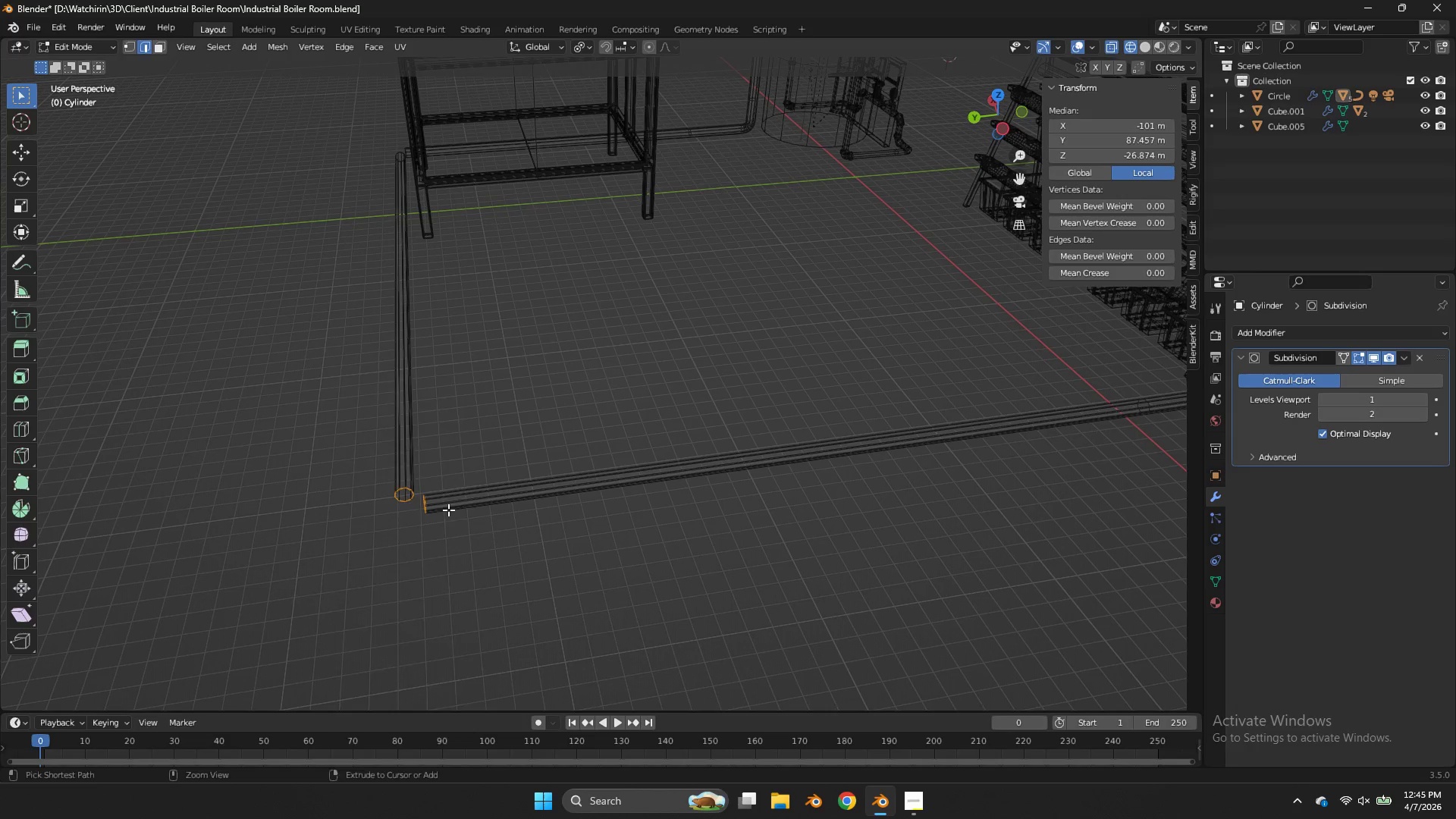 
key(Control+E)
 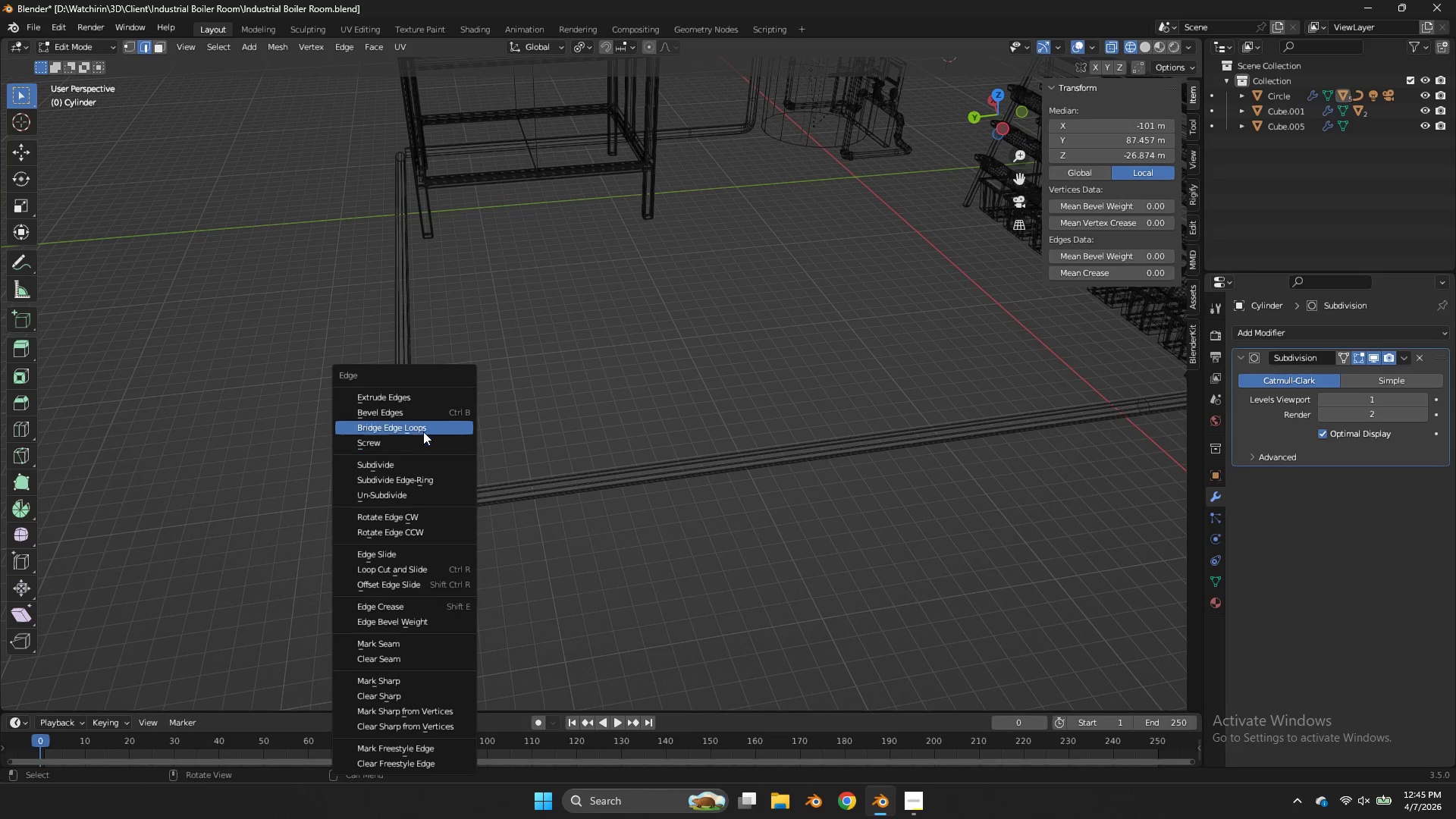 
left_click([422, 428])
 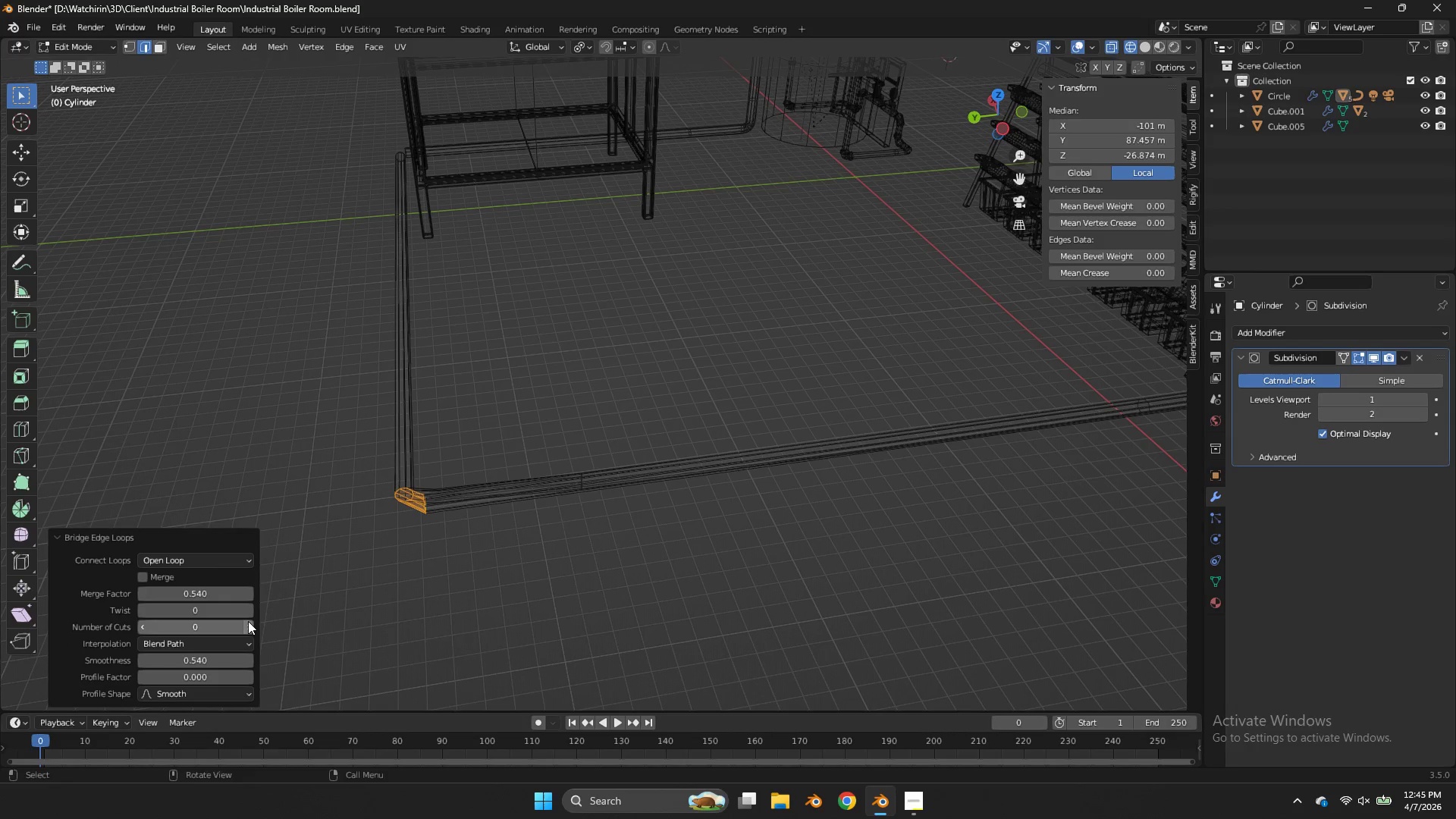 
double_click([248, 621])
 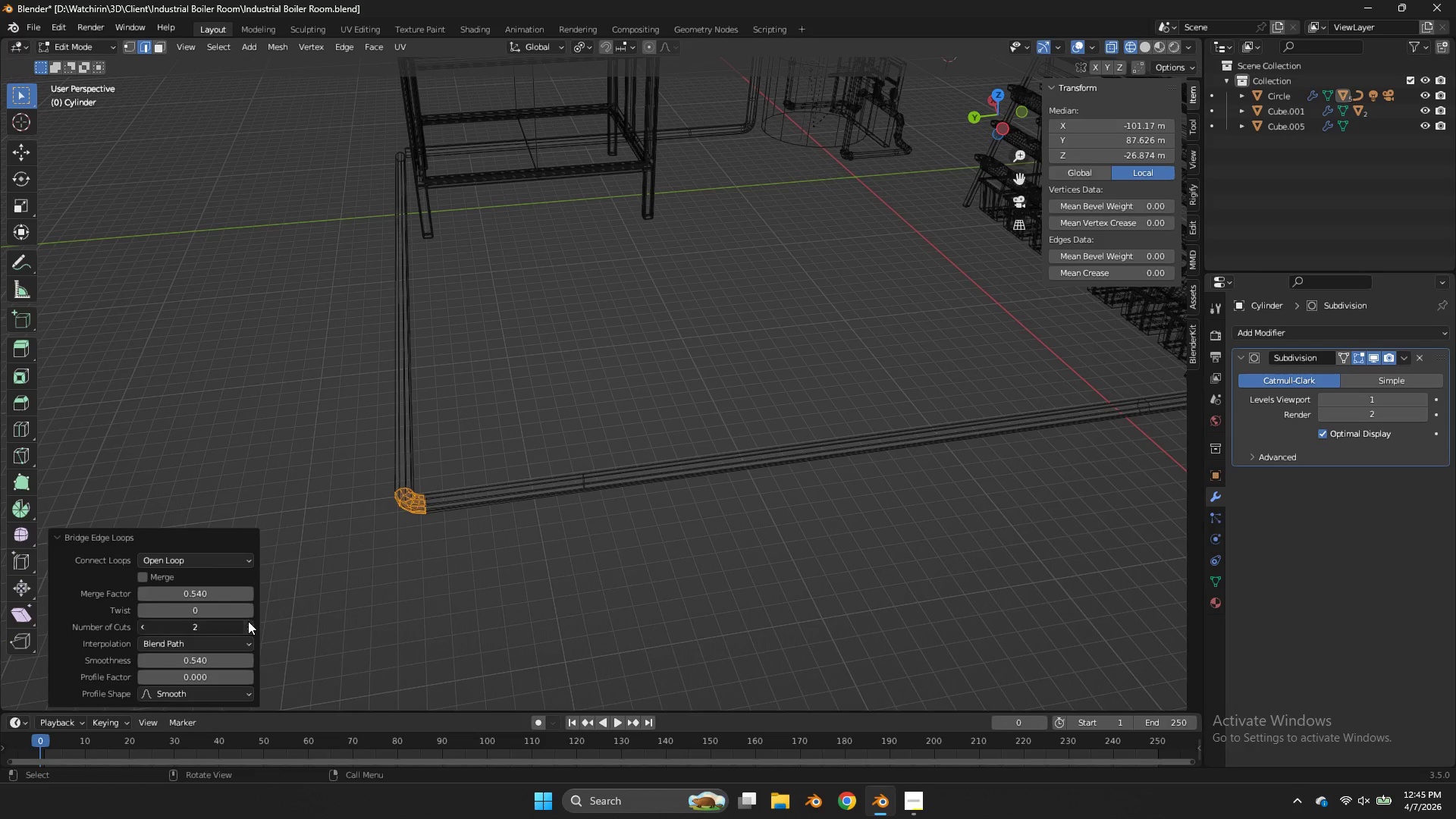 
triple_click([248, 621])
 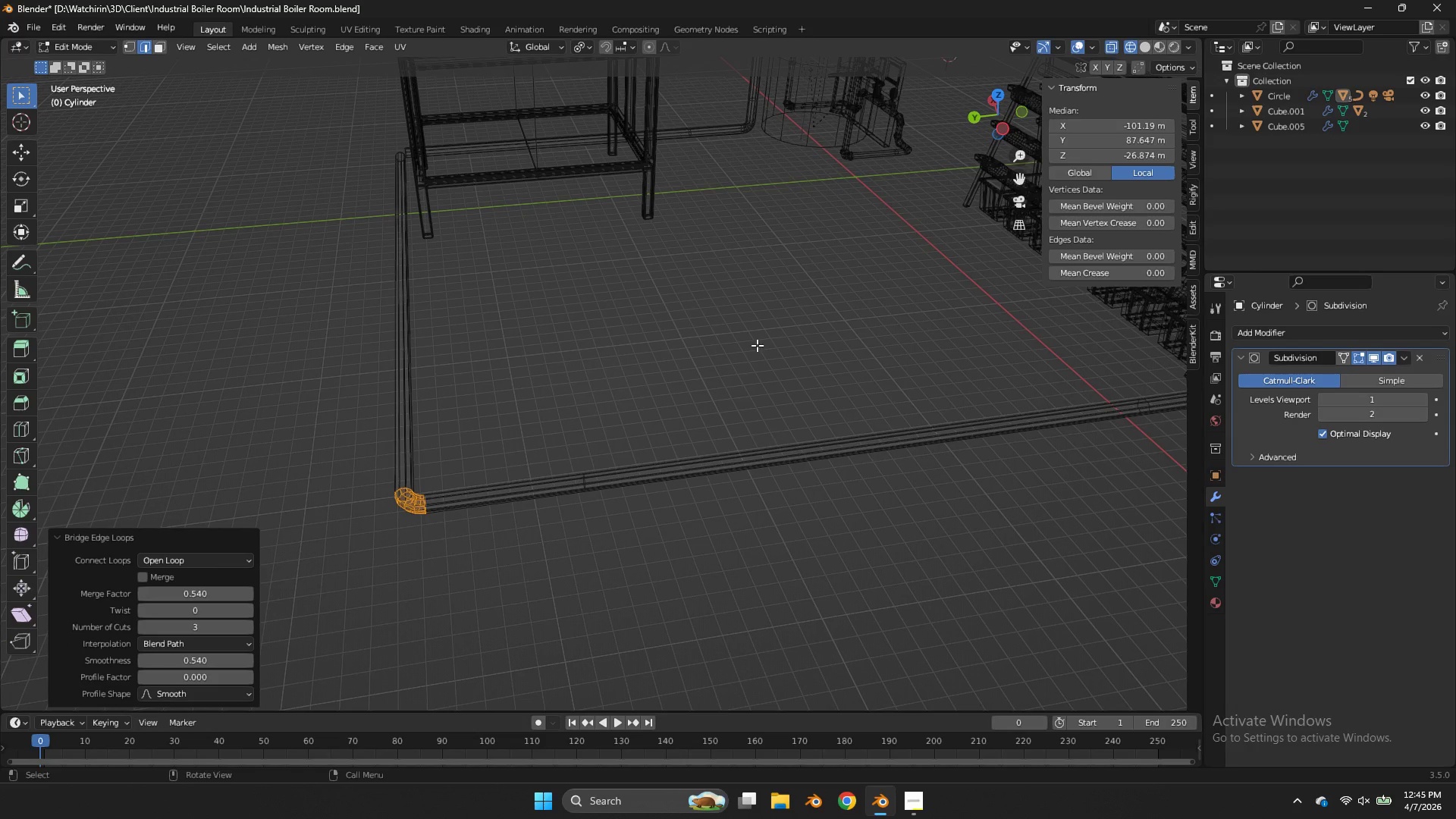 
left_click([725, 300])
 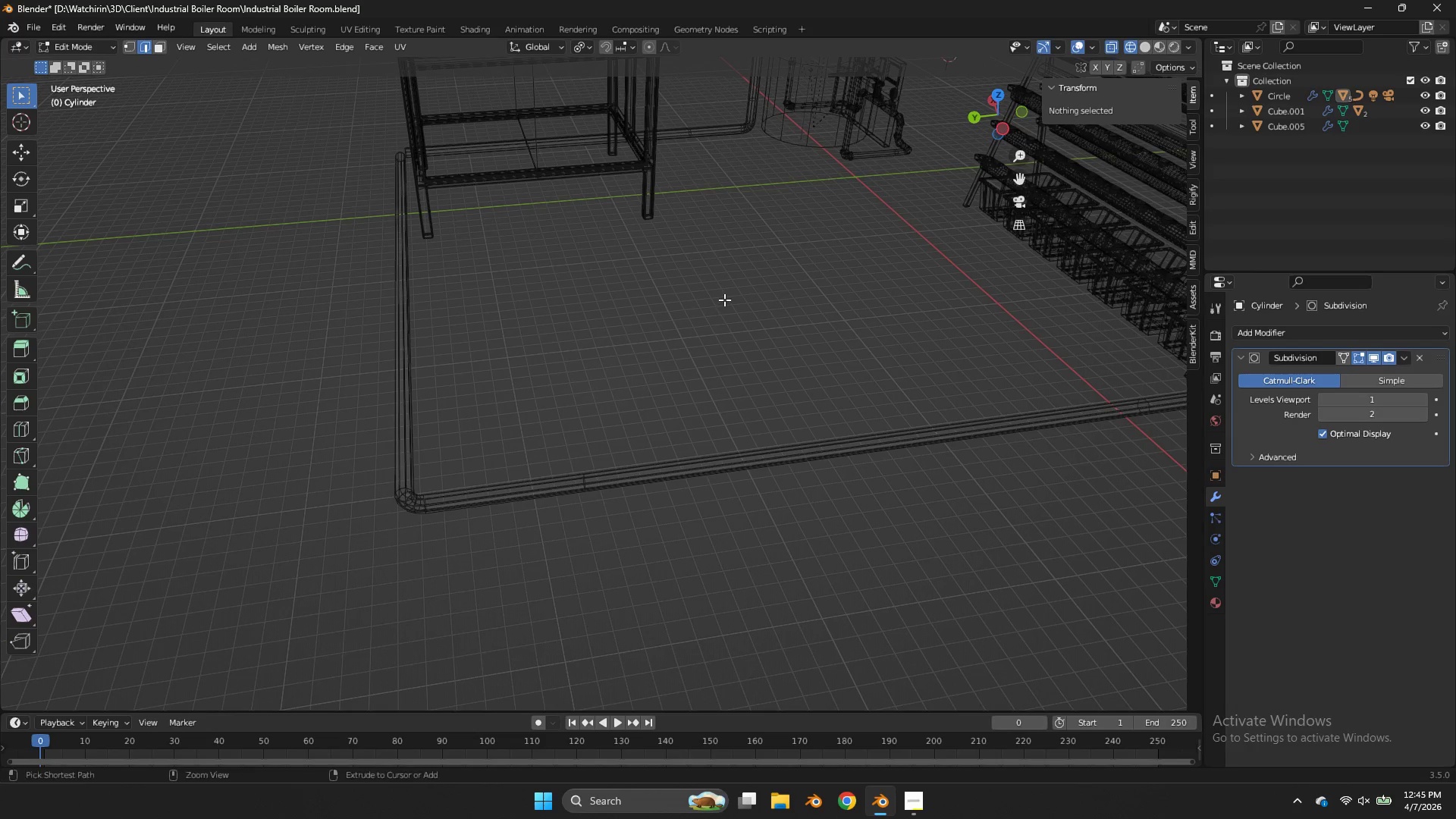 
key(Control+ControlLeft)
 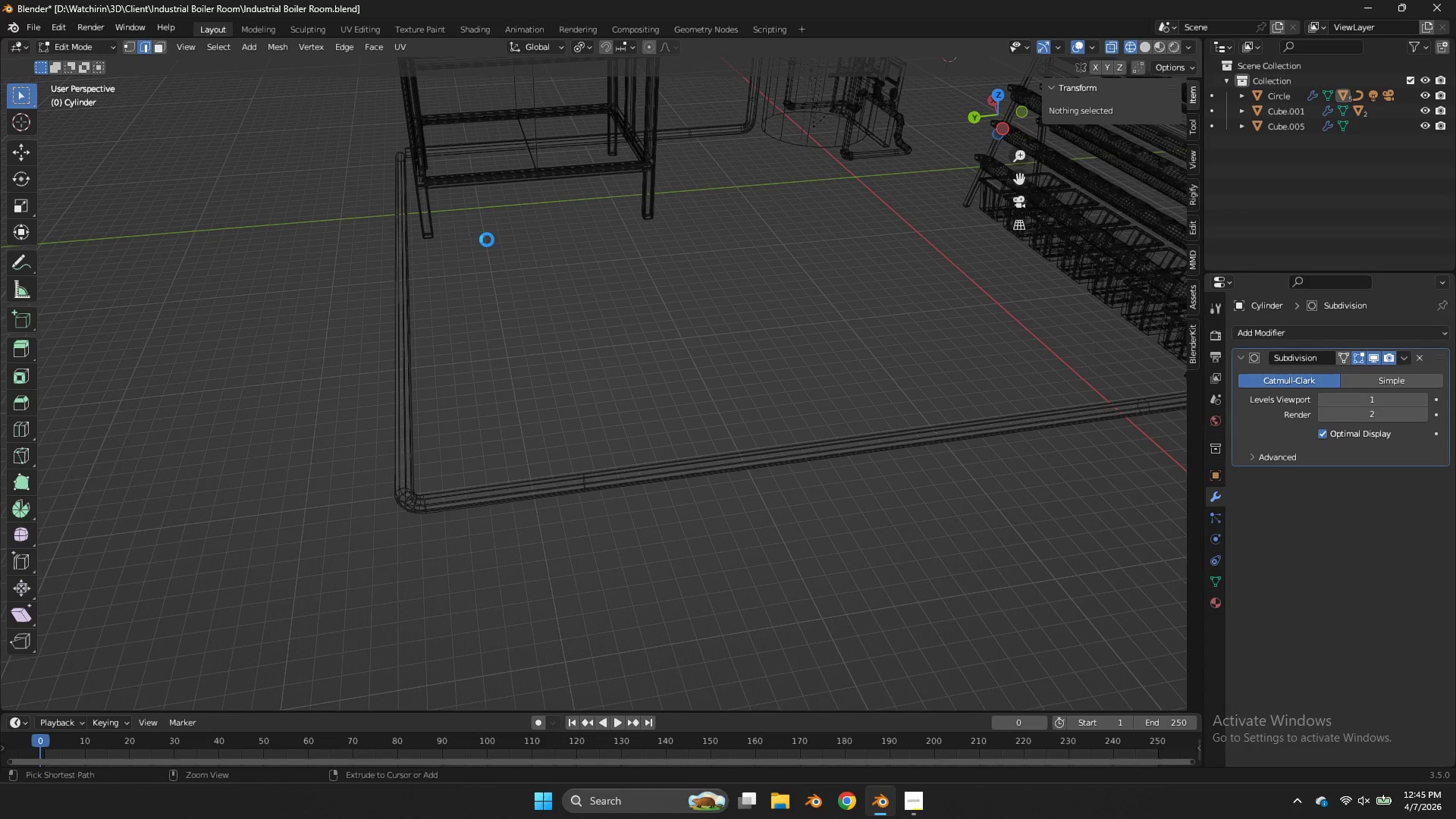 
key(Control+S)
 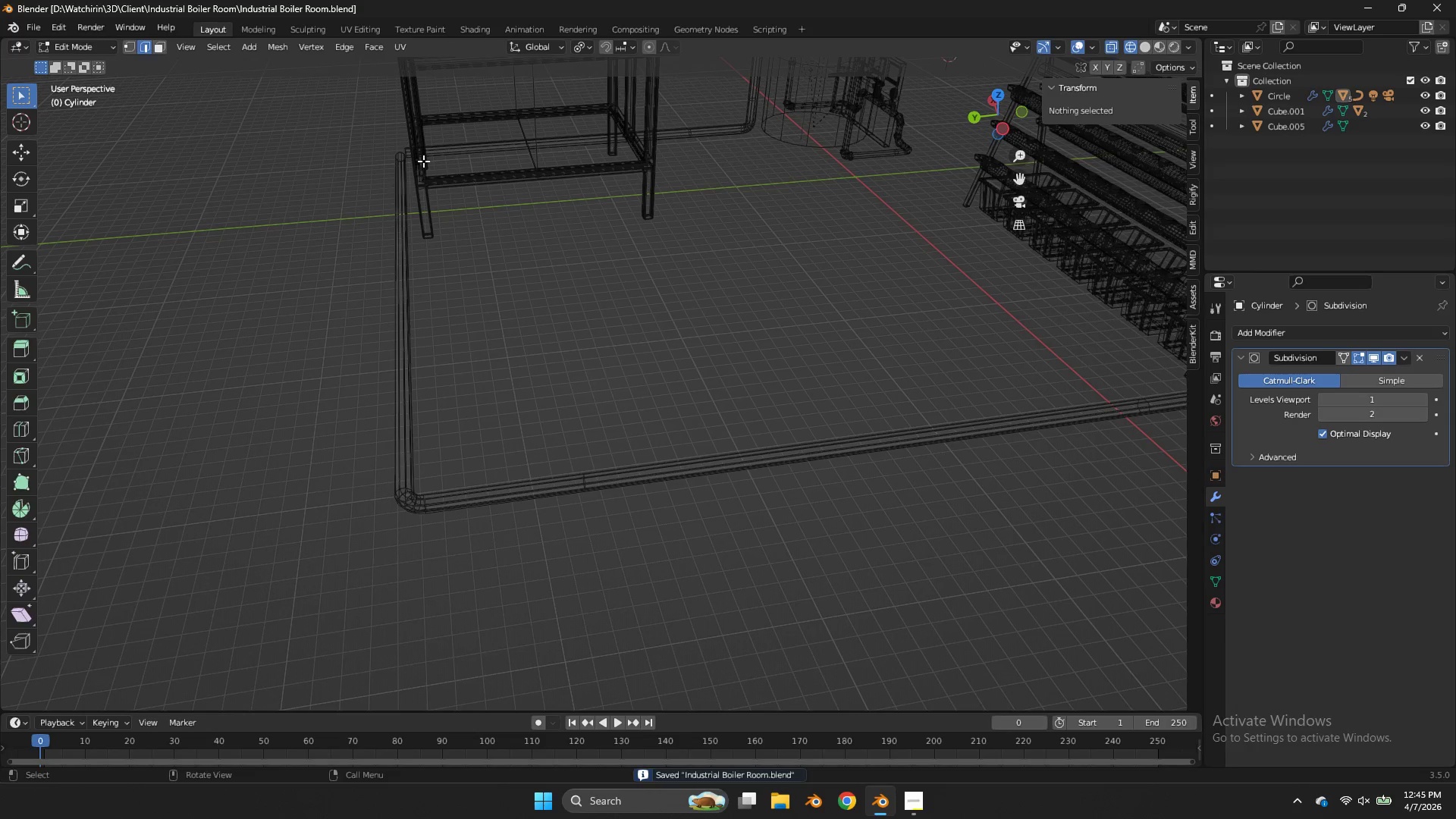 
key(Tab)
 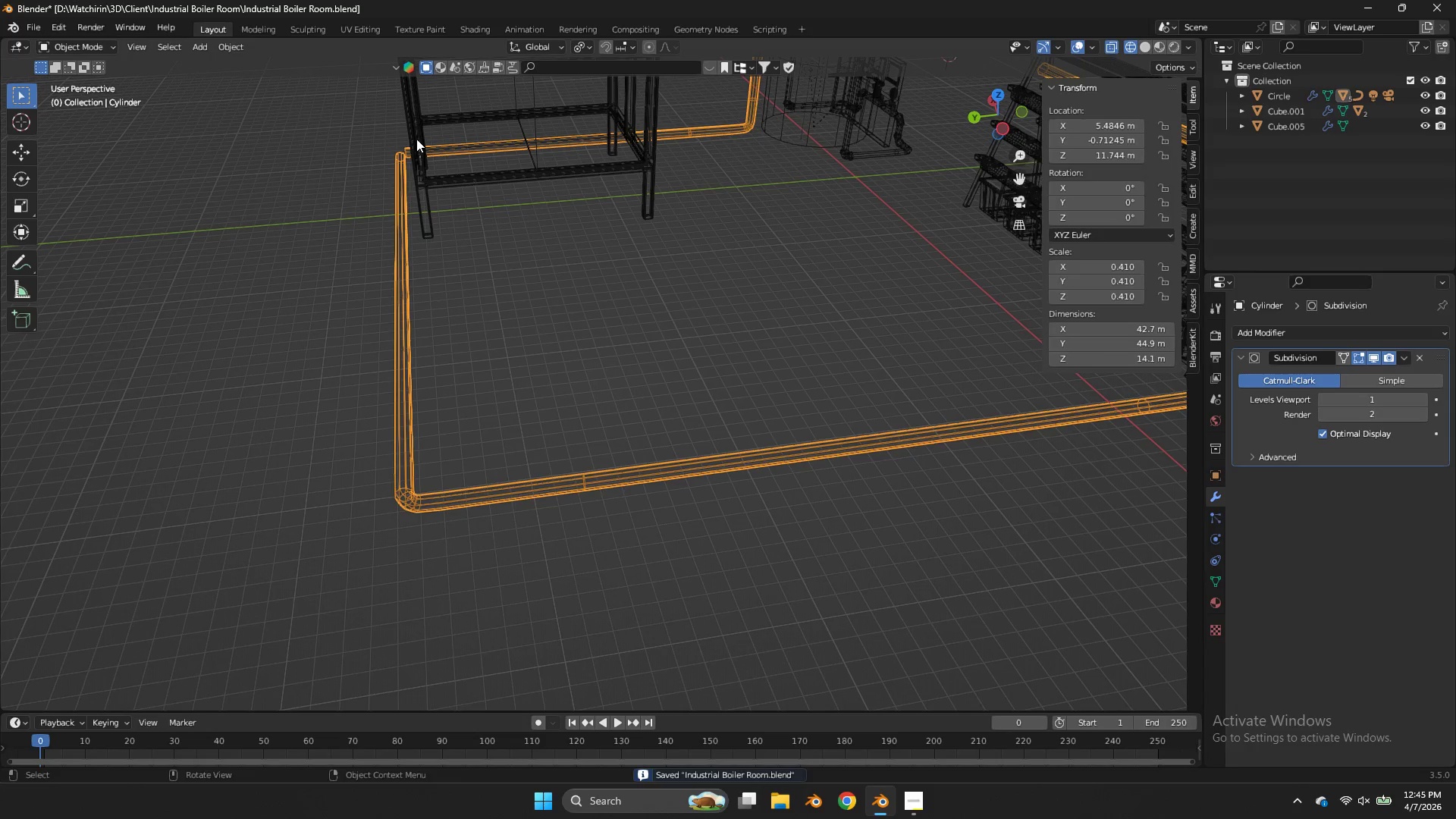 
key(Tab)
 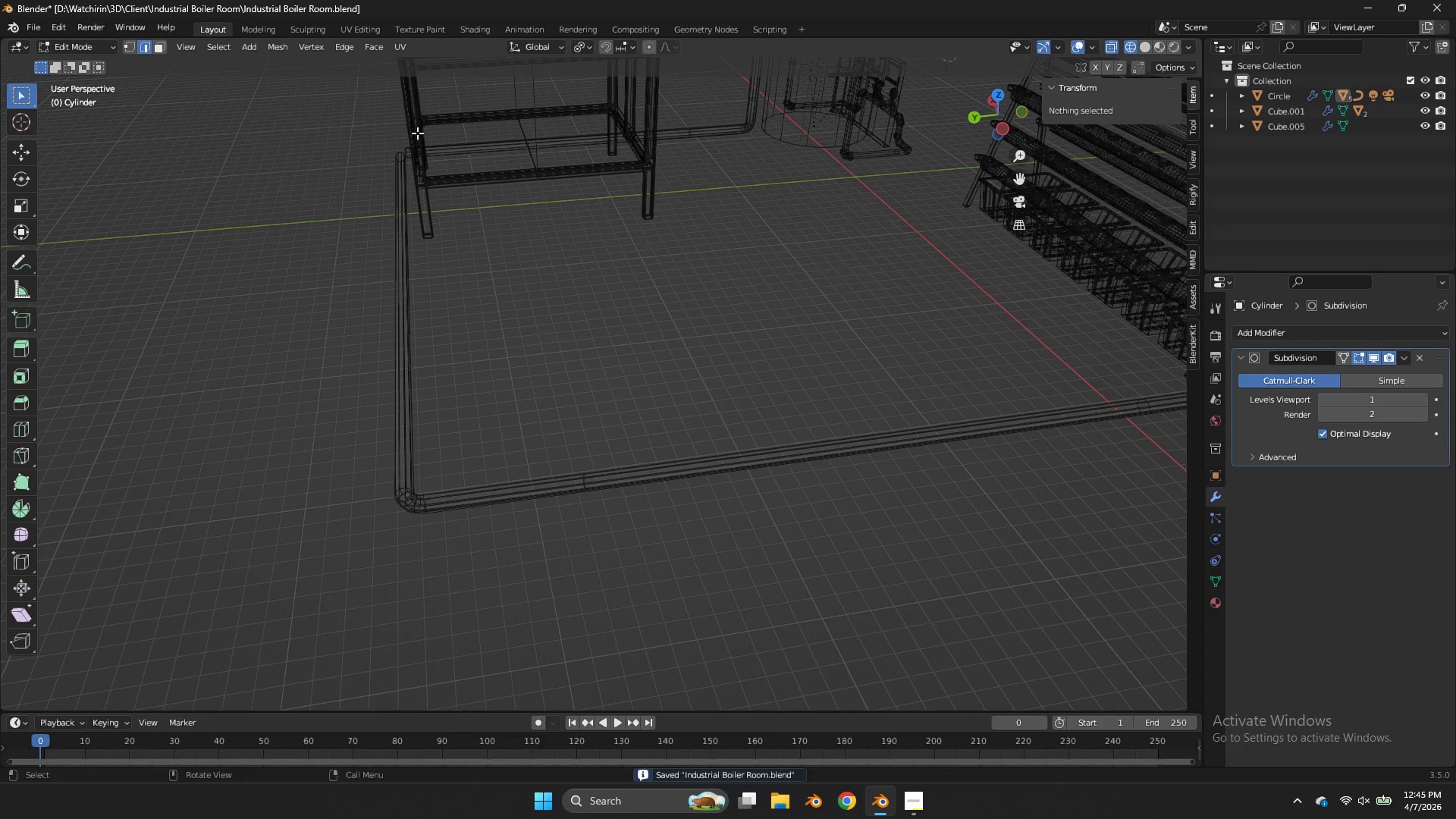 
left_click_drag(start_coordinate=[418, 132], to_coordinate=[344, 187])
 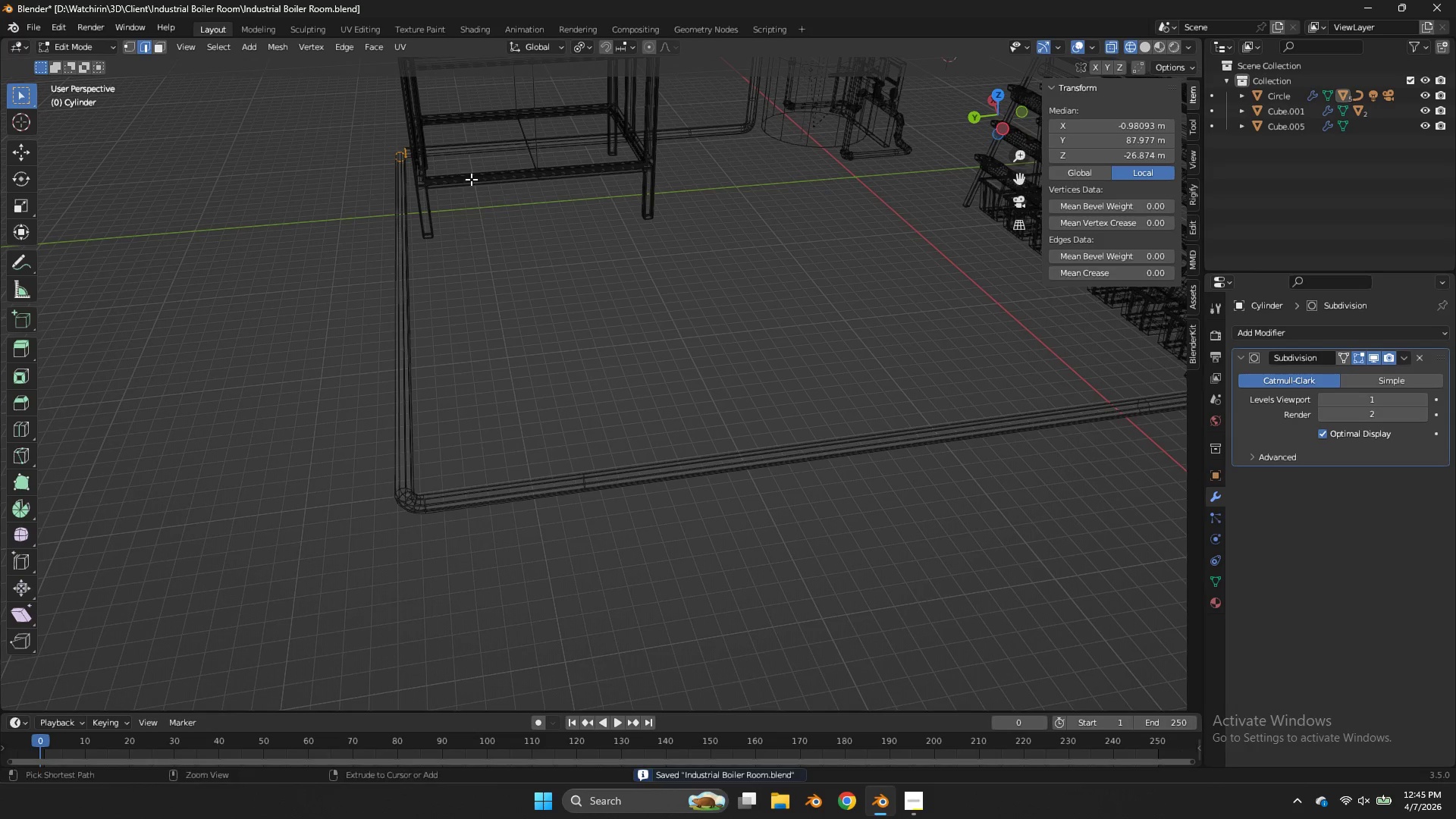 
key(Control+ControlLeft)
 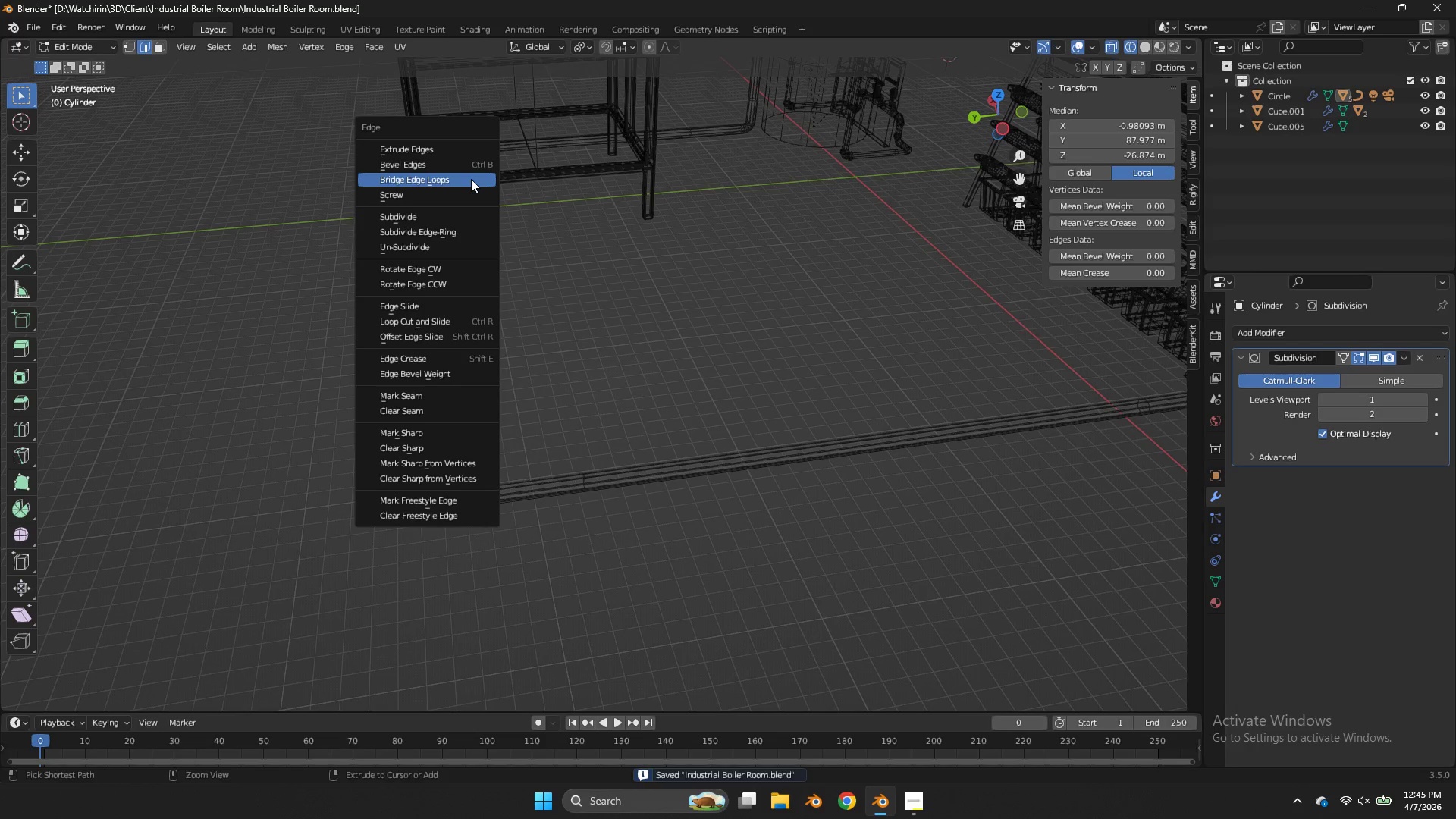 
key(Control+E)
 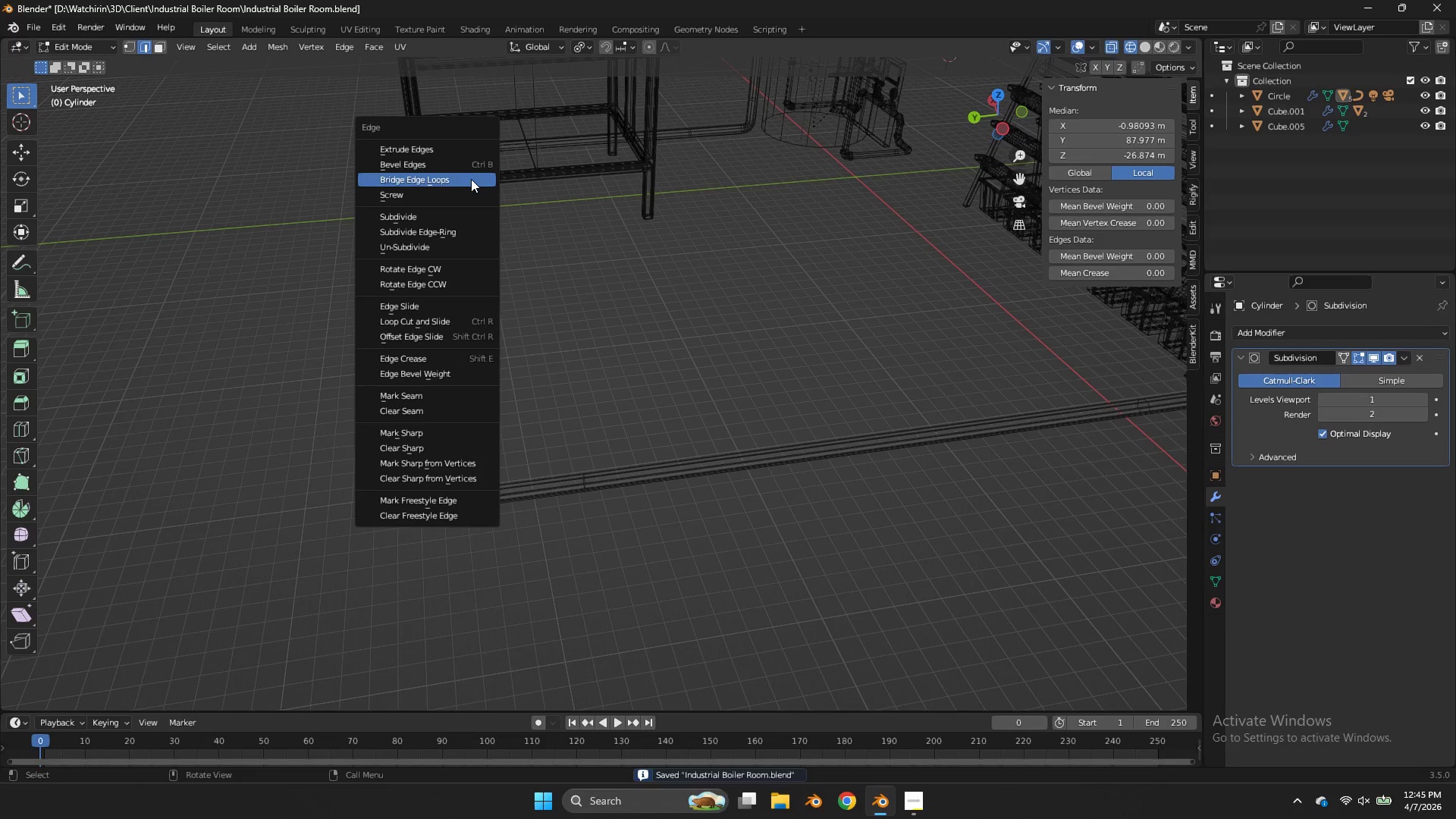 
left_click([471, 179])
 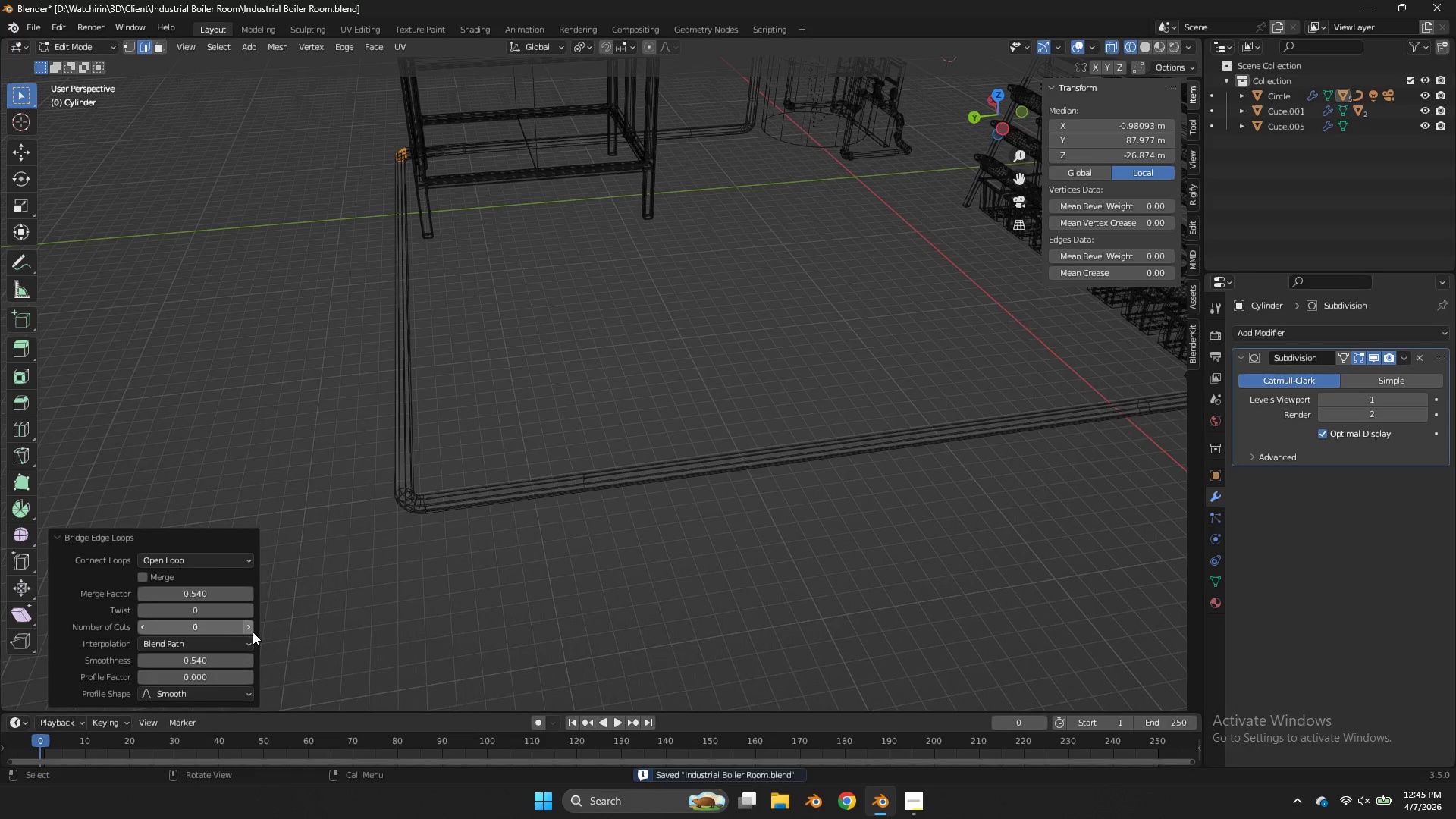 
double_click([253, 632])
 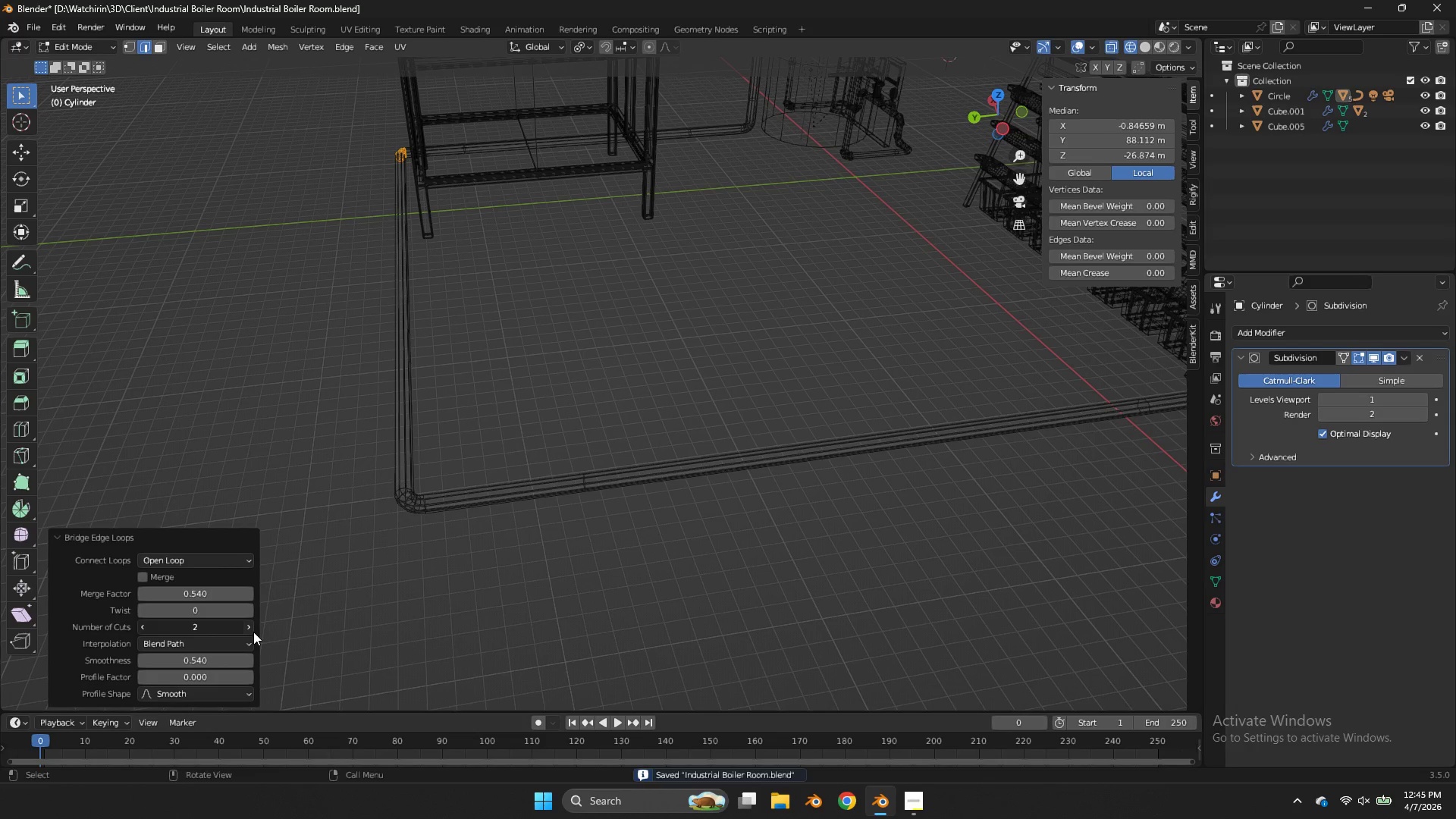 
triple_click([253, 632])
 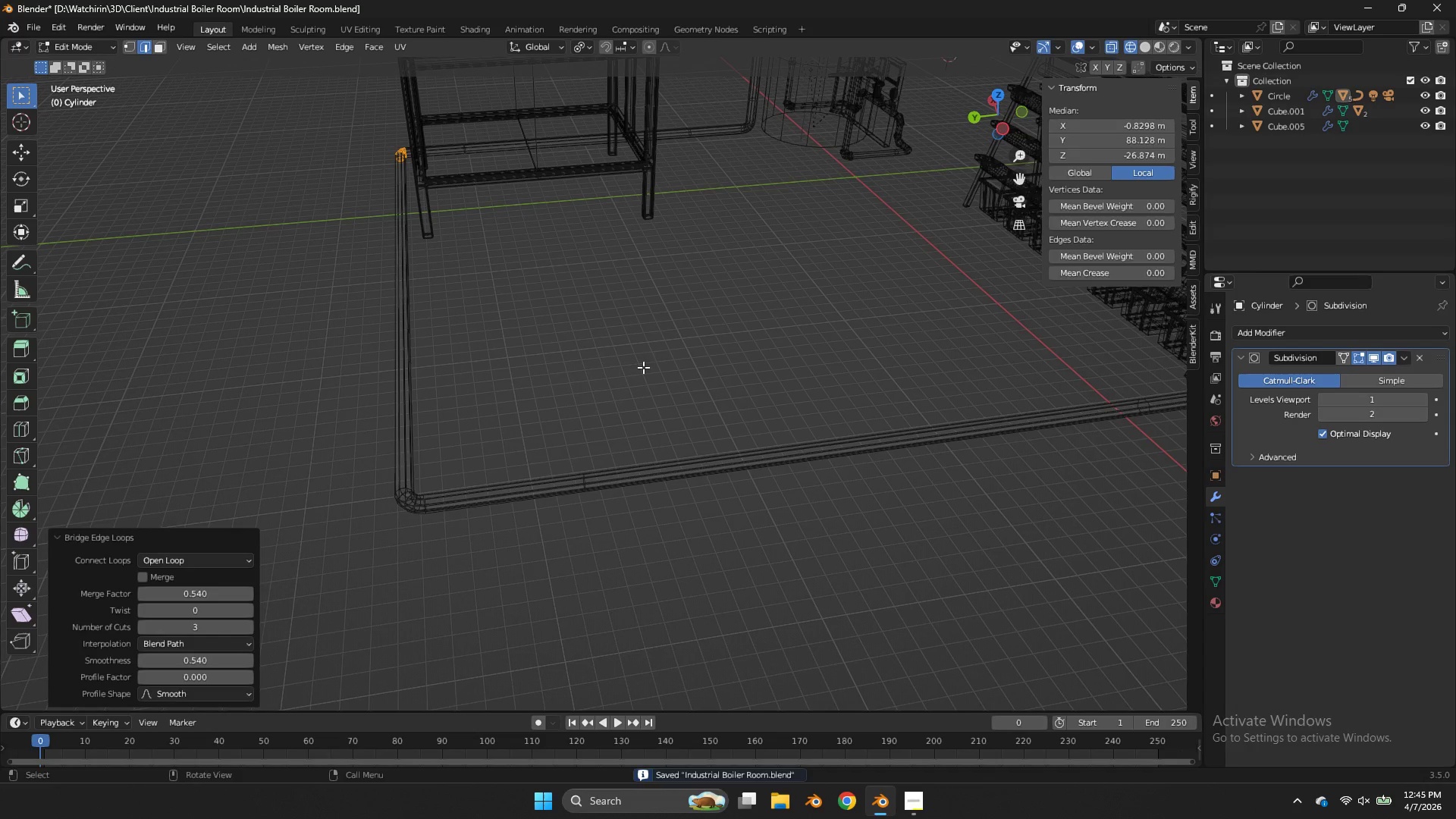 
key(Control+ControlLeft)
 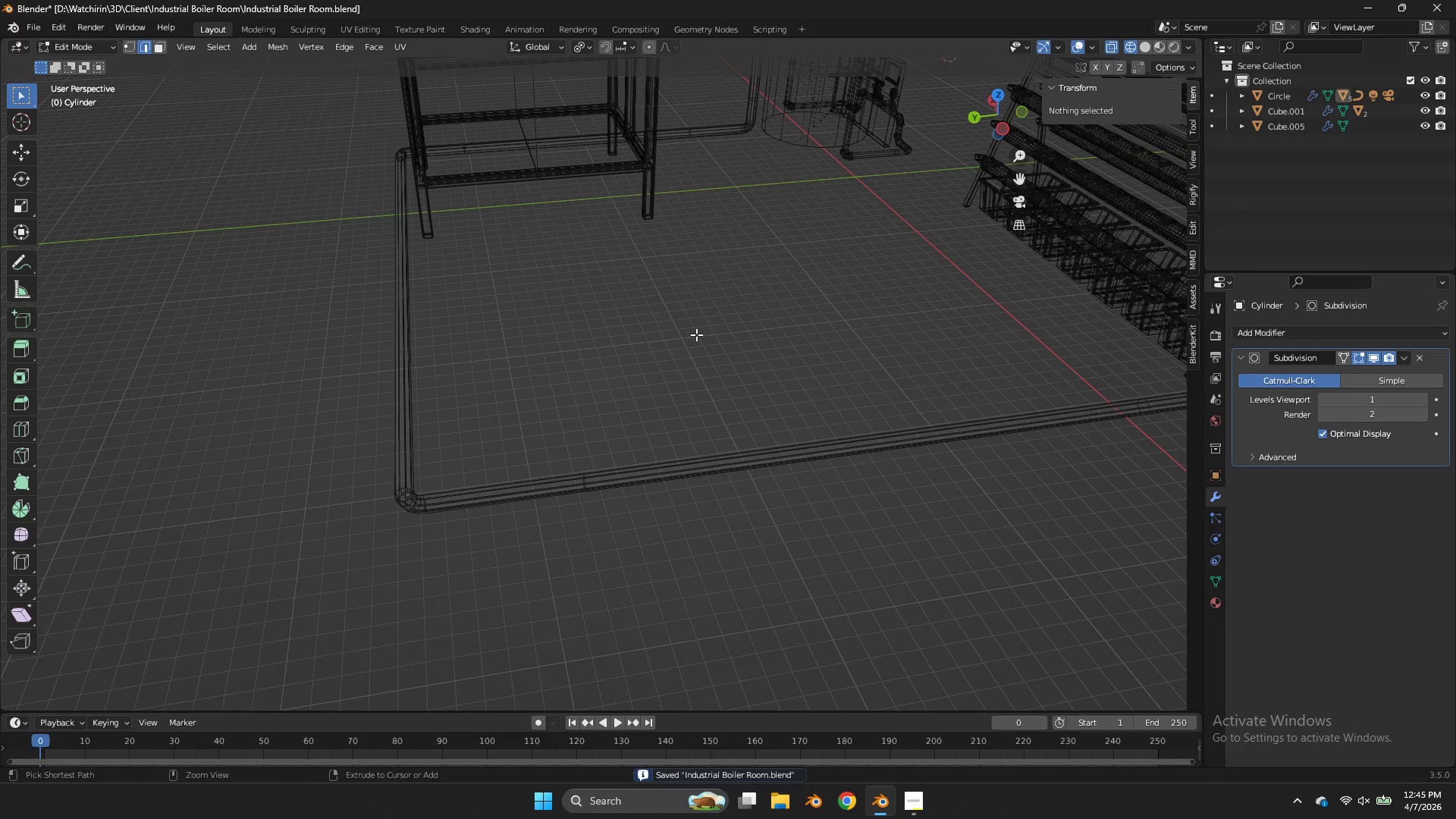 
key(Control+S)
 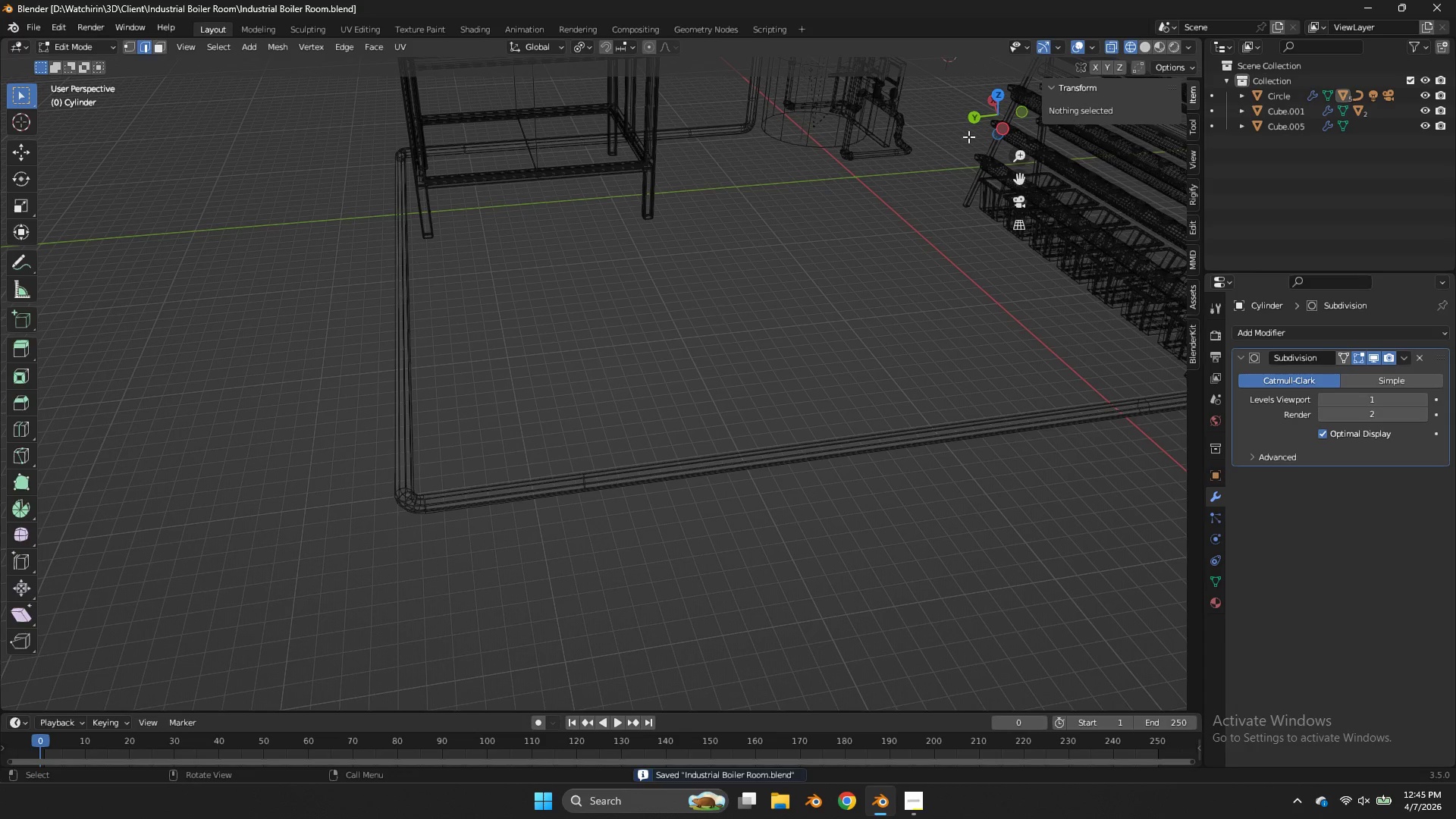 
key(Tab)
 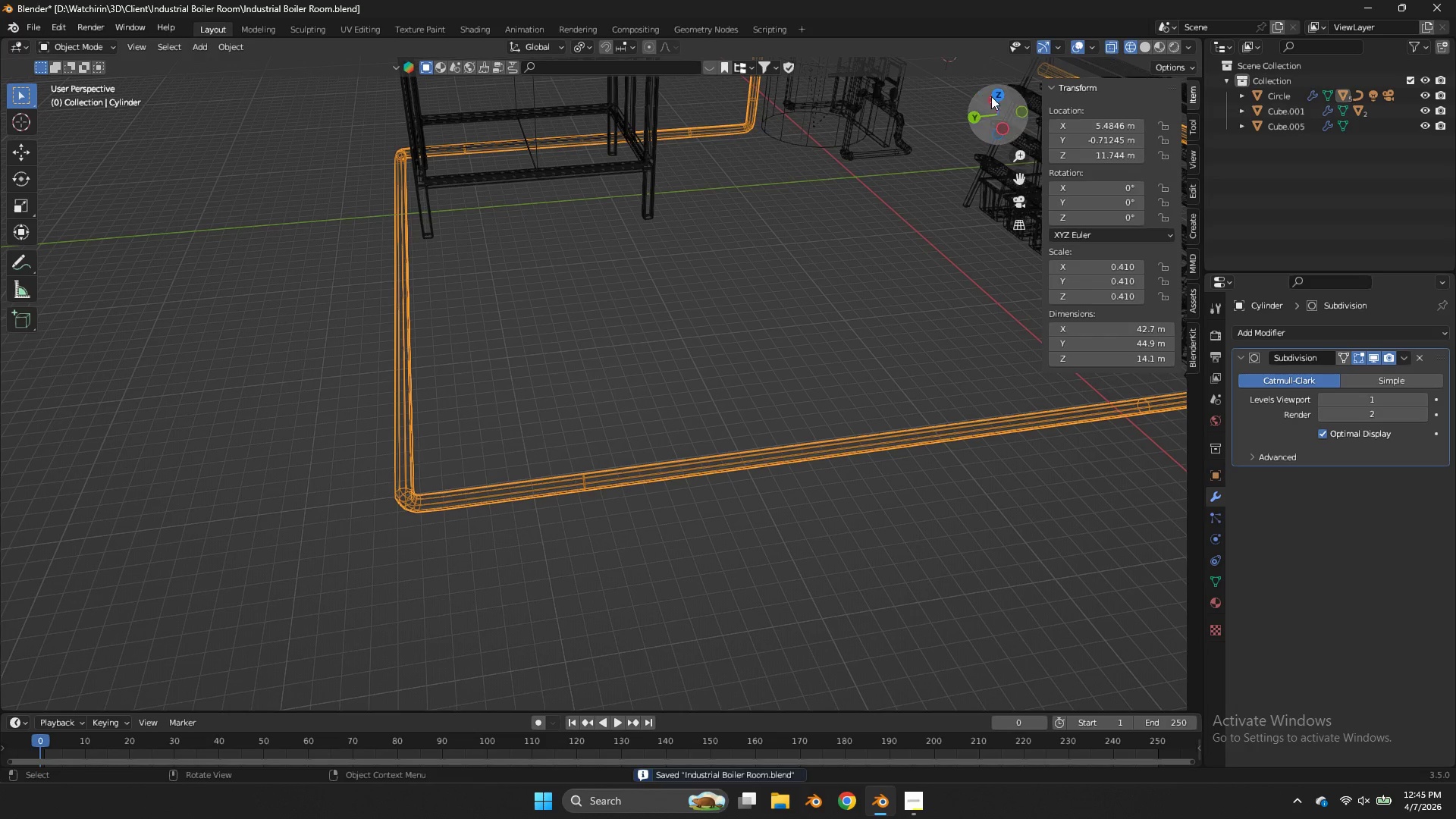 
left_click_drag(start_coordinate=[991, 95], to_coordinate=[82, 693])
 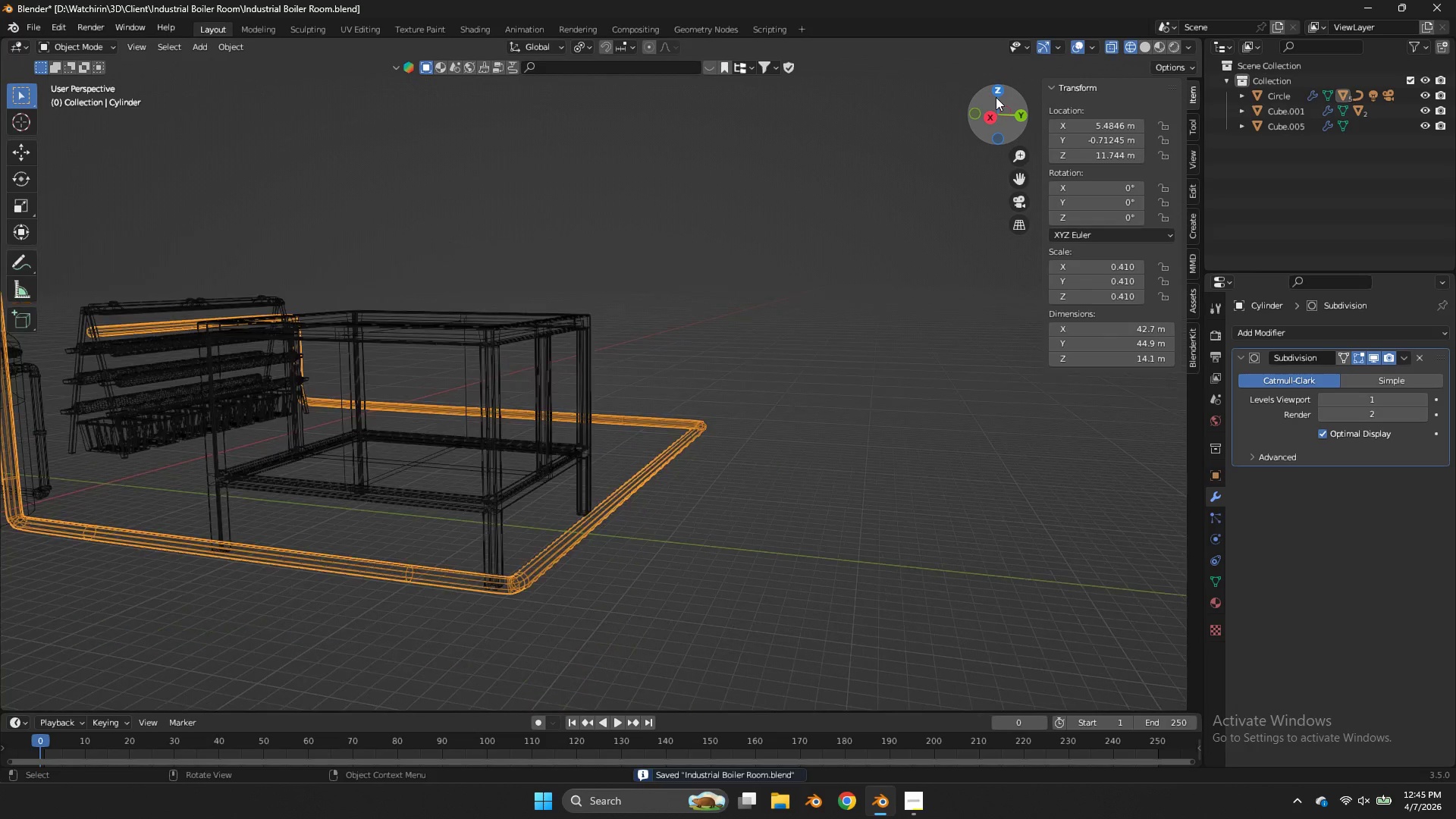 
left_click_drag(start_coordinate=[996, 97], to_coordinate=[1128, 111])
 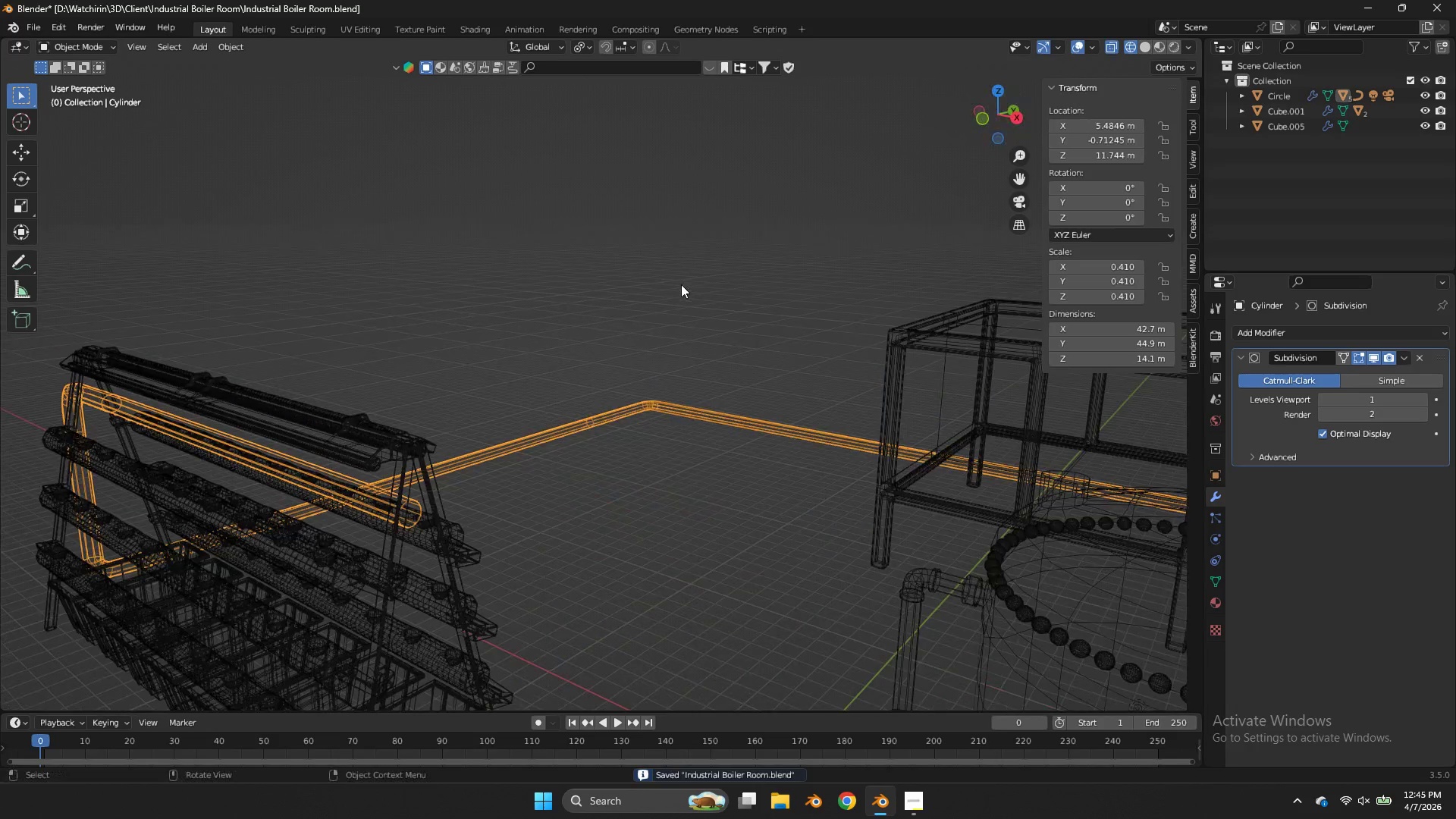 
scroll: coordinate [996, 97], scroll_direction: down, amount: 5.0
 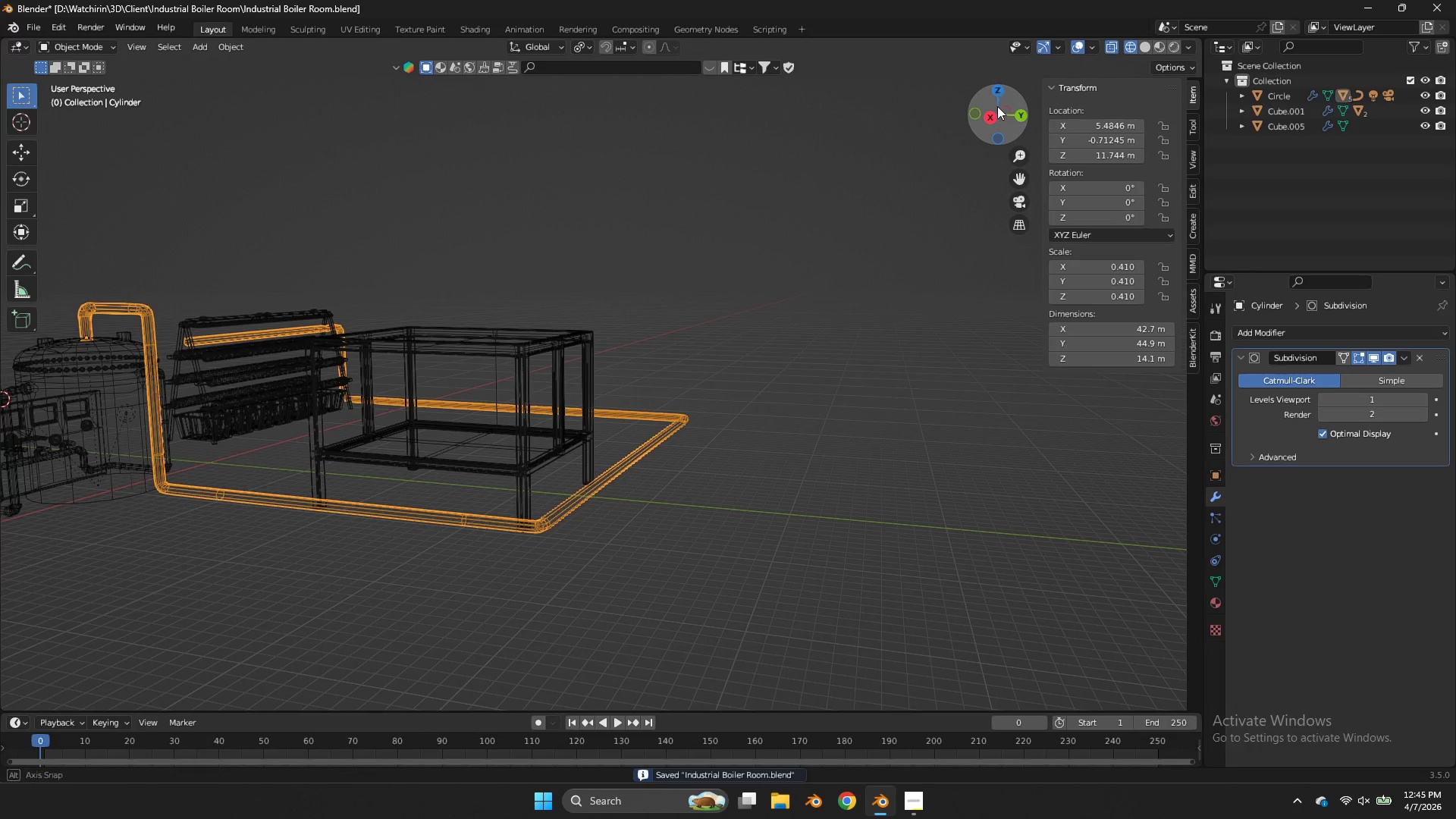 
key(Tab)
 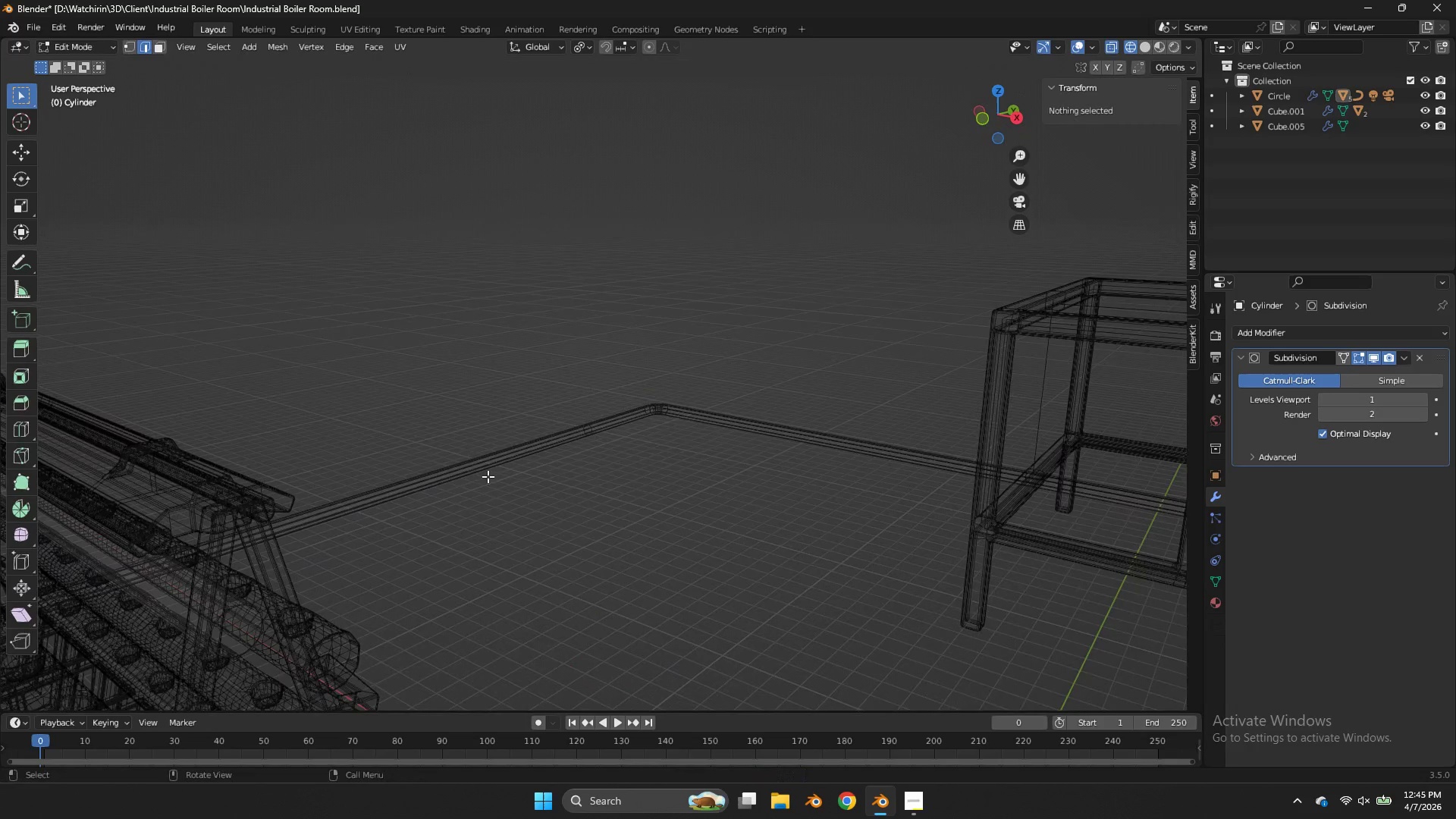 
scroll: coordinate [681, 284], scroll_direction: up, amount: 2.0
 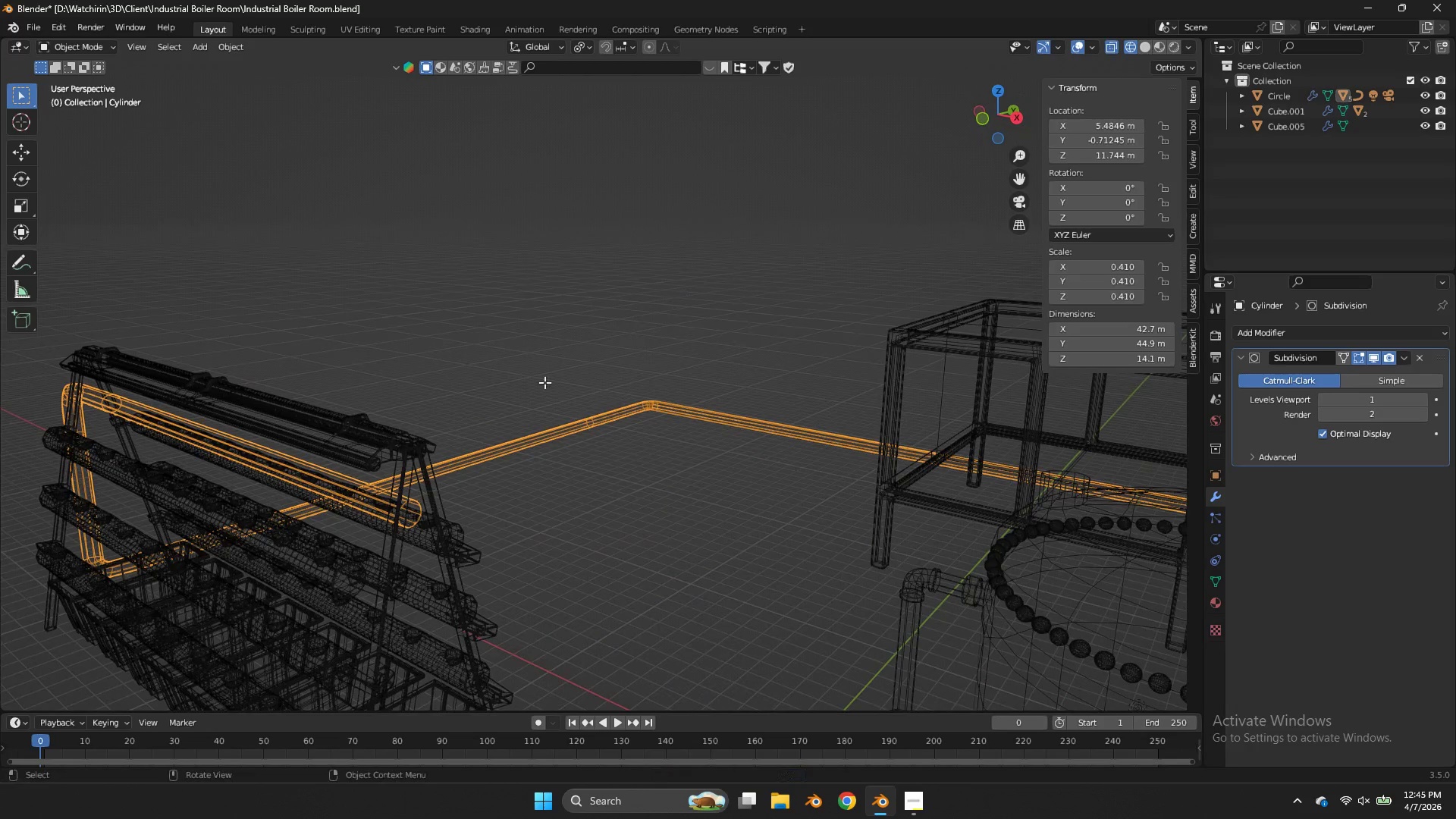 
key(Z)
 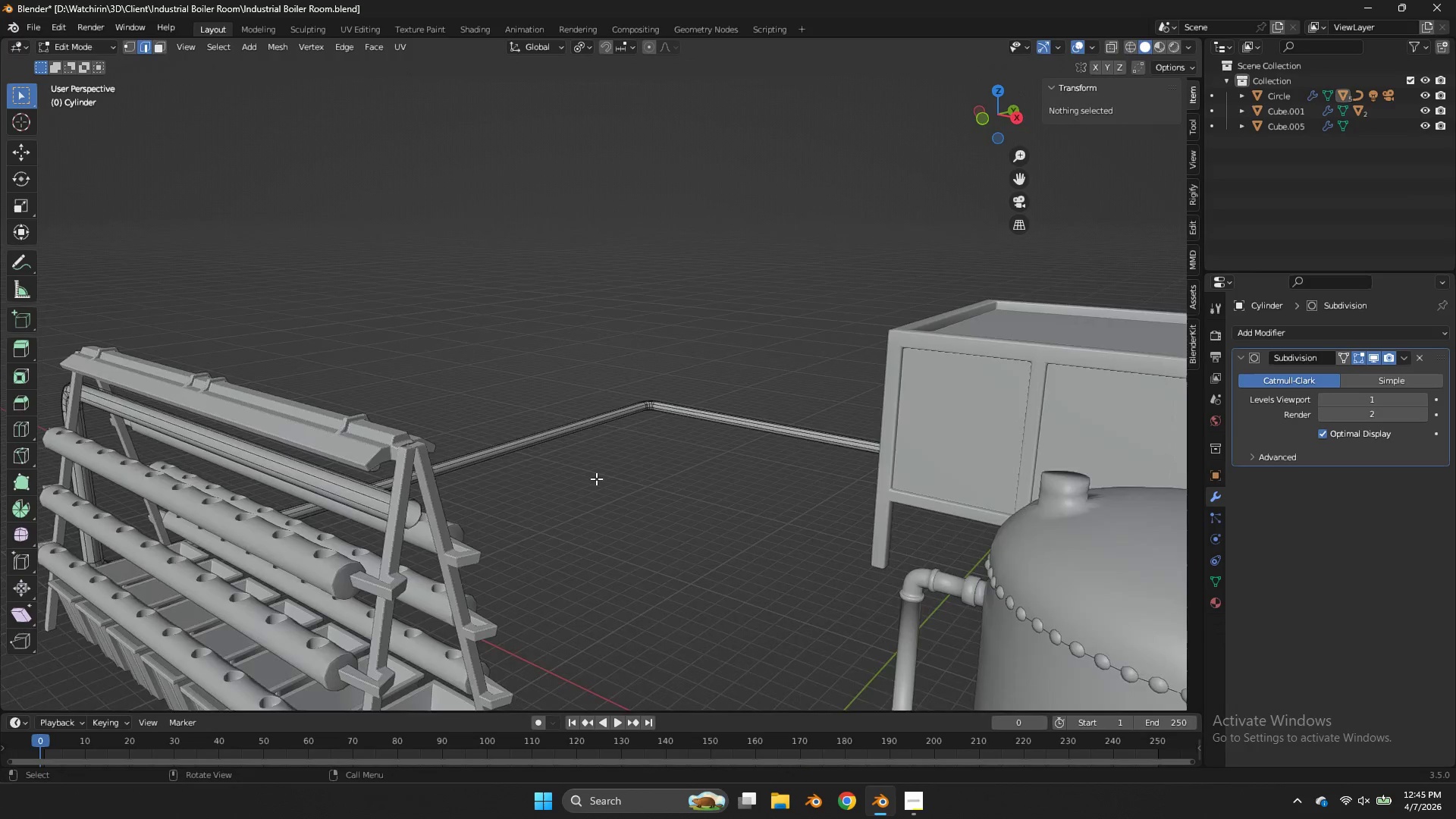 
scroll: coordinate [488, 476], scroll_direction: up, amount: 2.0
 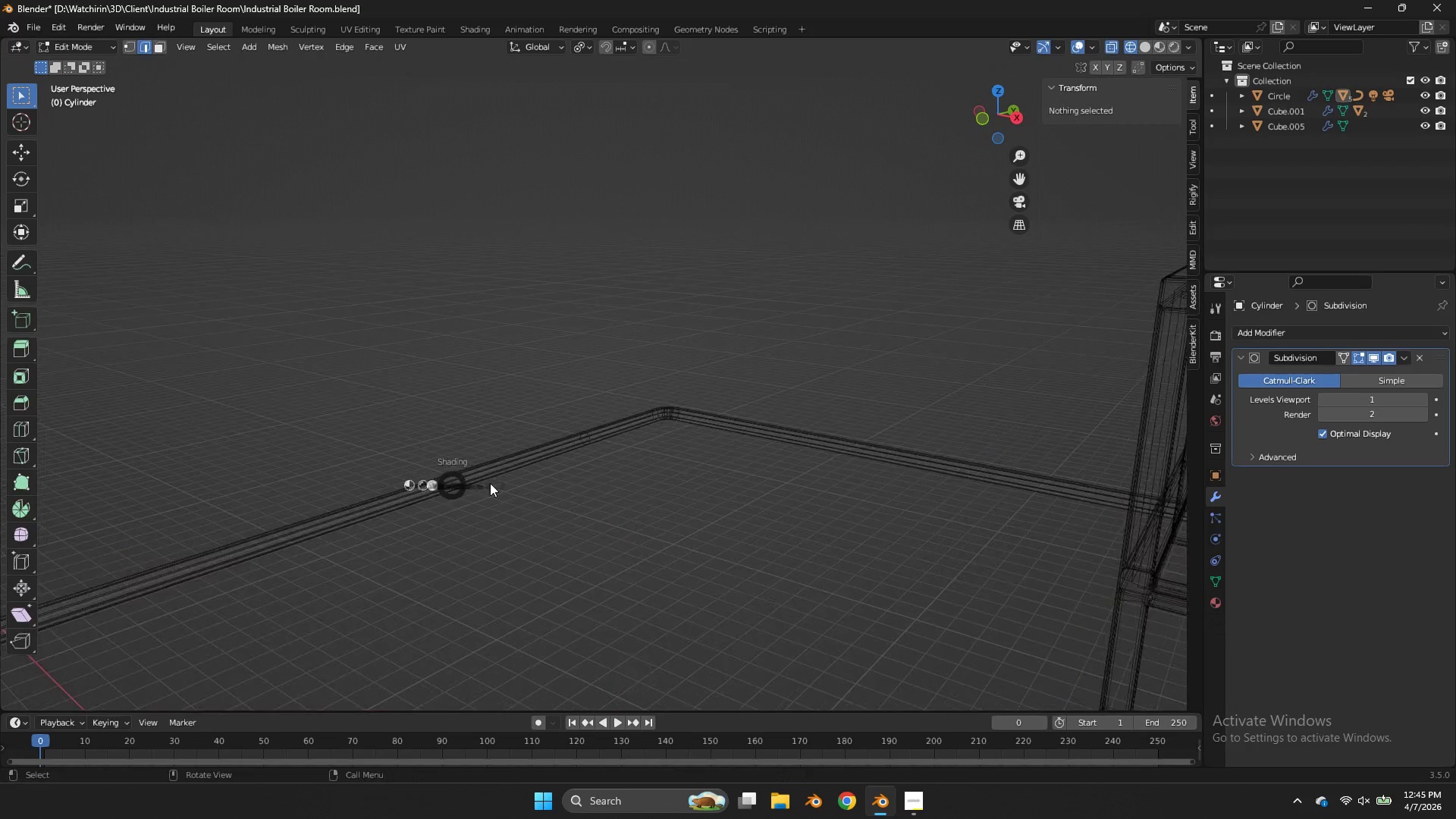 
scroll: coordinate [596, 479], scroll_direction: down, amount: 3.0
 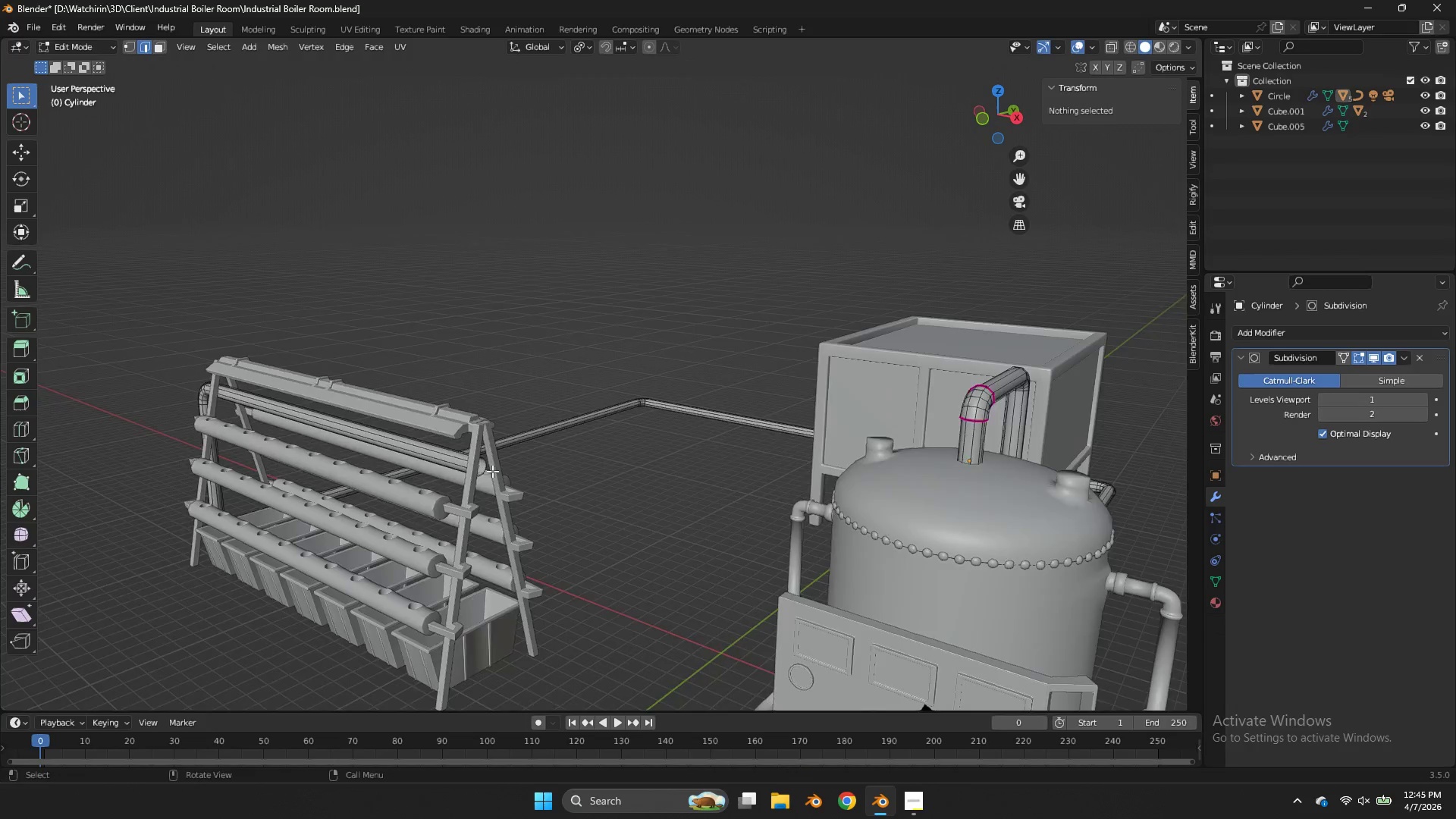 
hold_key(key=AltLeft, duration=1.08)
 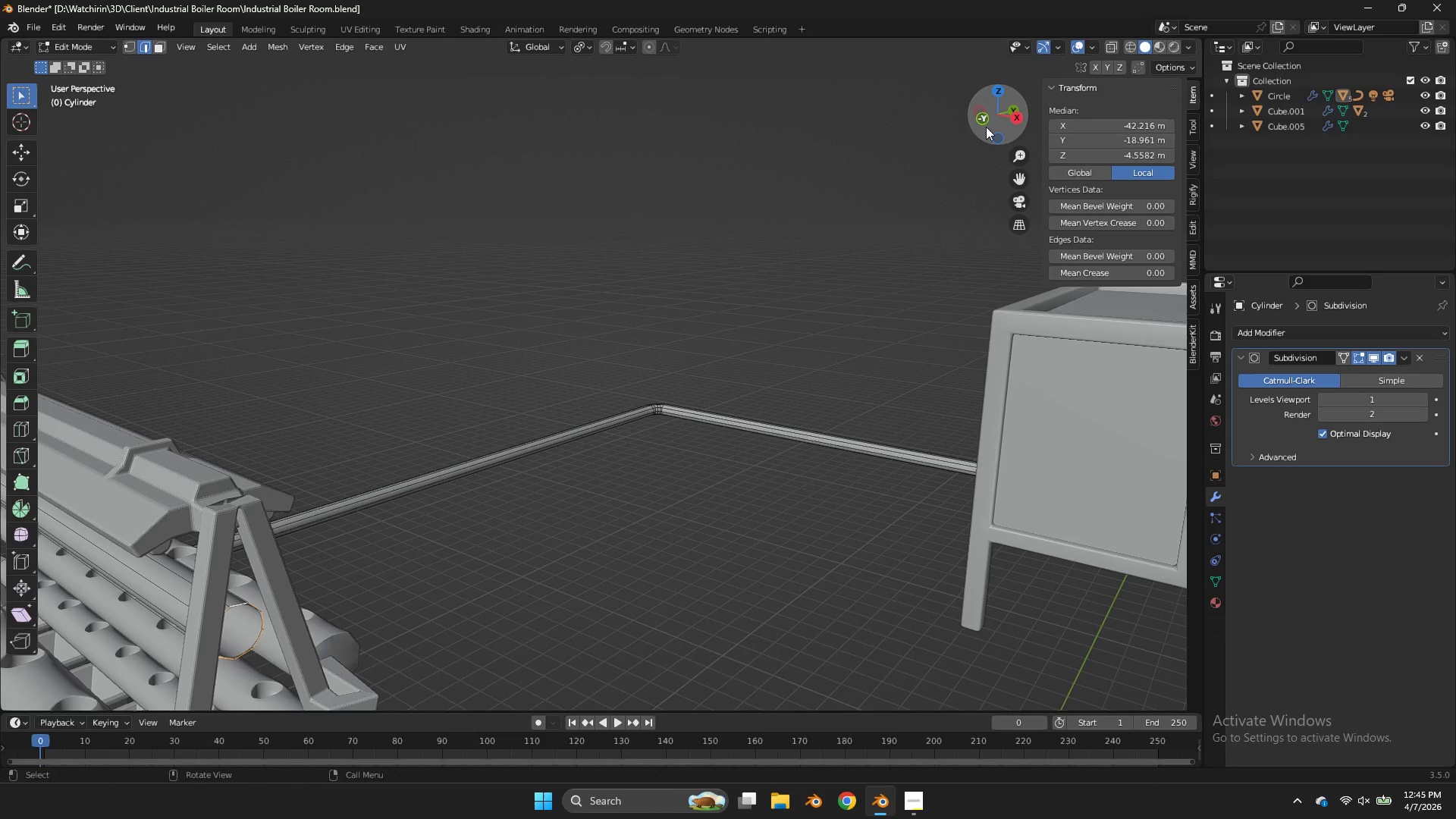 
scroll: coordinate [492, 471], scroll_direction: up, amount: 2.0
 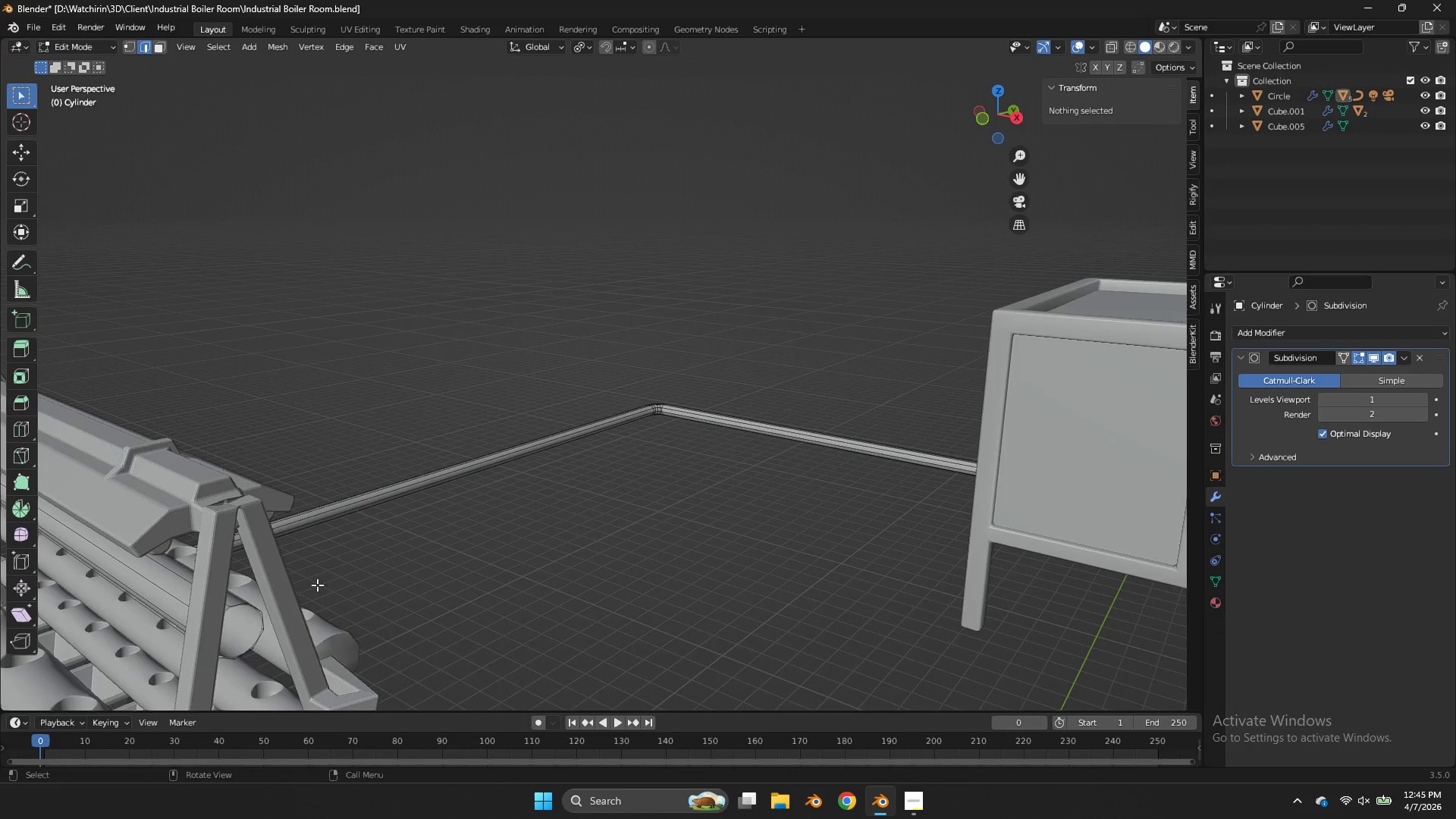 
left_click([237, 607])
 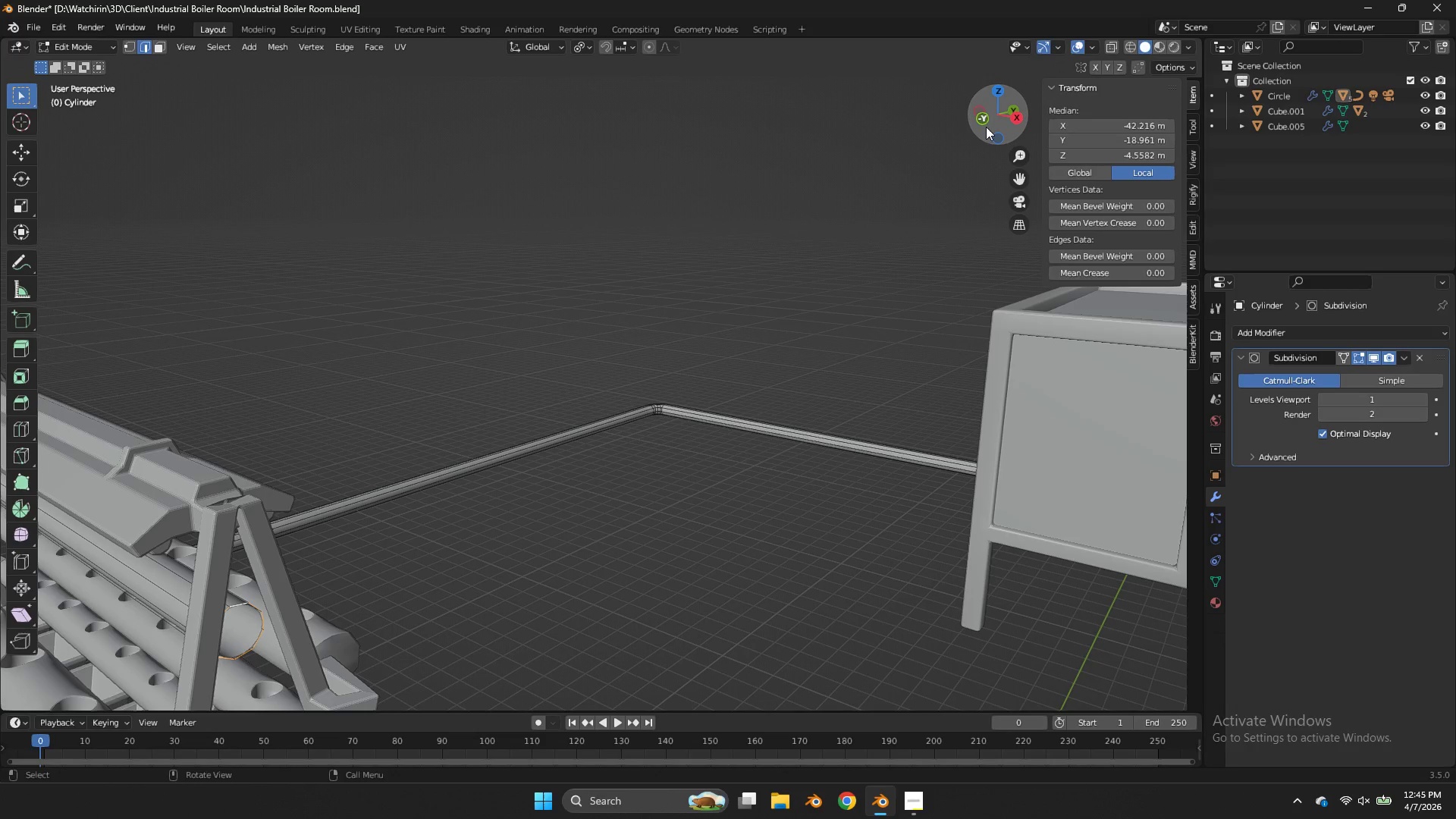 
left_click([987, 126])
 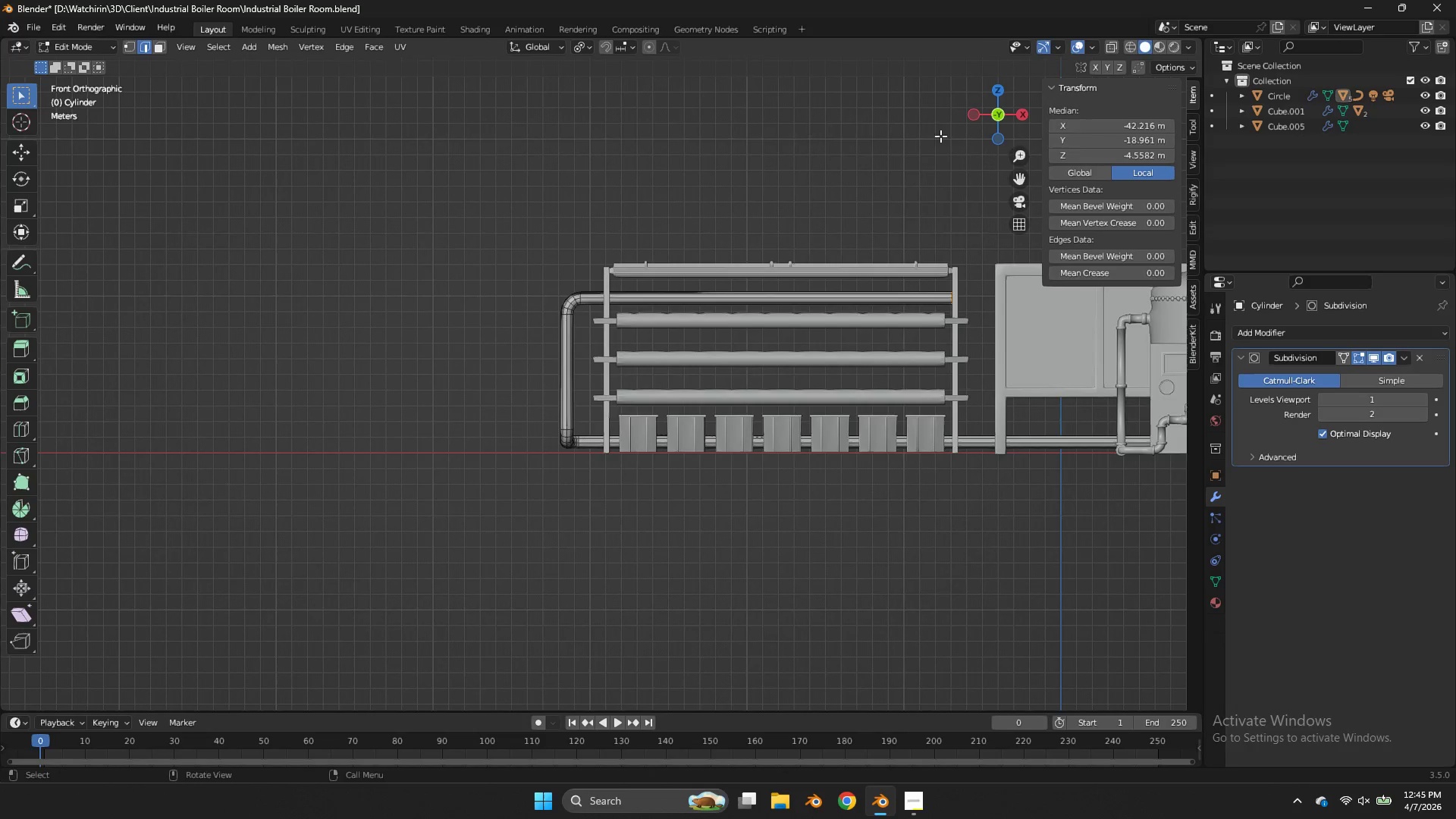 
type(zgyx)
 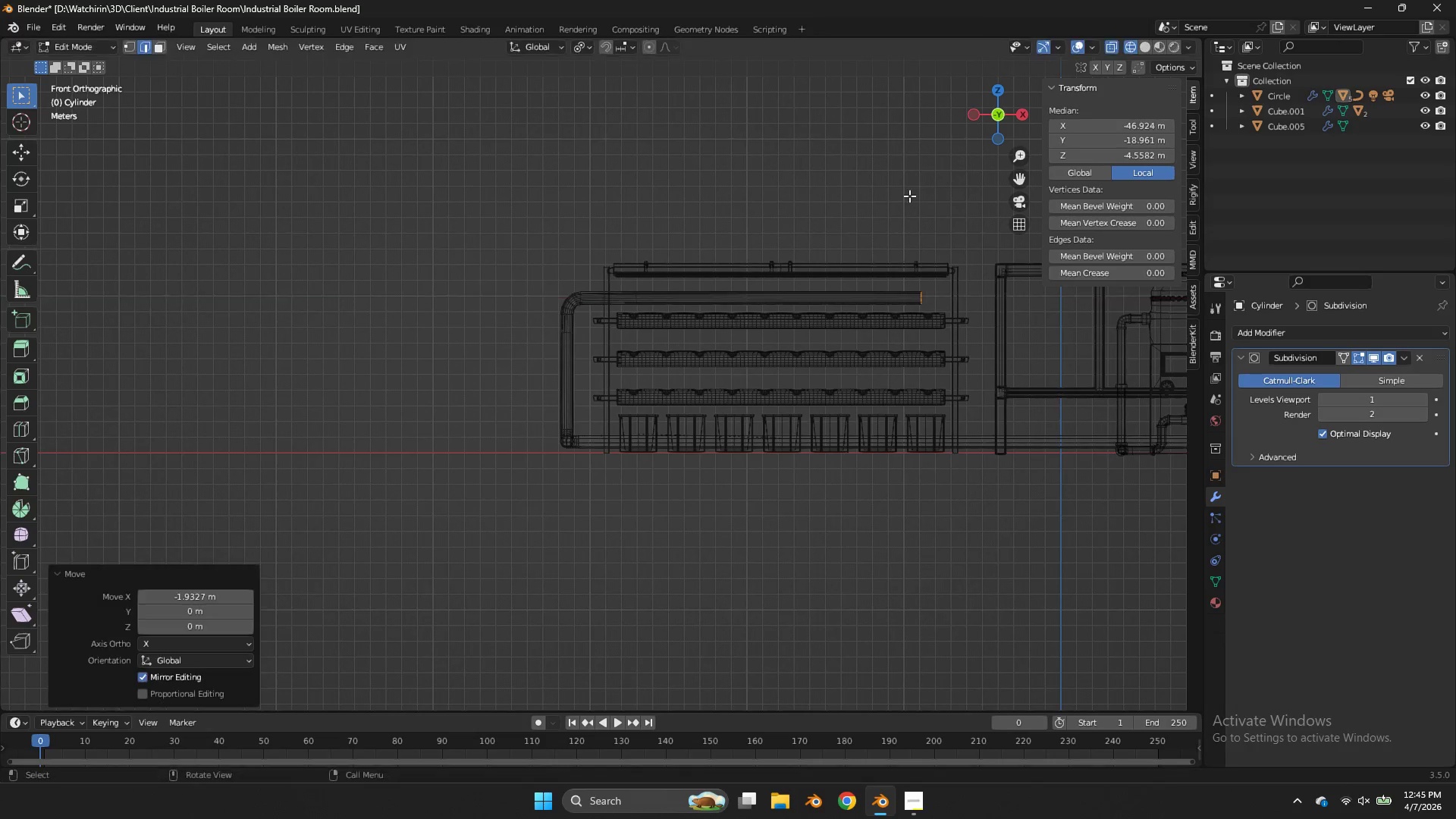 
key(E)
 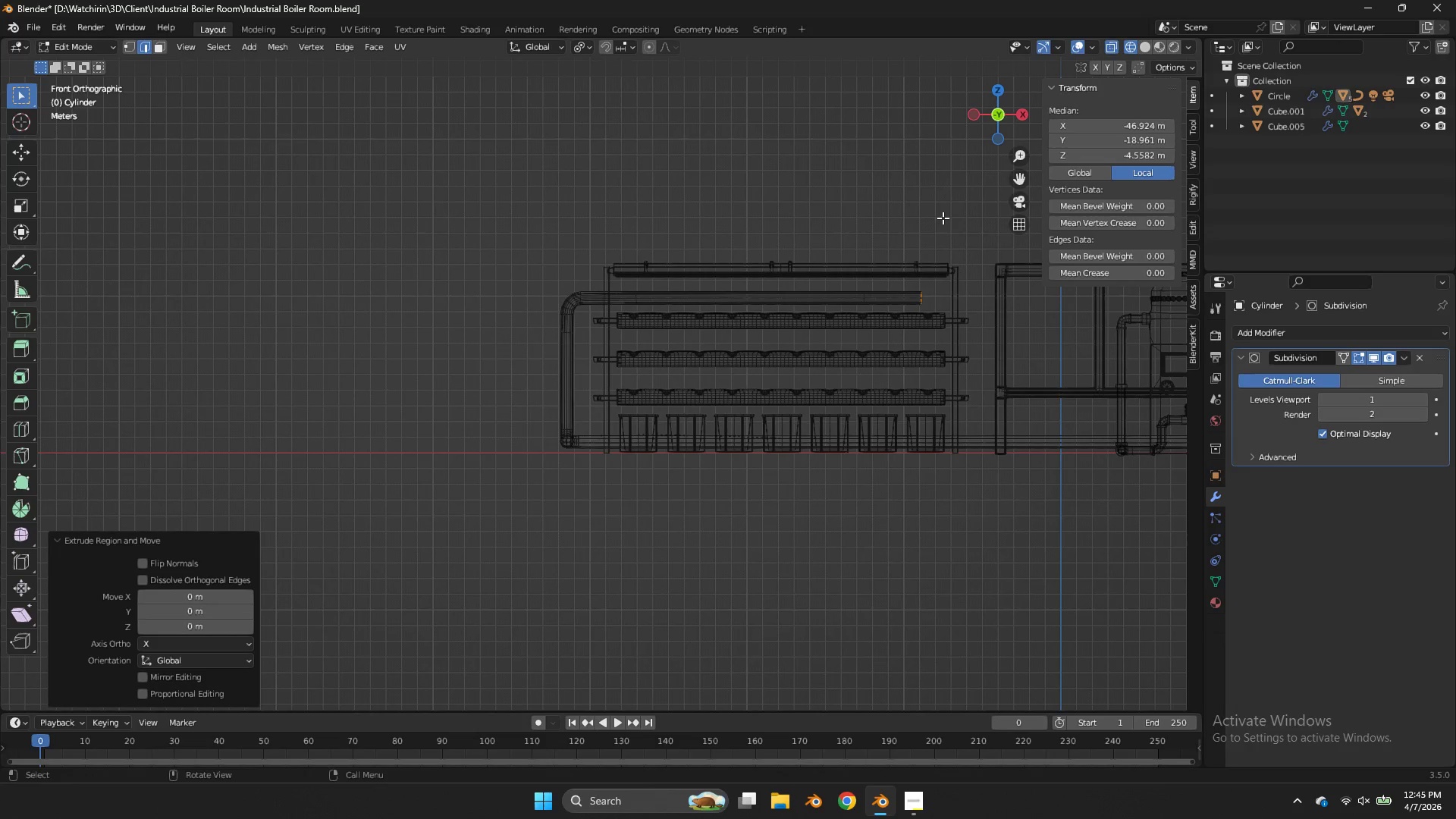 
right_click([943, 218])
 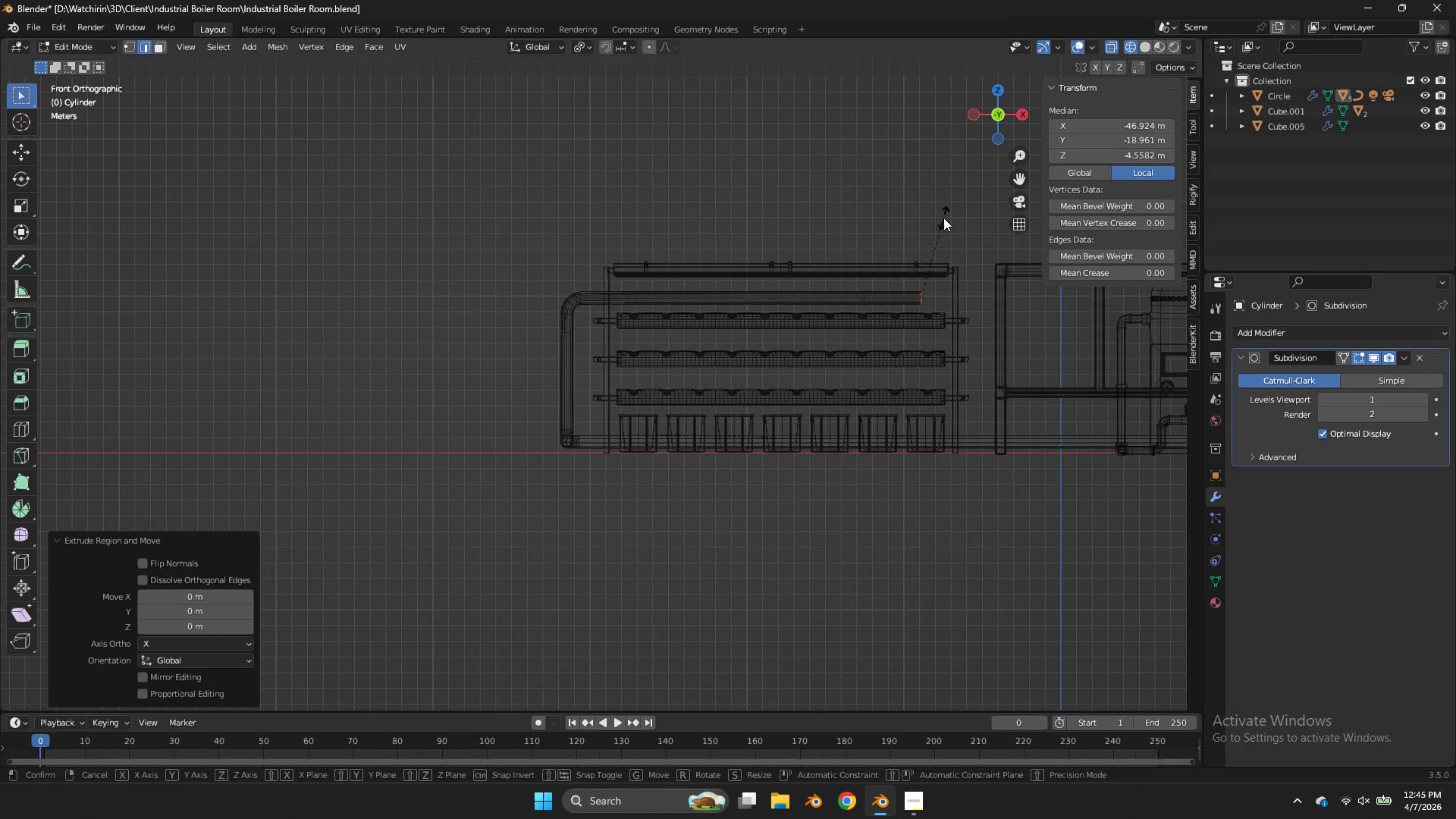 
key(S)
 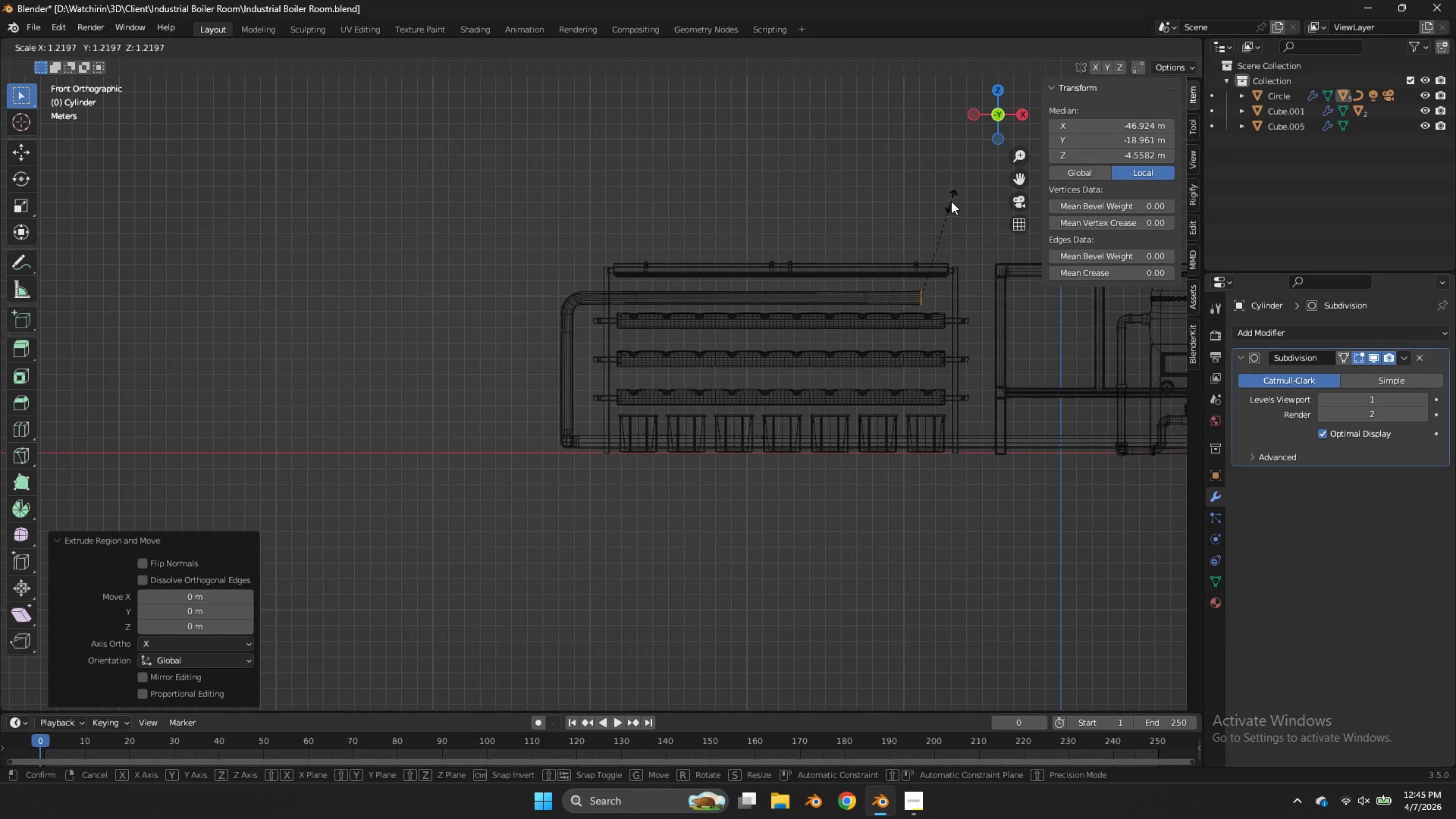 
left_click([951, 201])
 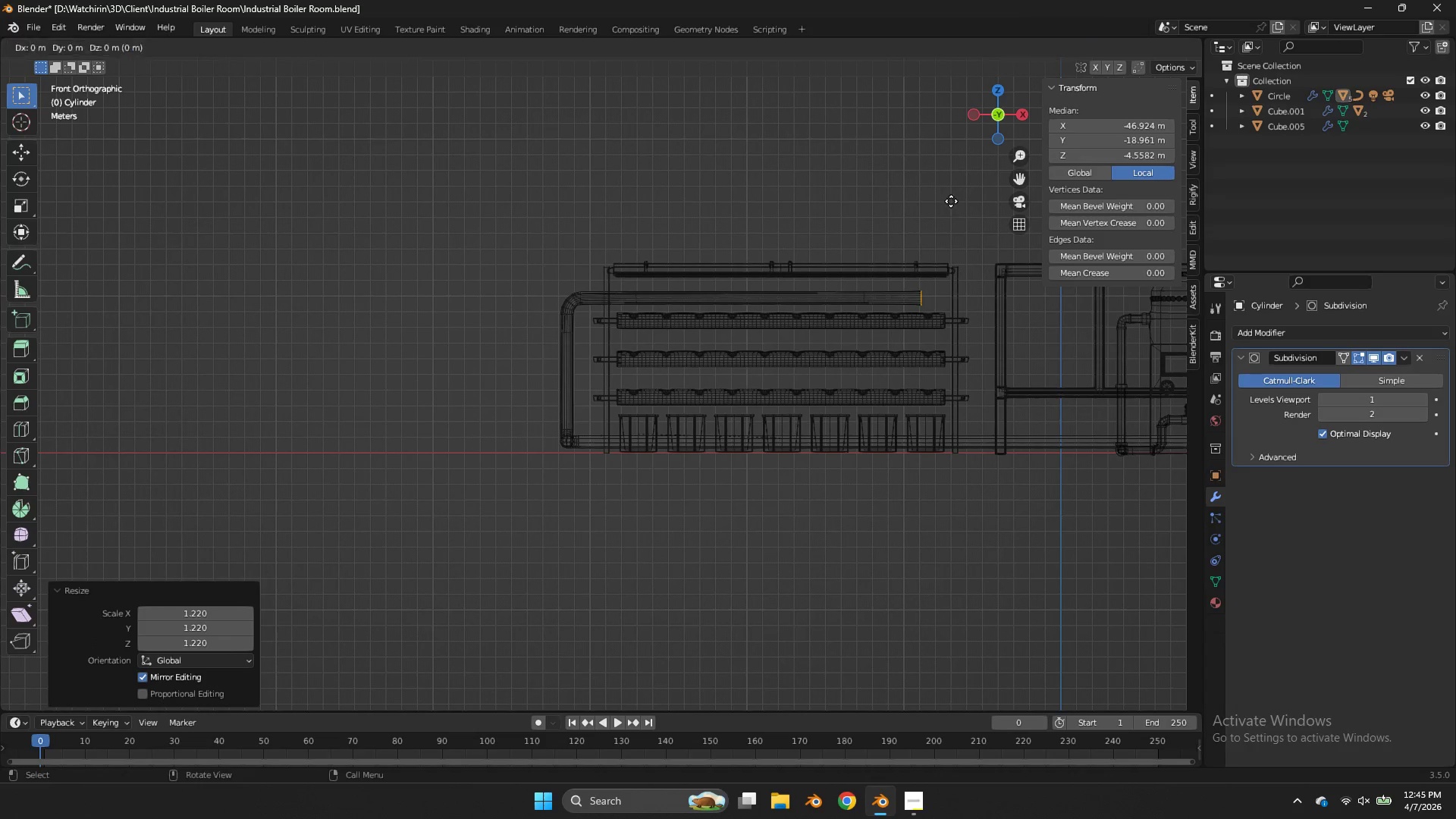 
key(E)
 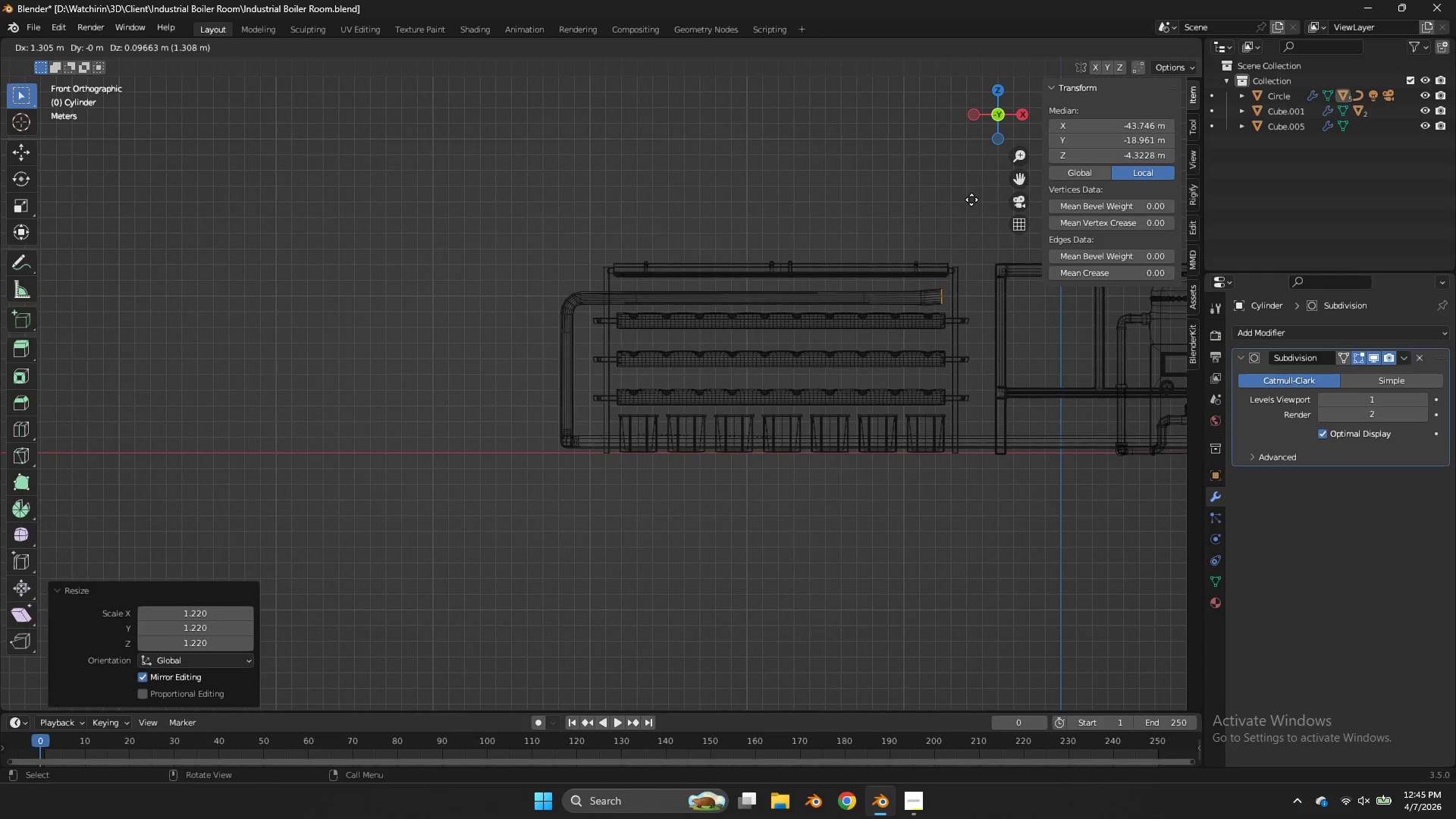 
left_click([971, 199])
 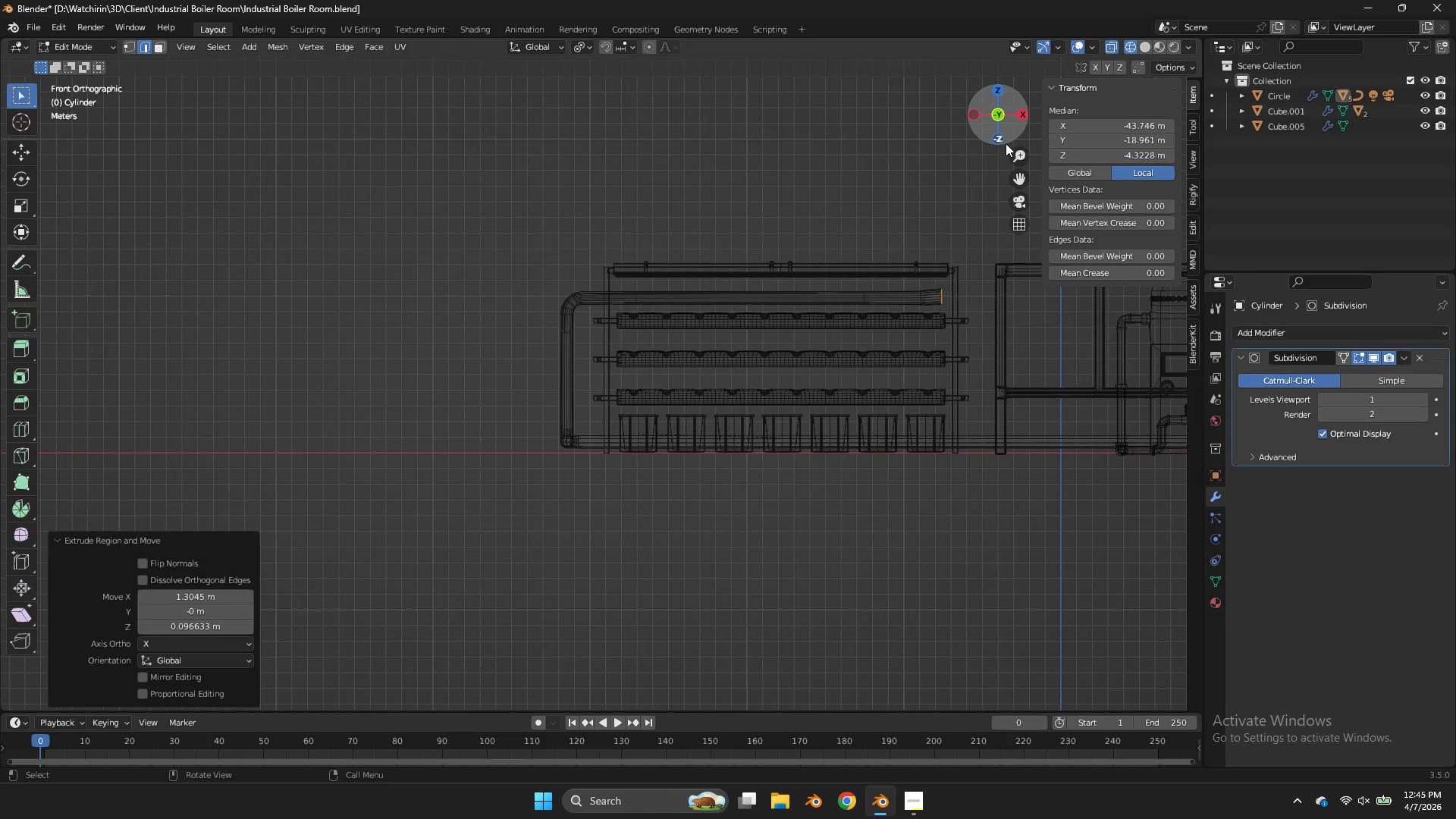 
left_click_drag(start_coordinate=[1017, 177], to_coordinate=[635, 238])
 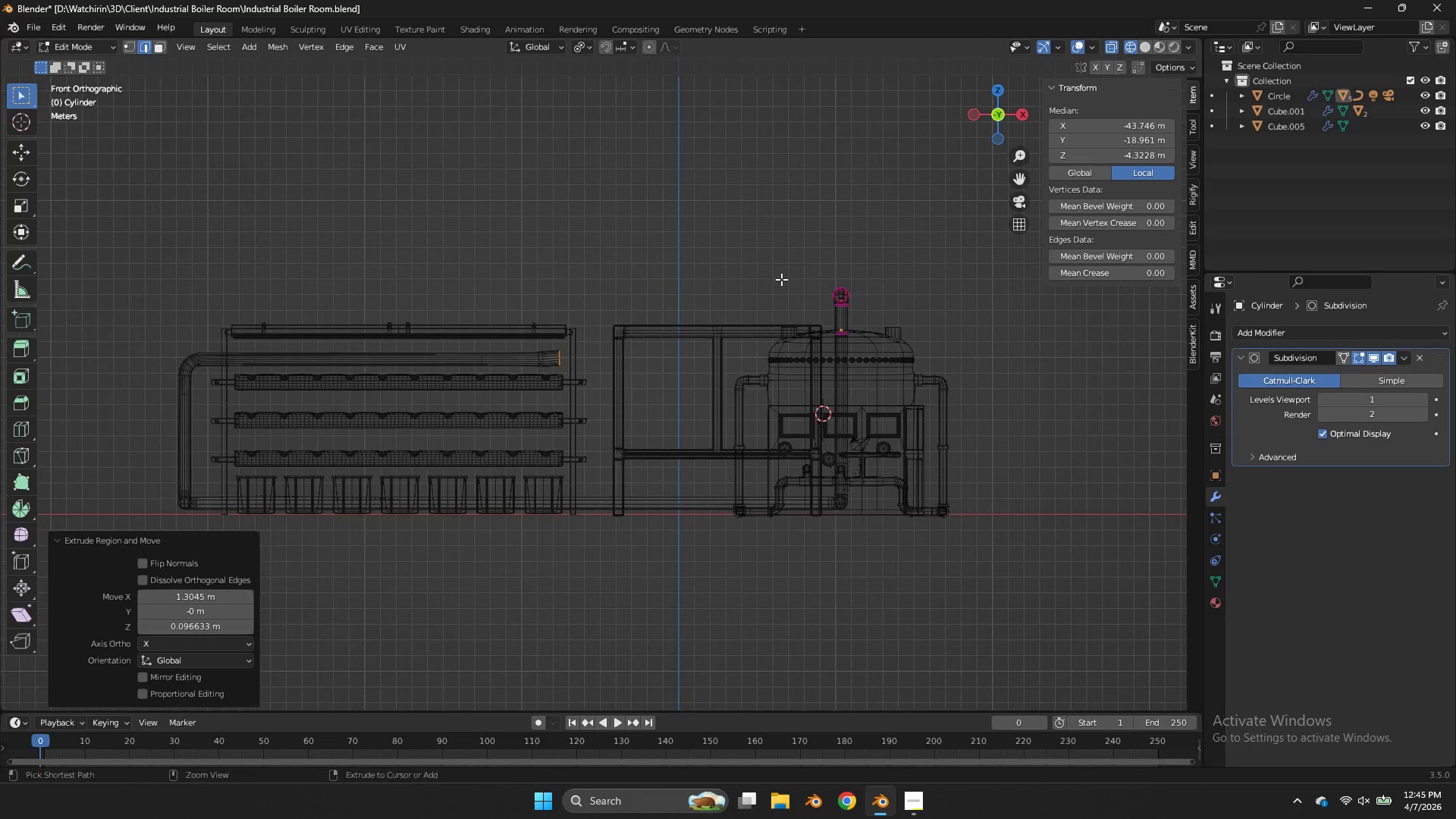 
key(Control+ControlLeft)
 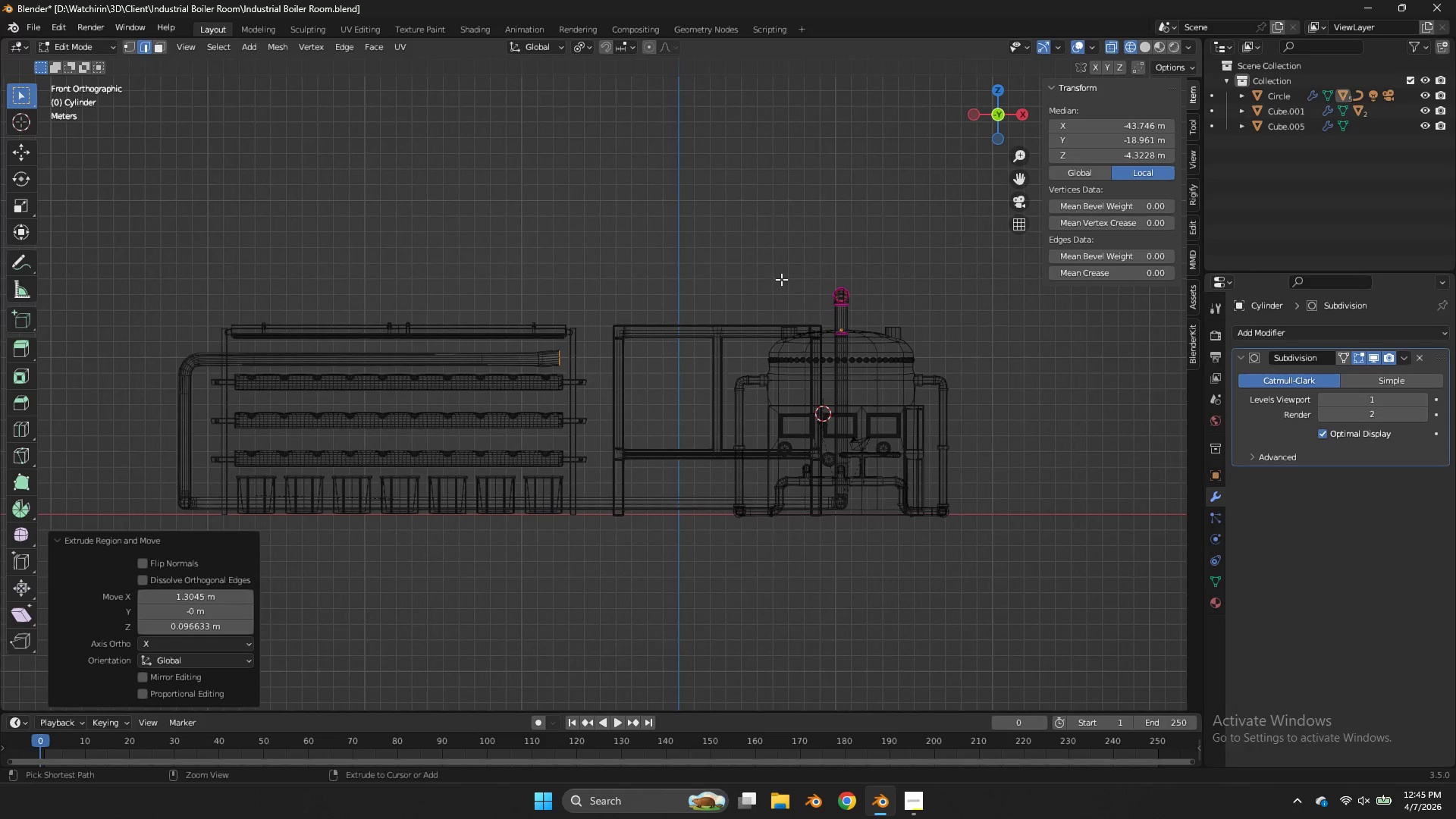 
key(Control+ControlLeft)
 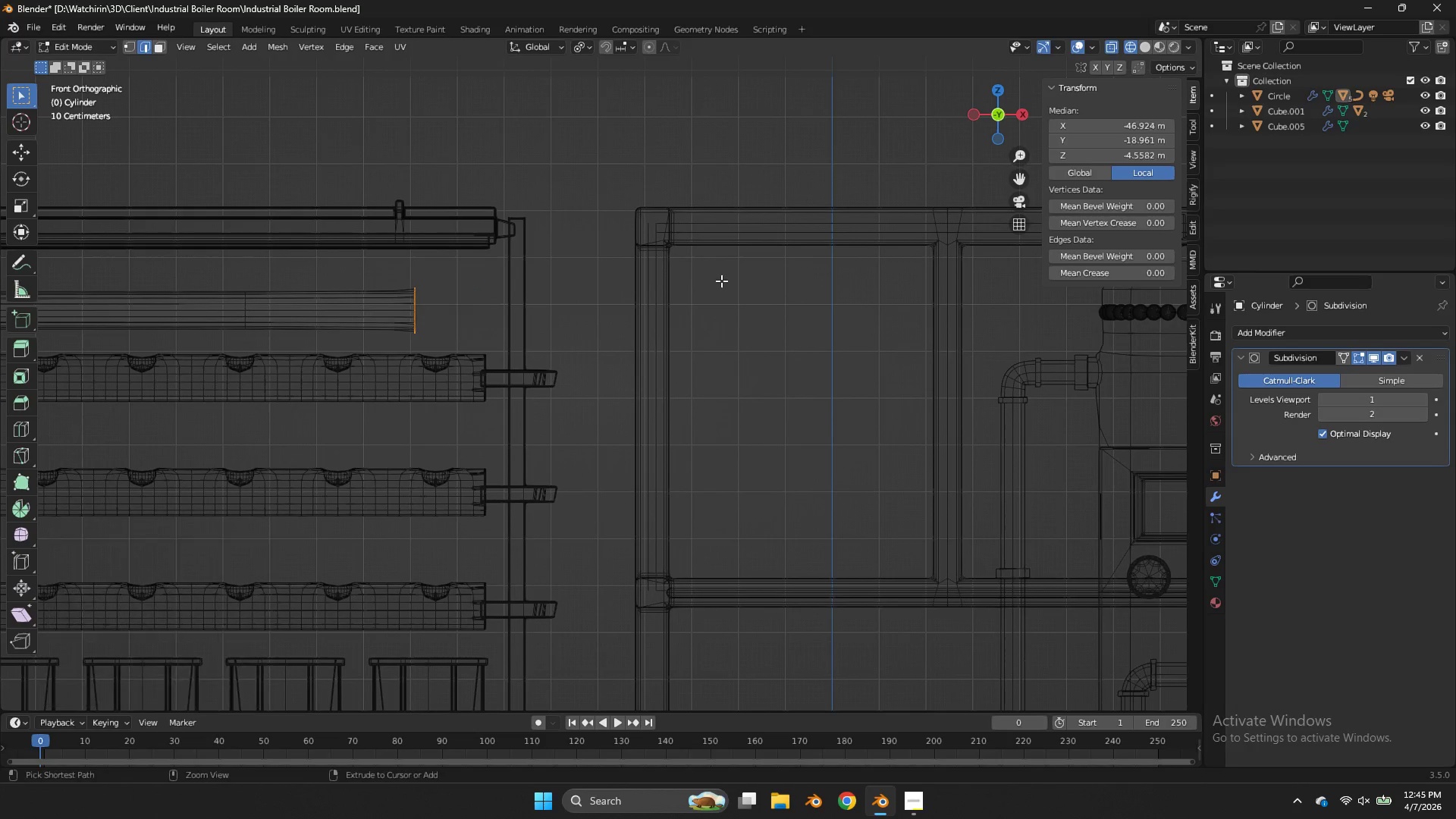 
key(Control+Z)
 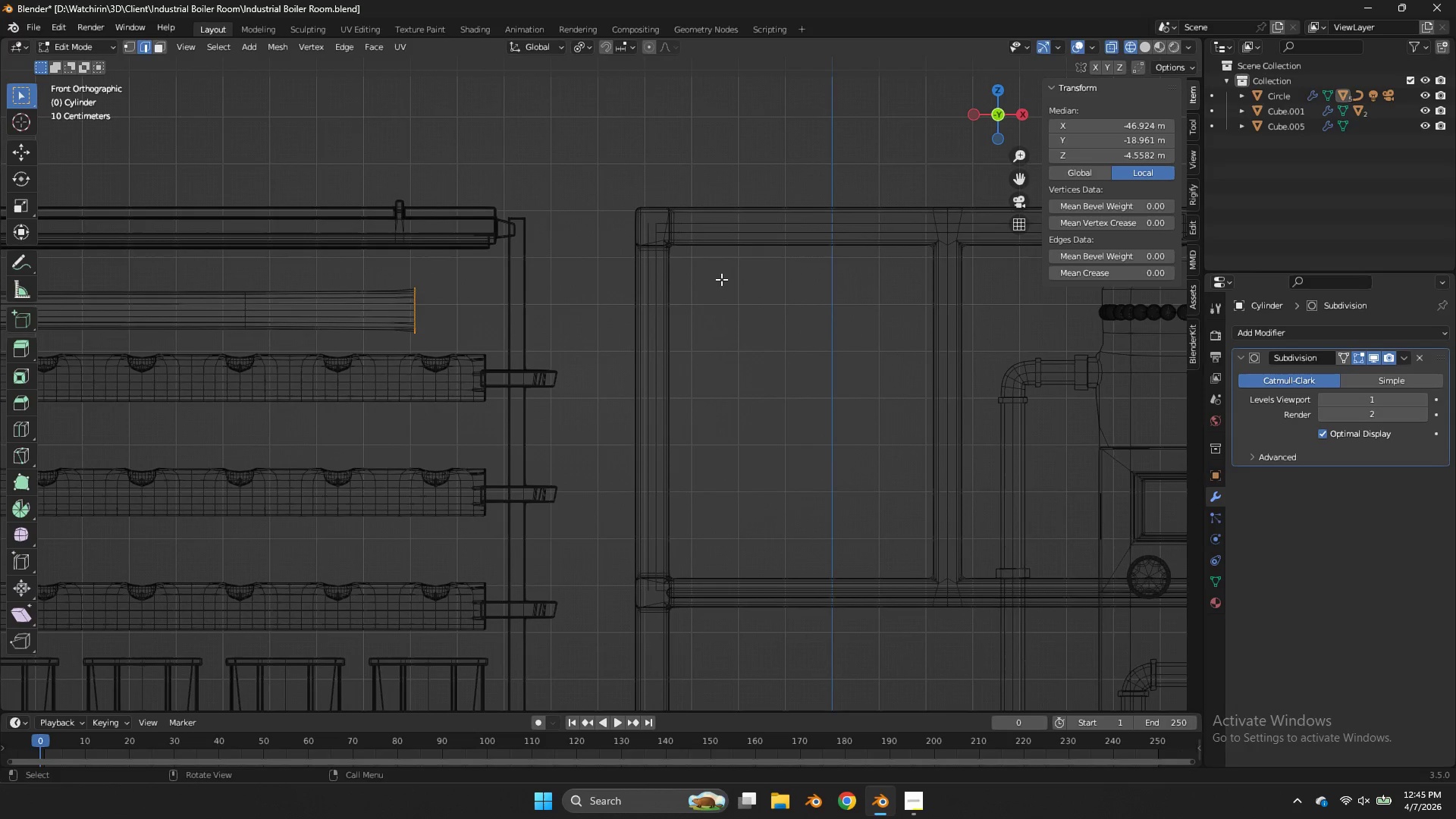 
scroll: coordinate [720, 283], scroll_direction: up, amount: 10.0
 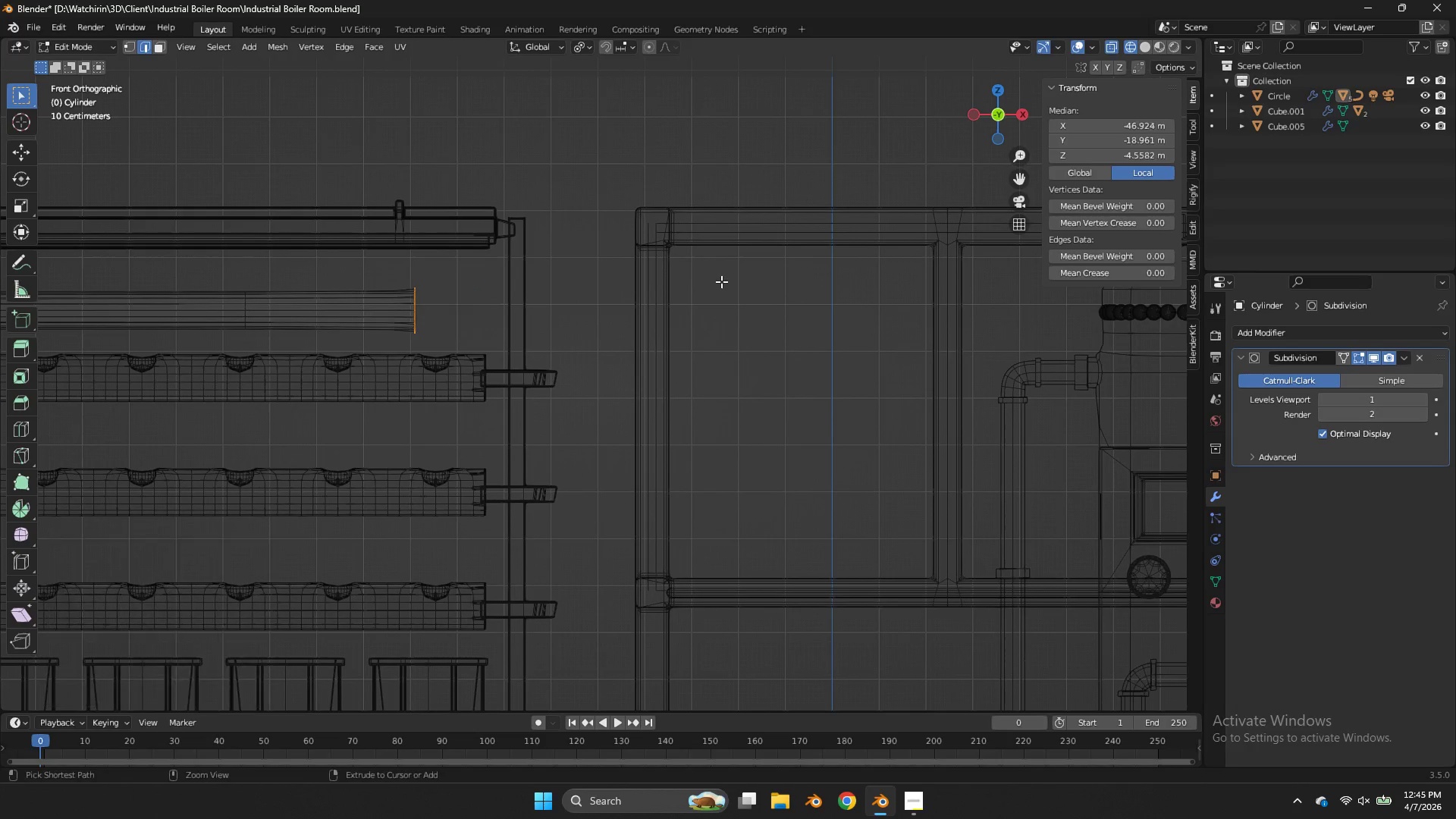 
type(gx)
 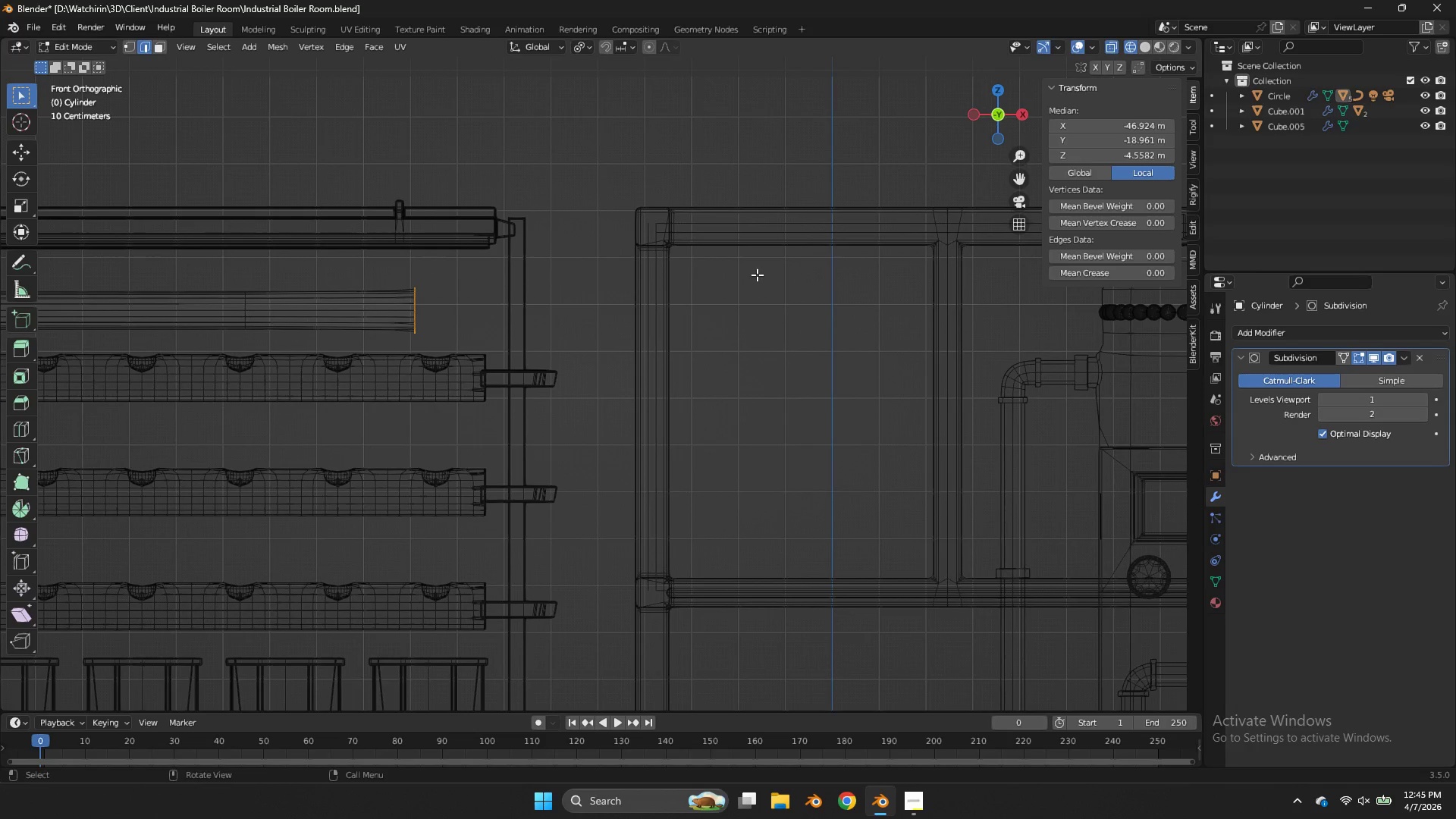 
key(E)
 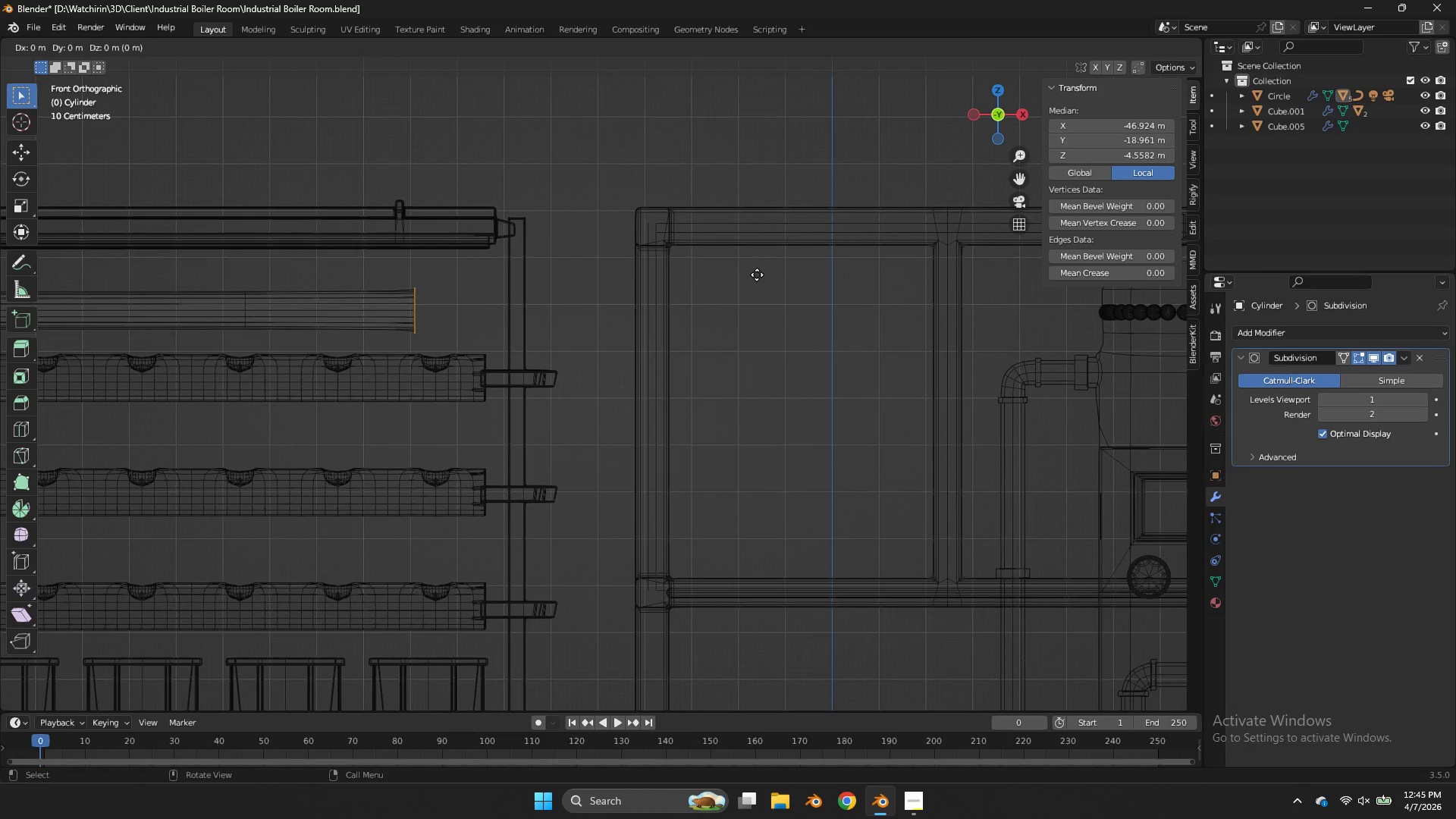 
right_click([757, 275])
 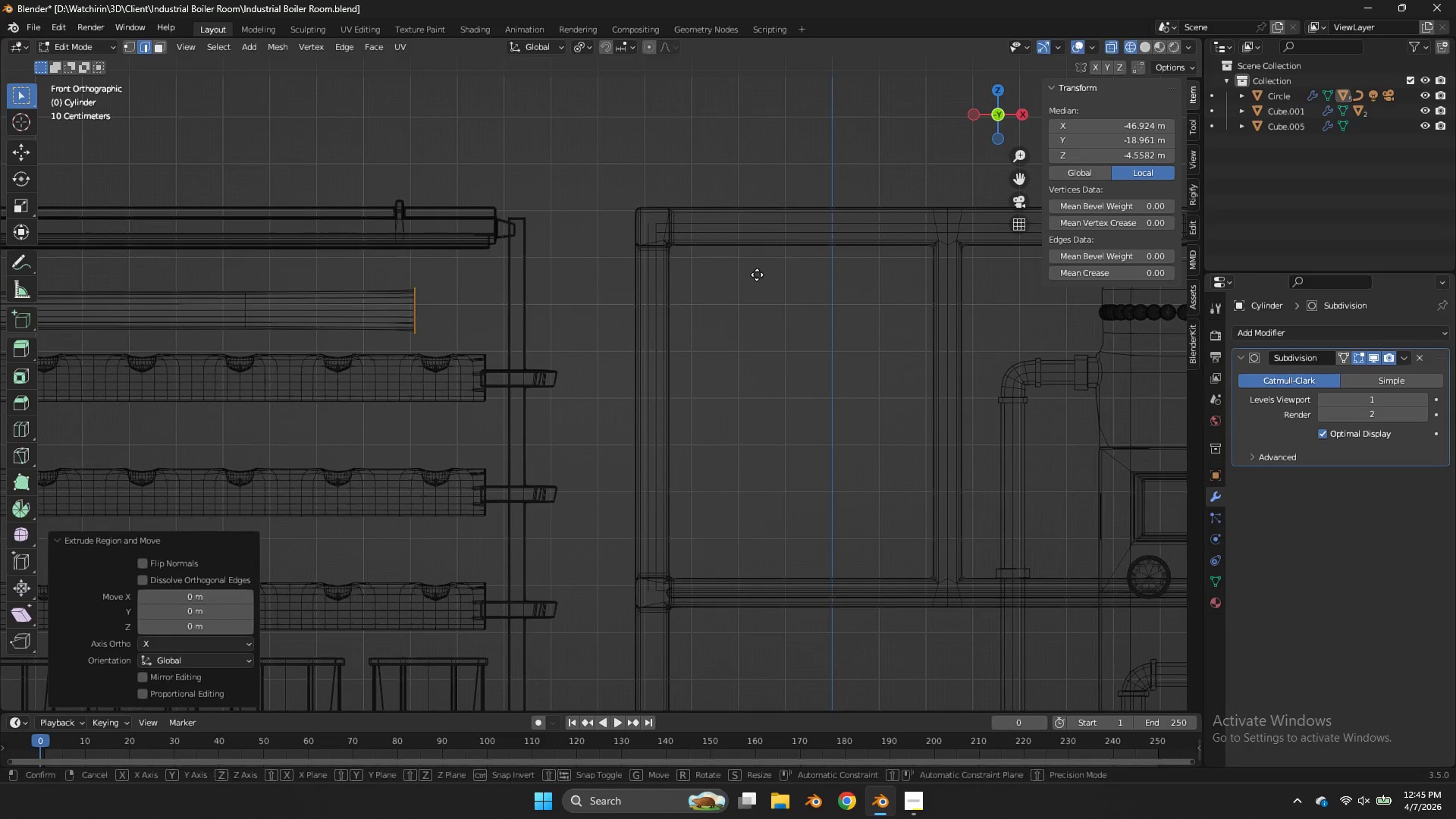 
type(gx)
 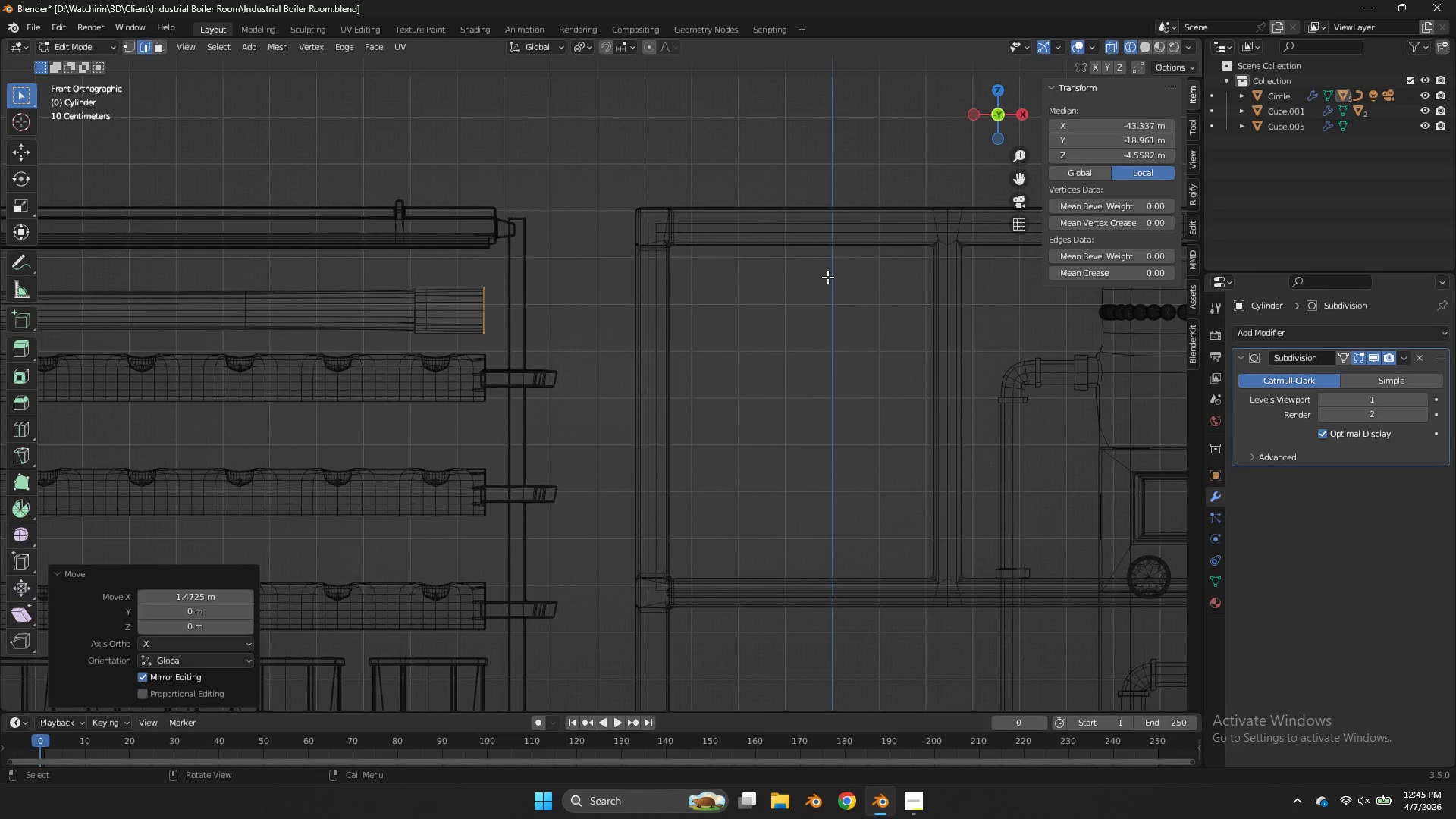 
type(fE)
 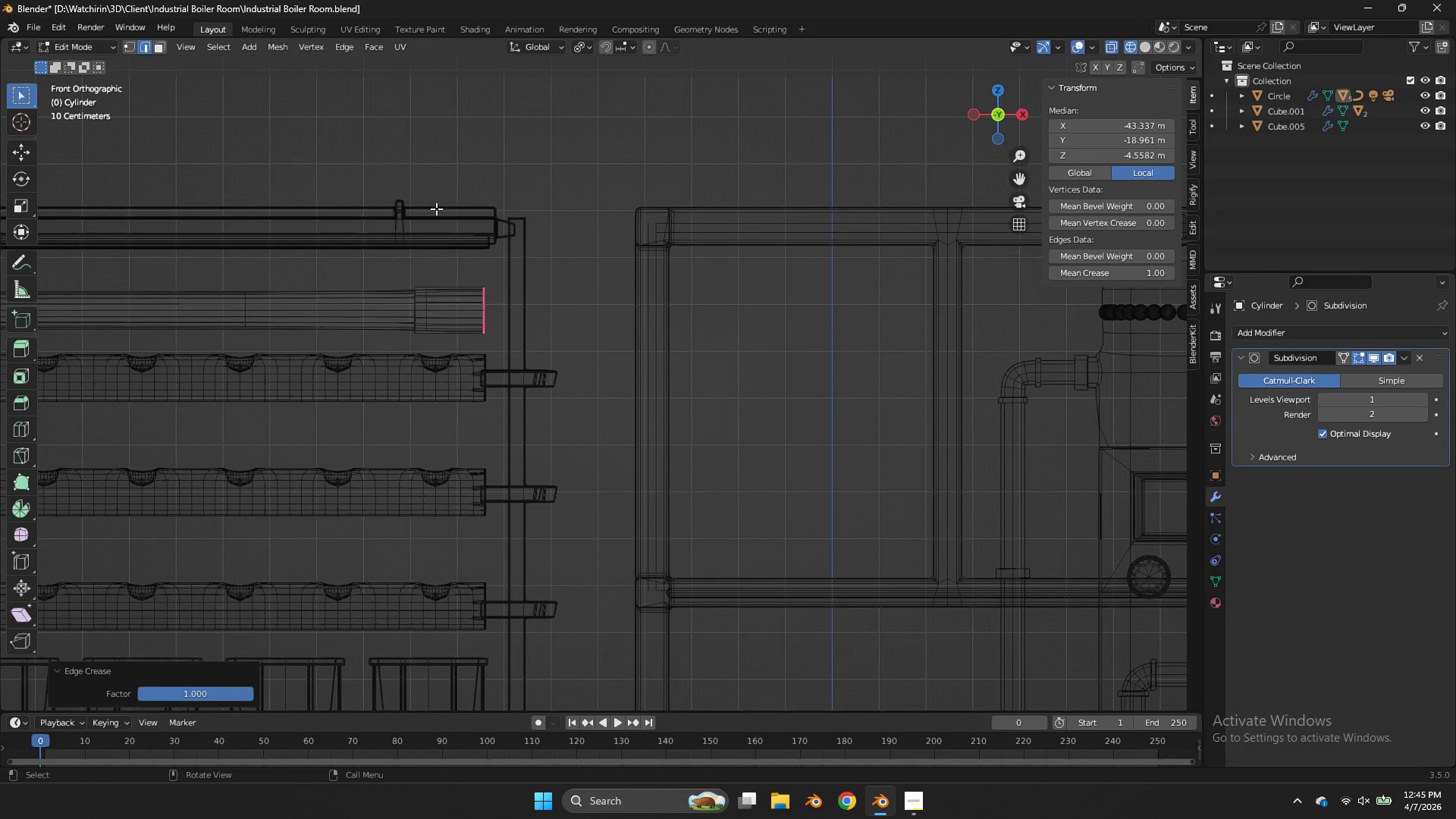 
left_click_drag(start_coordinate=[335, 206], to_coordinate=[373, 207])
 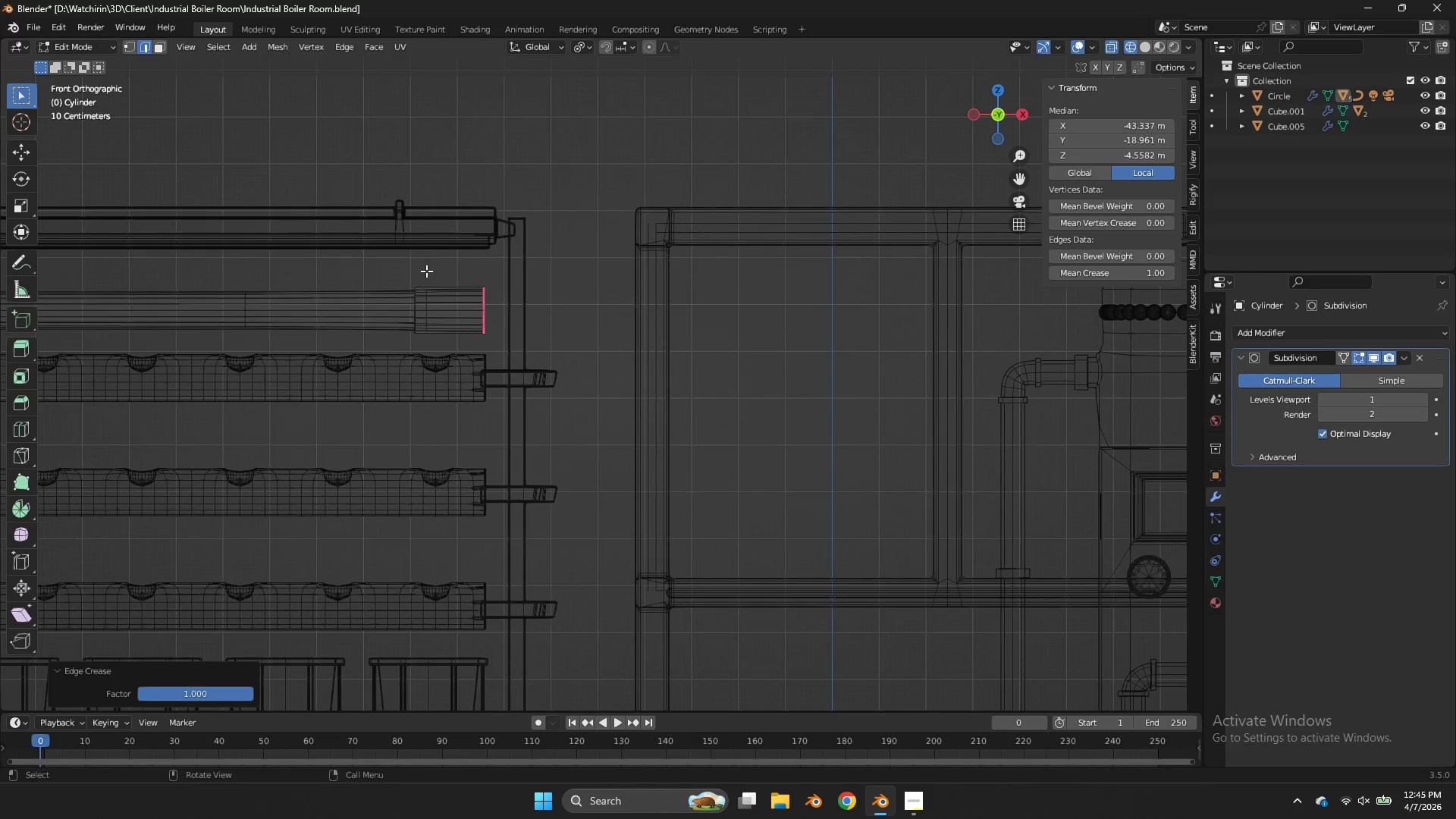 
left_click_drag(start_coordinate=[426, 271], to_coordinate=[400, 343])
 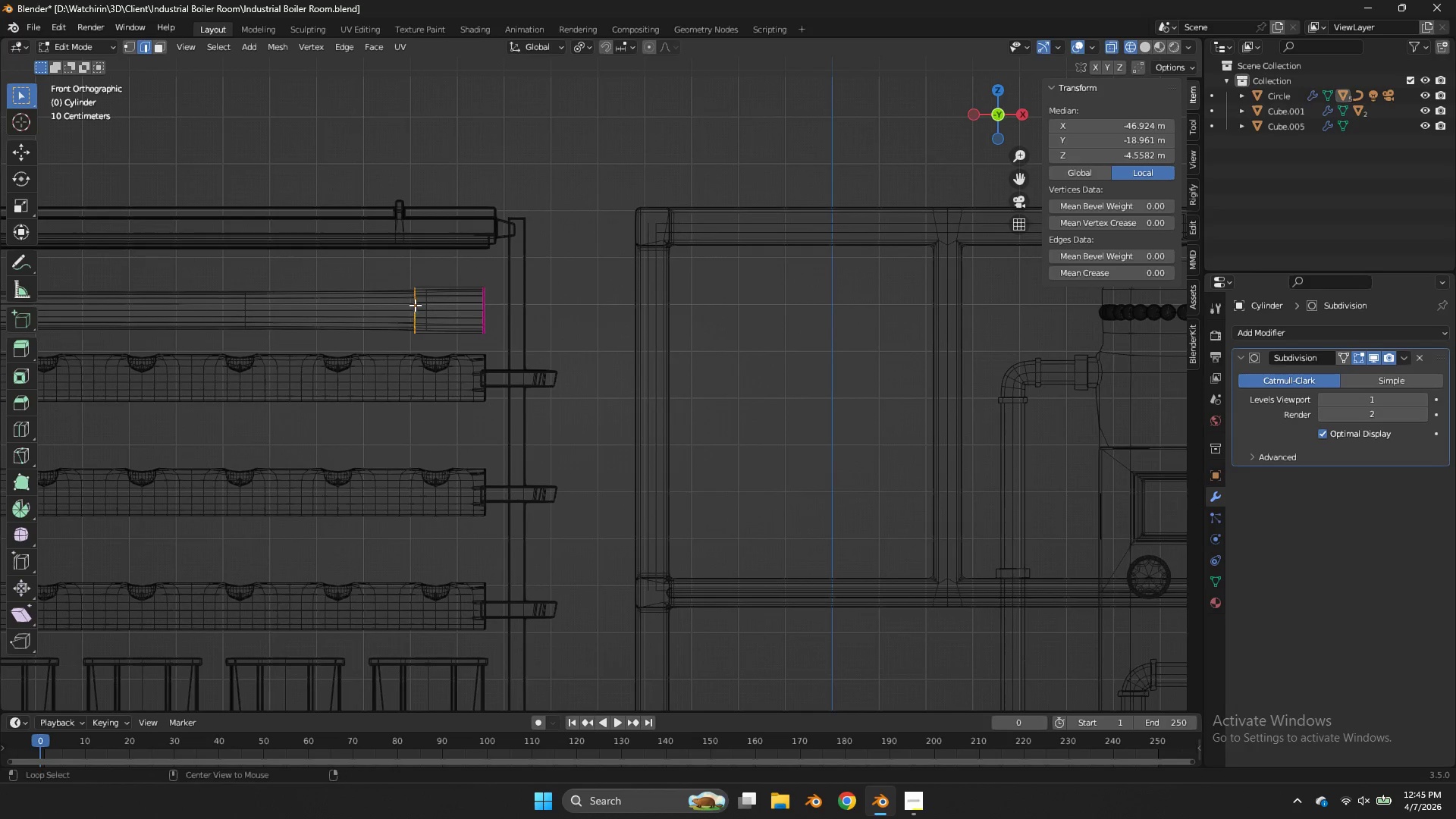 
hold_key(key=AltLeft, duration=1.62)
left_click([415, 305])
 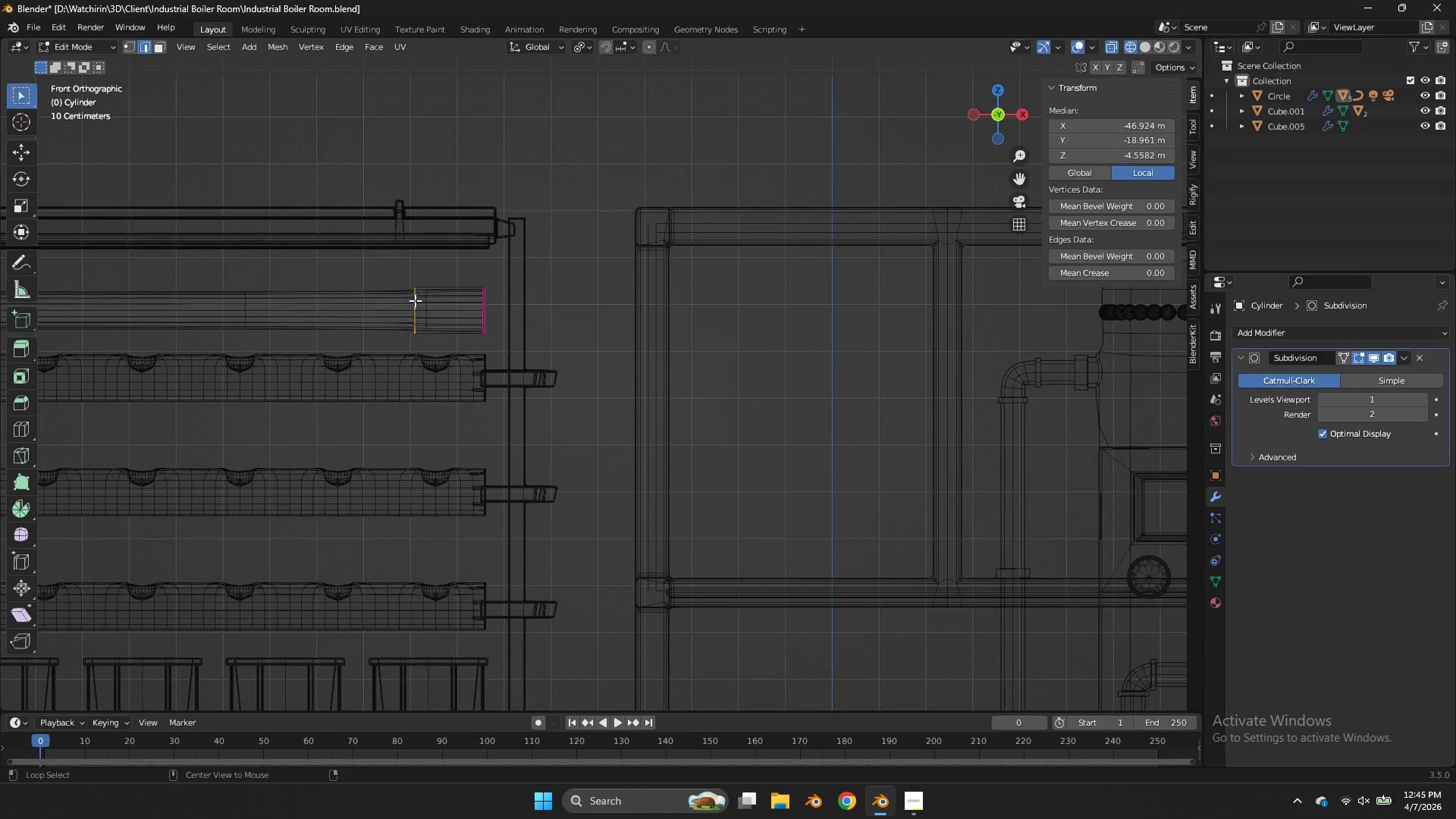 
double_click([415, 300])
 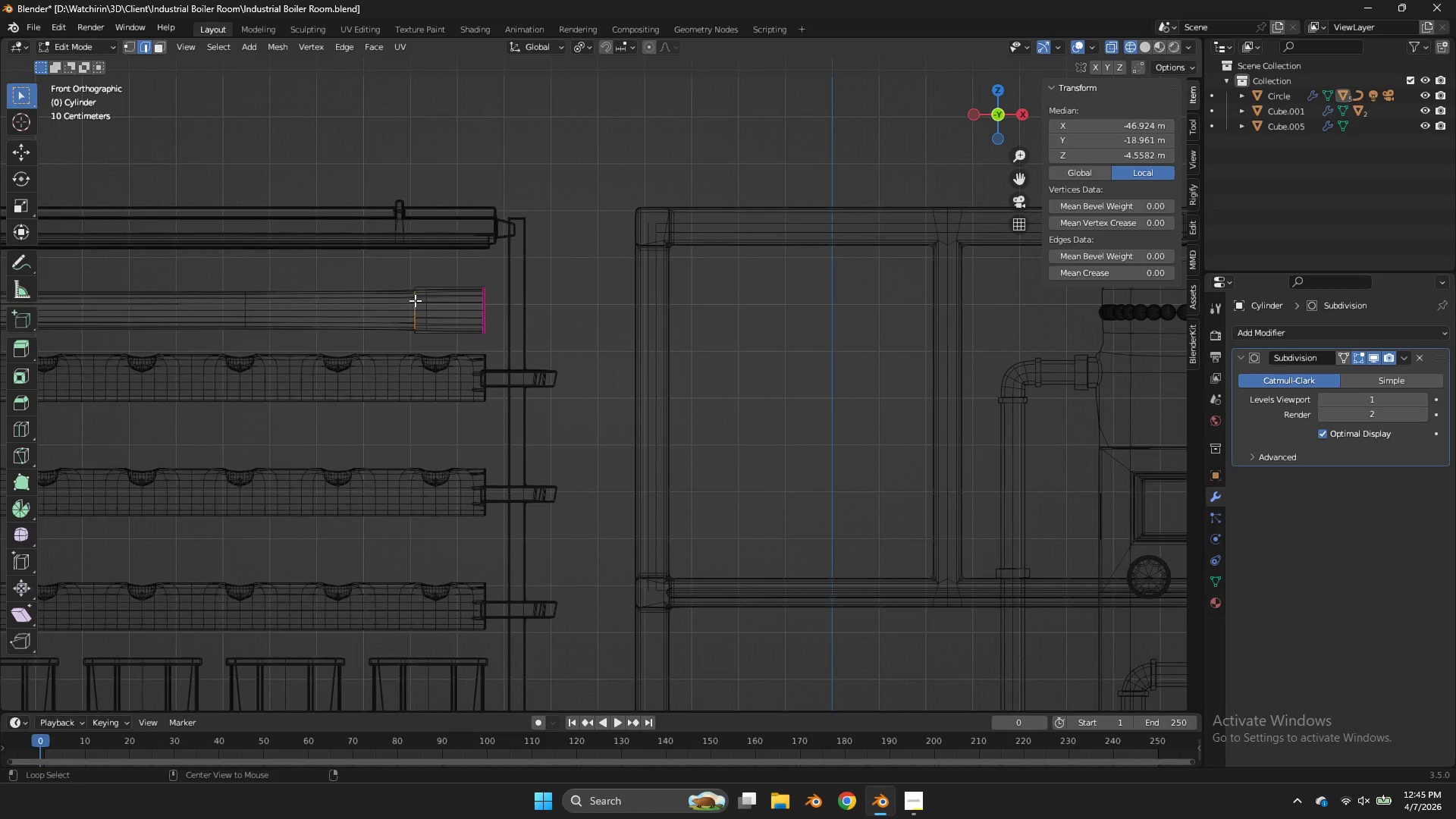 
key(Shift+E)
 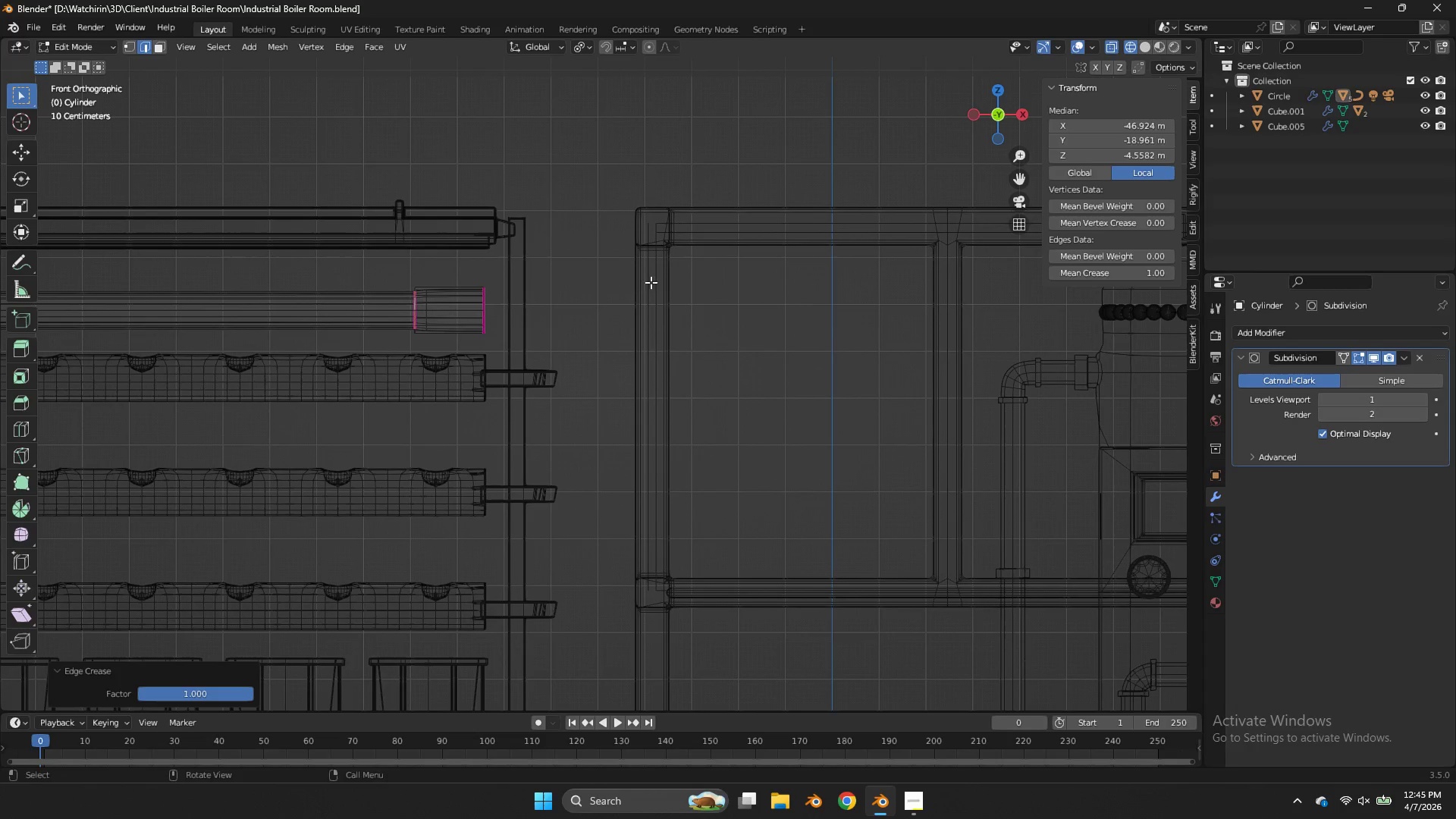 
hold_key(key=AltLeft, duration=2.06)
left_click([432, 293])
 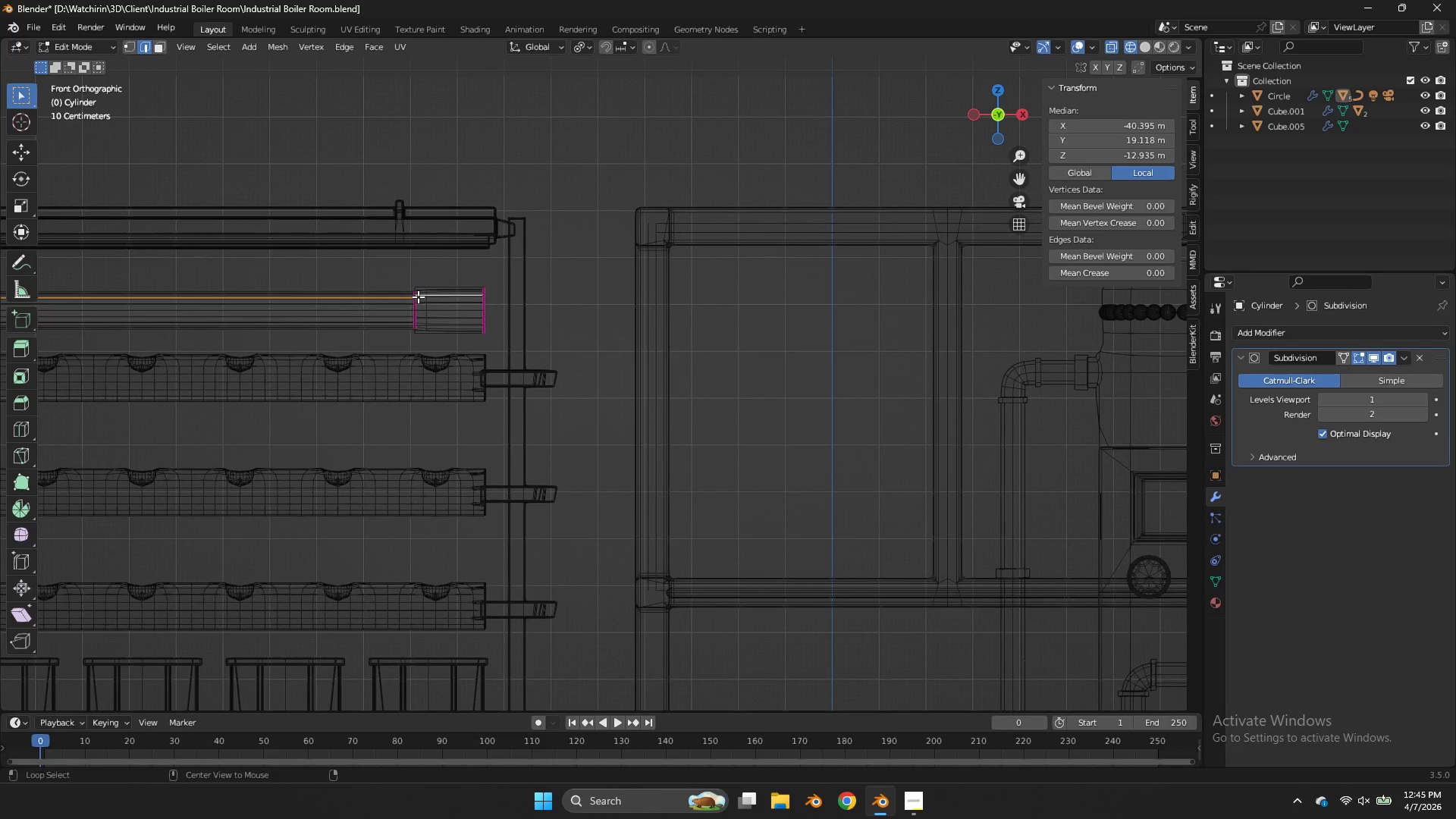 
triple_click([418, 297])
 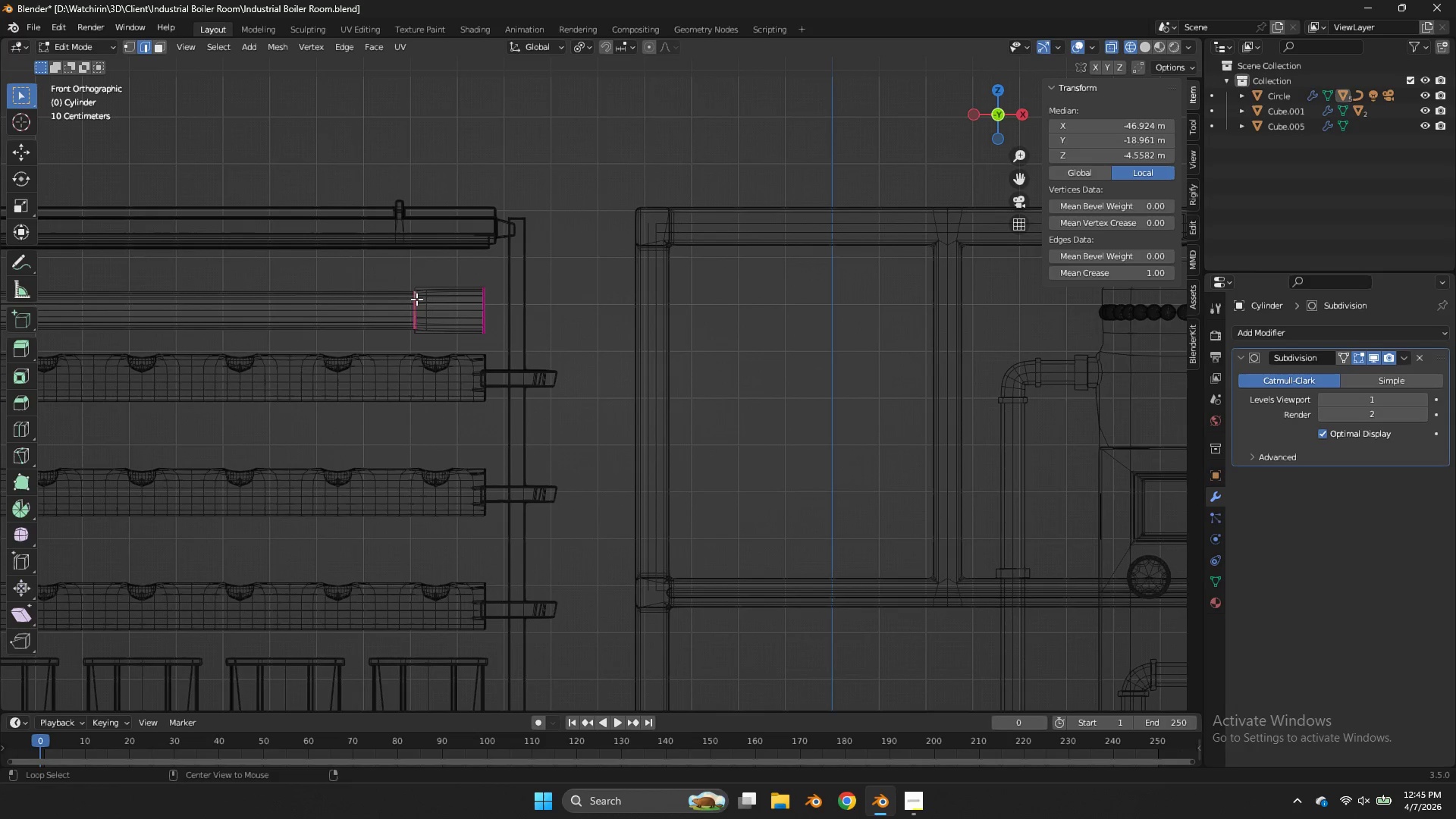 
triple_click([416, 299])
 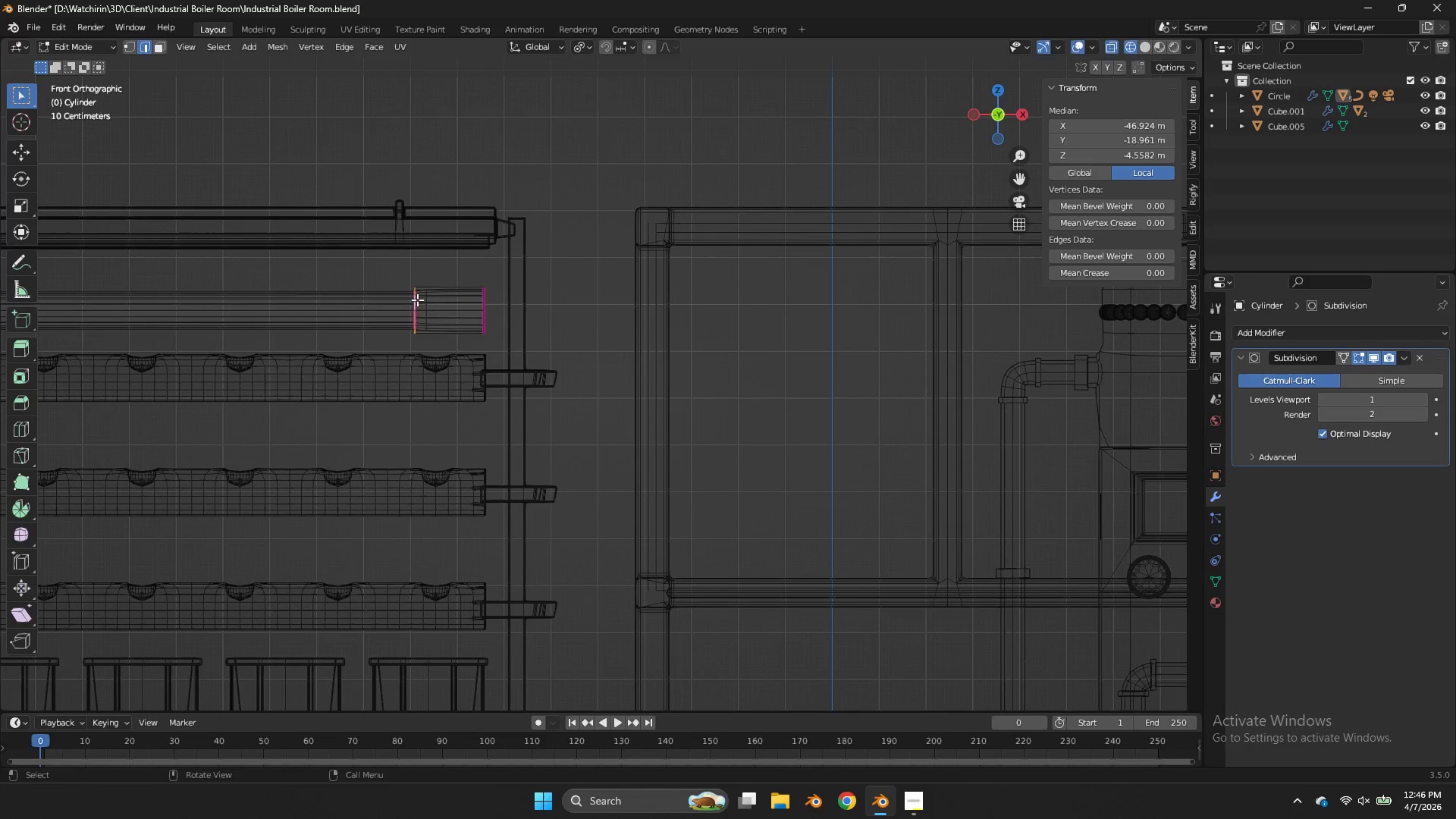 
key(Shift+E)
 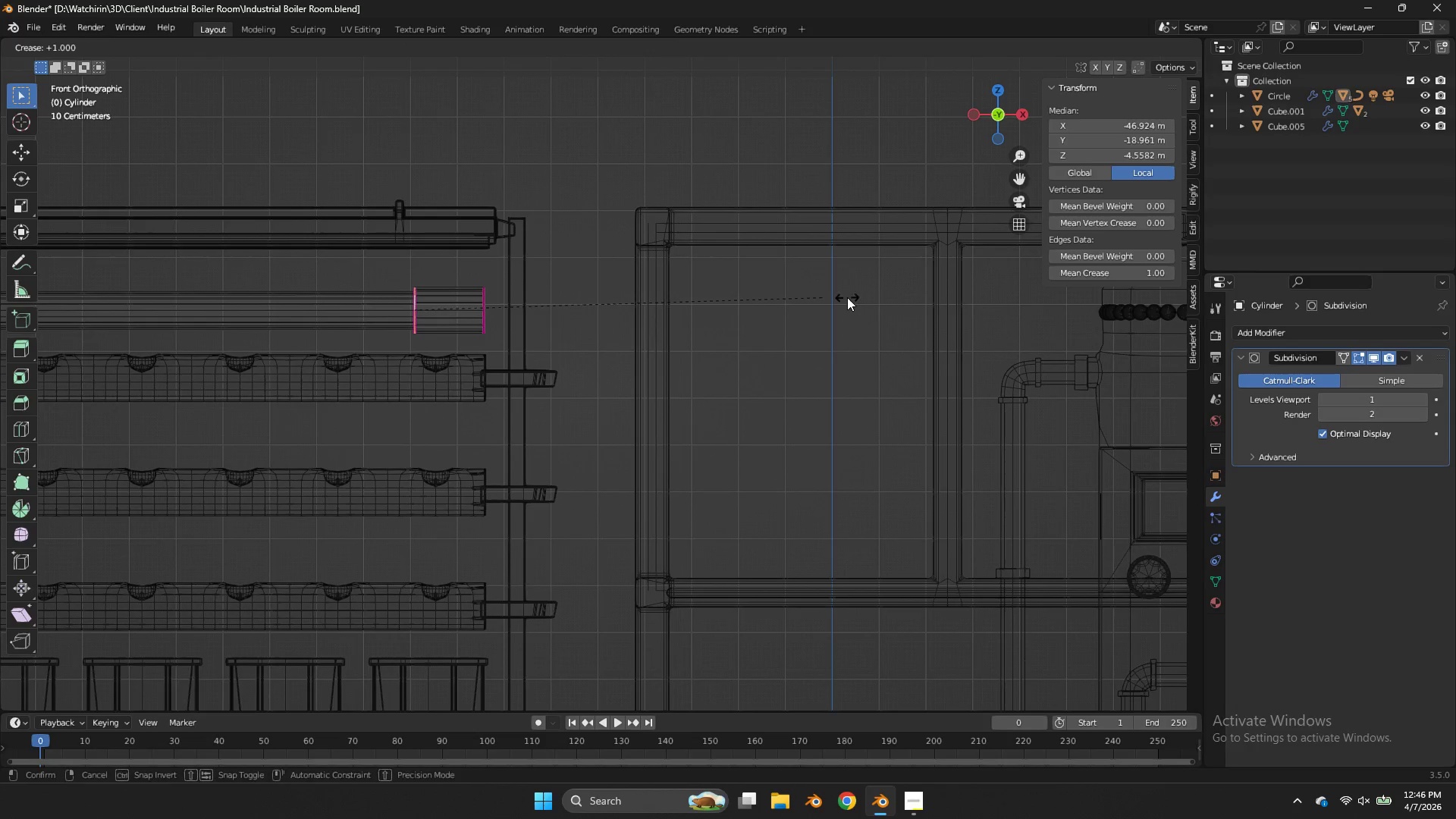 
left_click([885, 297])
 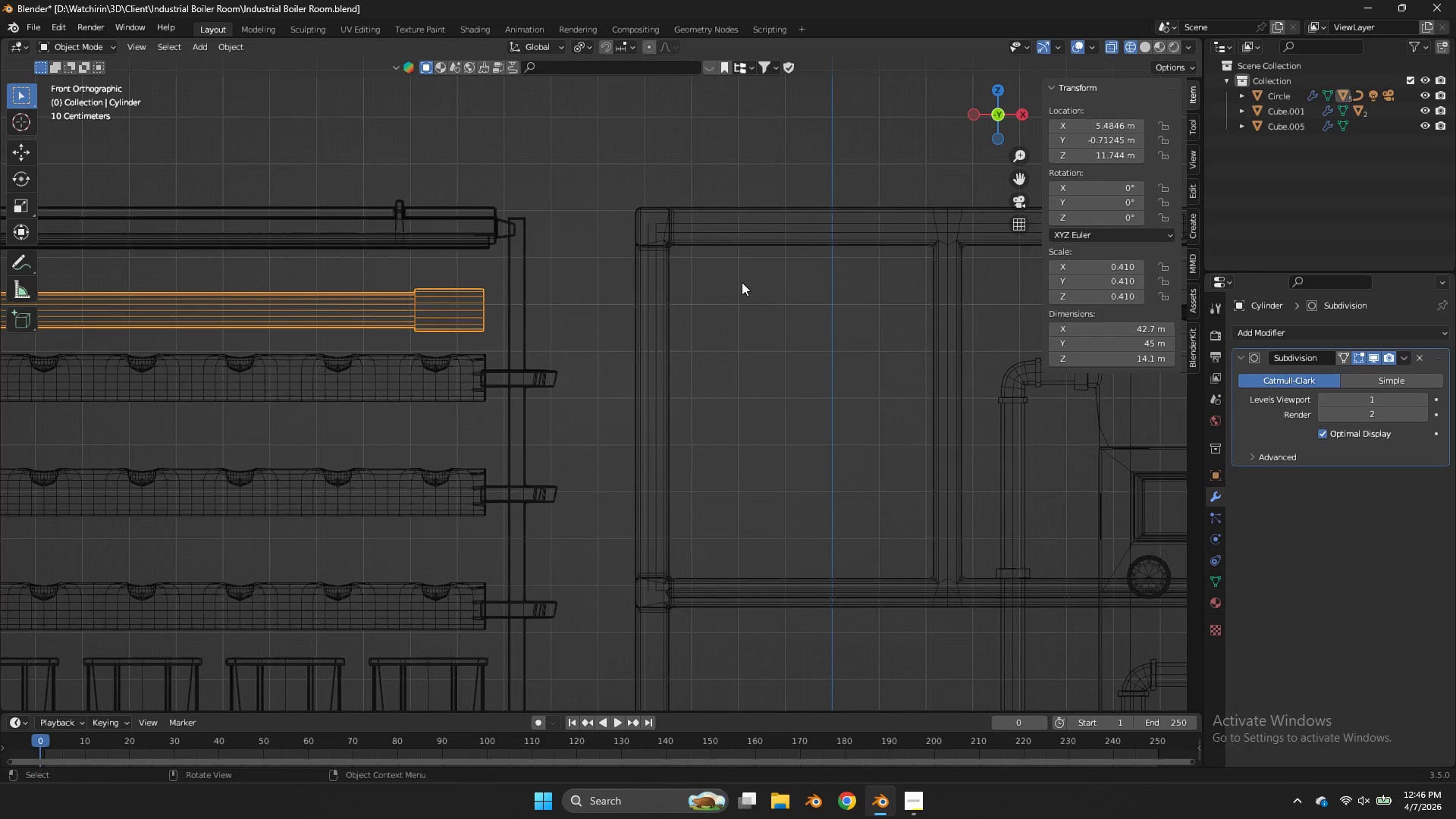 
key(Tab)
 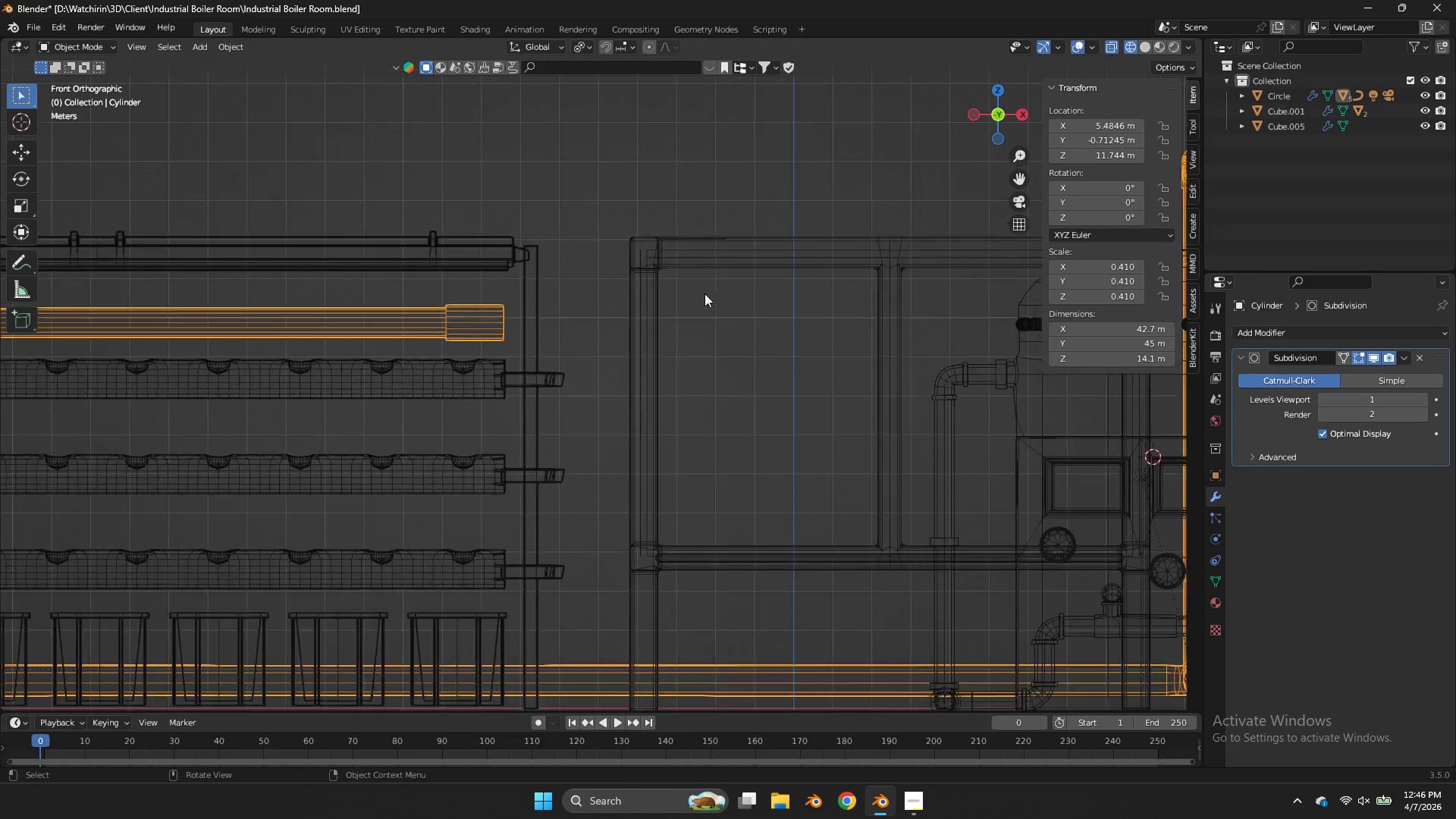 
scroll: coordinate [699, 294], scroll_direction: down, amount: 4.0
 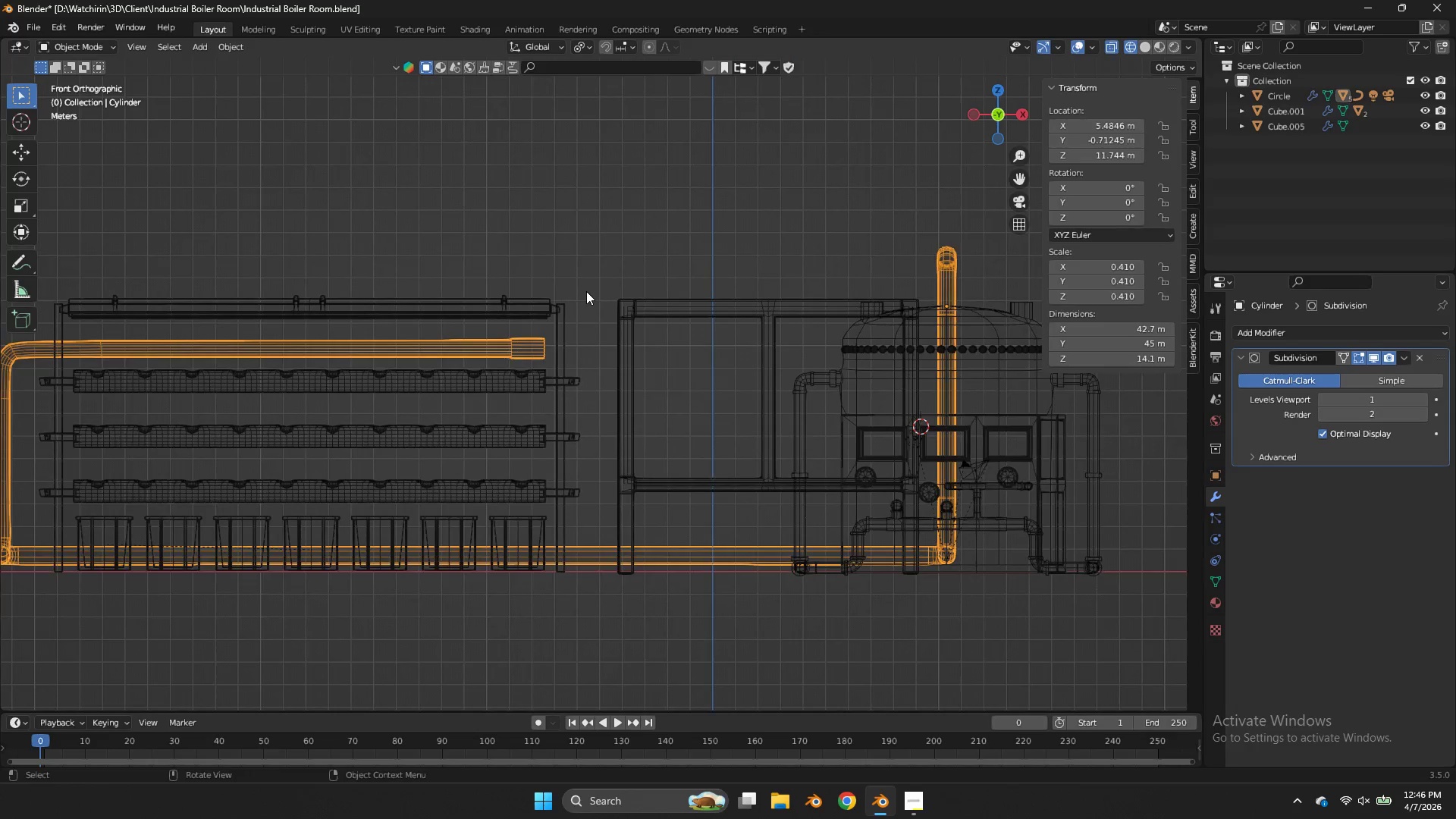 
key(Tab)
 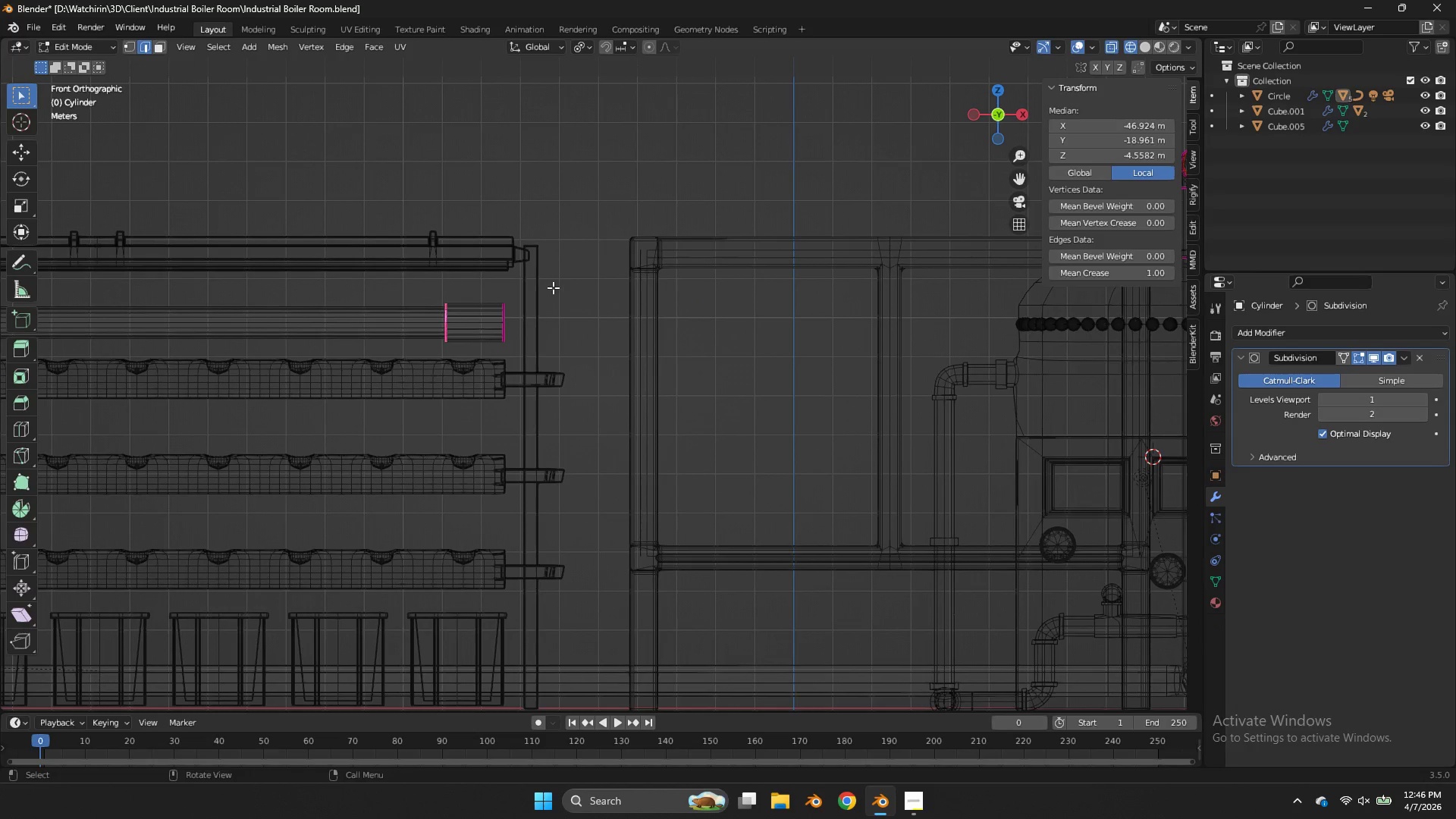 
scroll: coordinate [586, 291], scroll_direction: up, amount: 3.0
 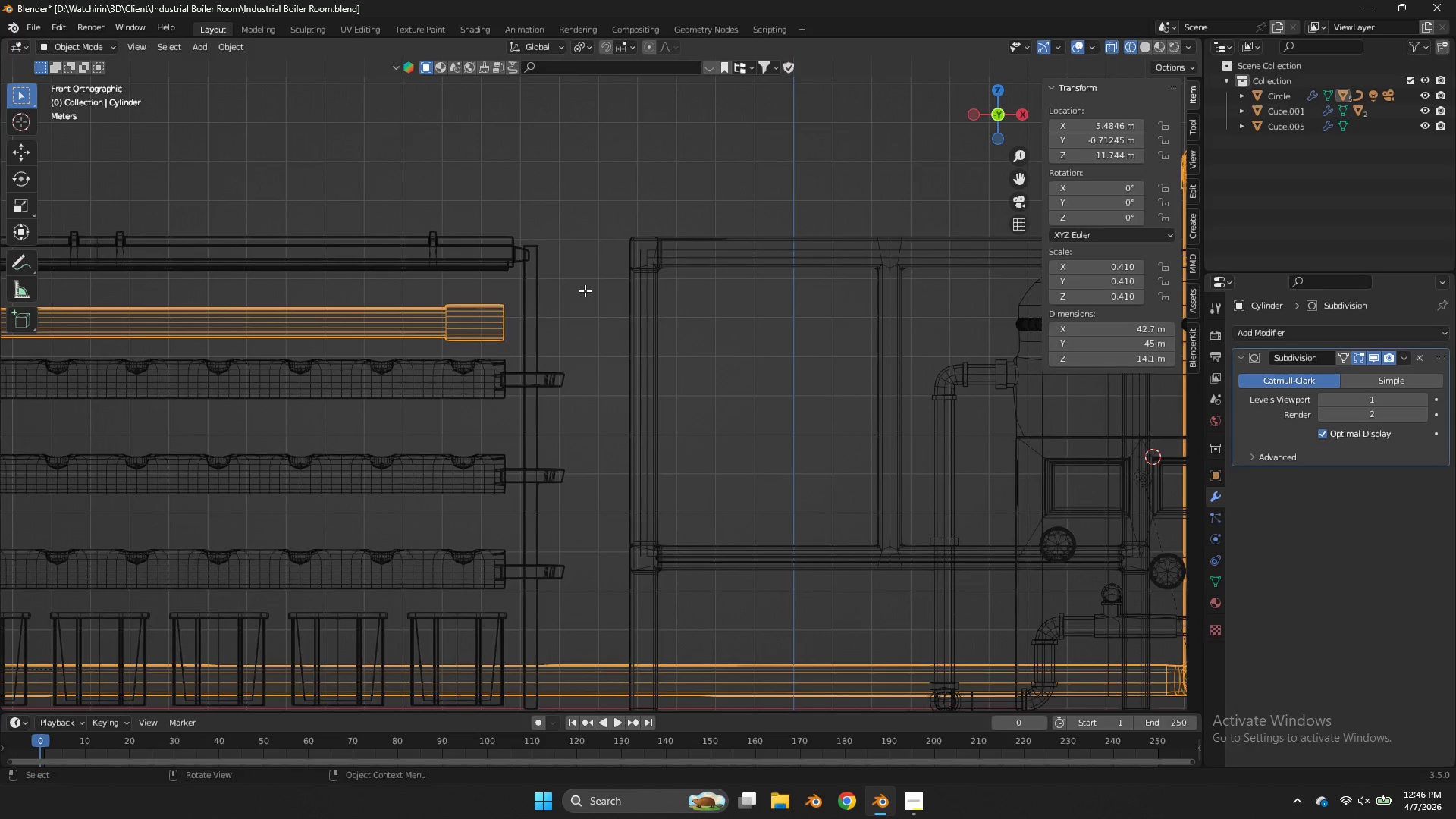 
left_click_drag(start_coordinate=[553, 287], to_coordinate=[410, 348])
 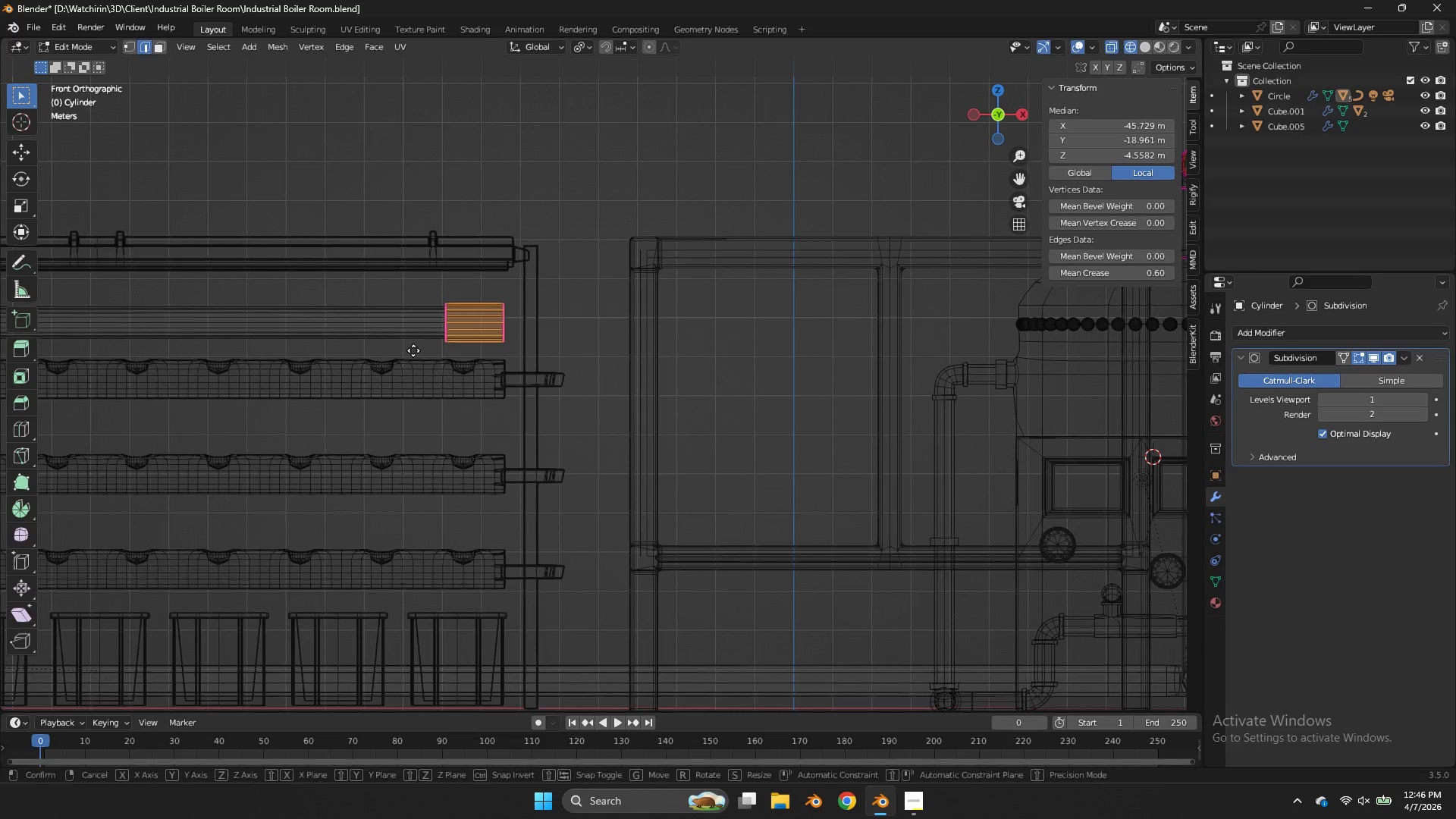 
type(gx)
 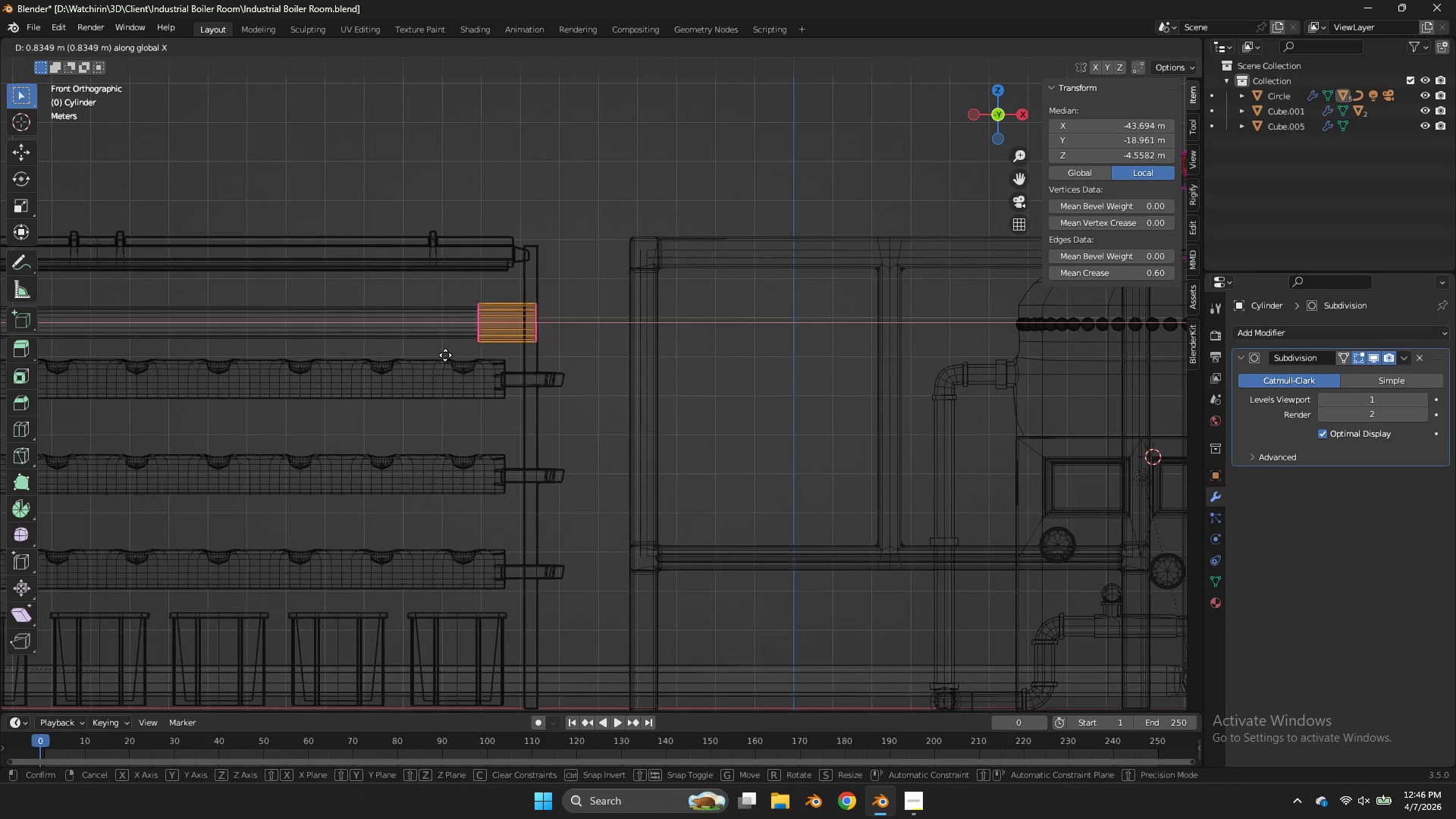 
left_click_drag(start_coordinate=[560, 296], to_coordinate=[508, 357])
 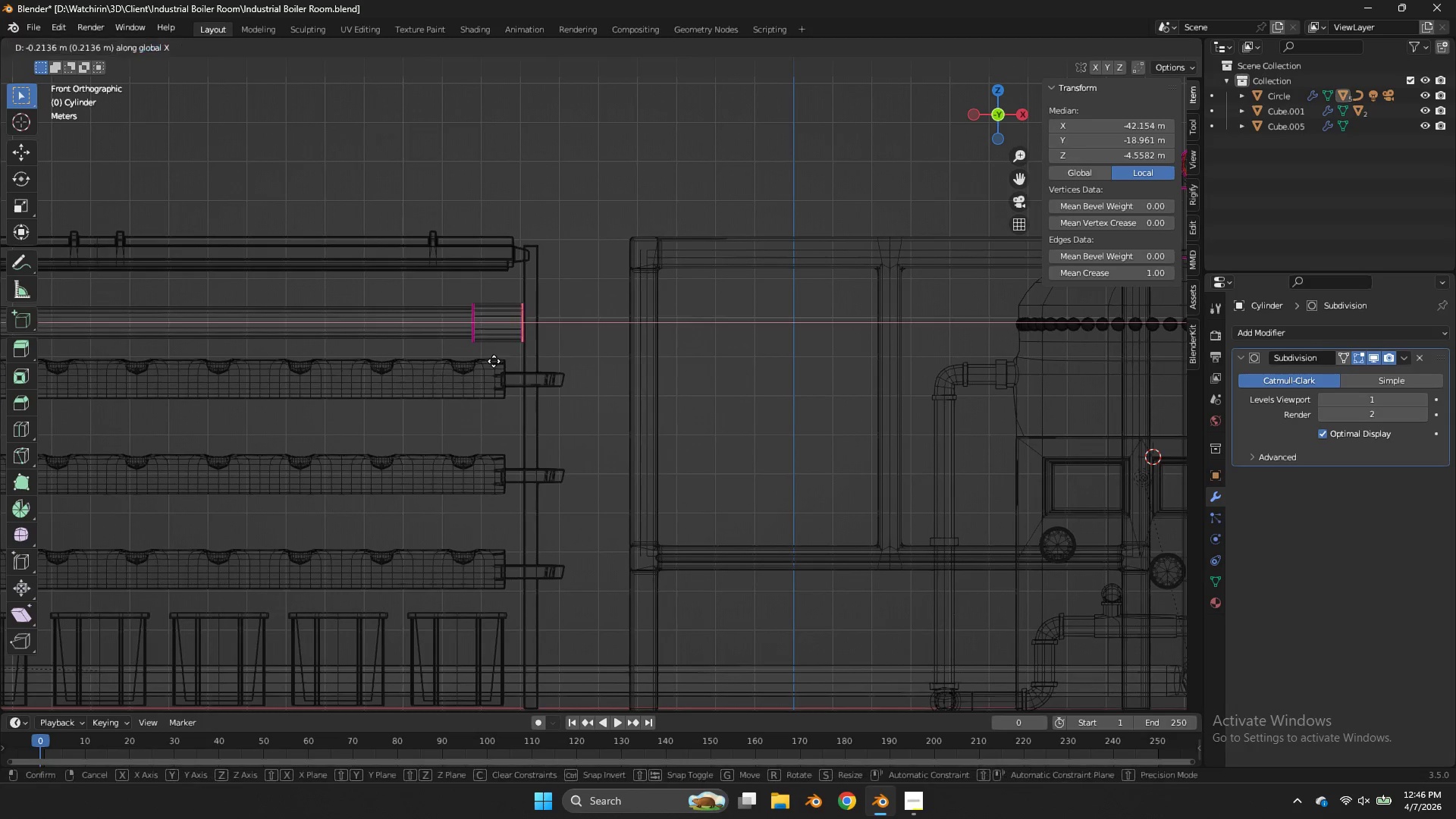 
type(gx)
 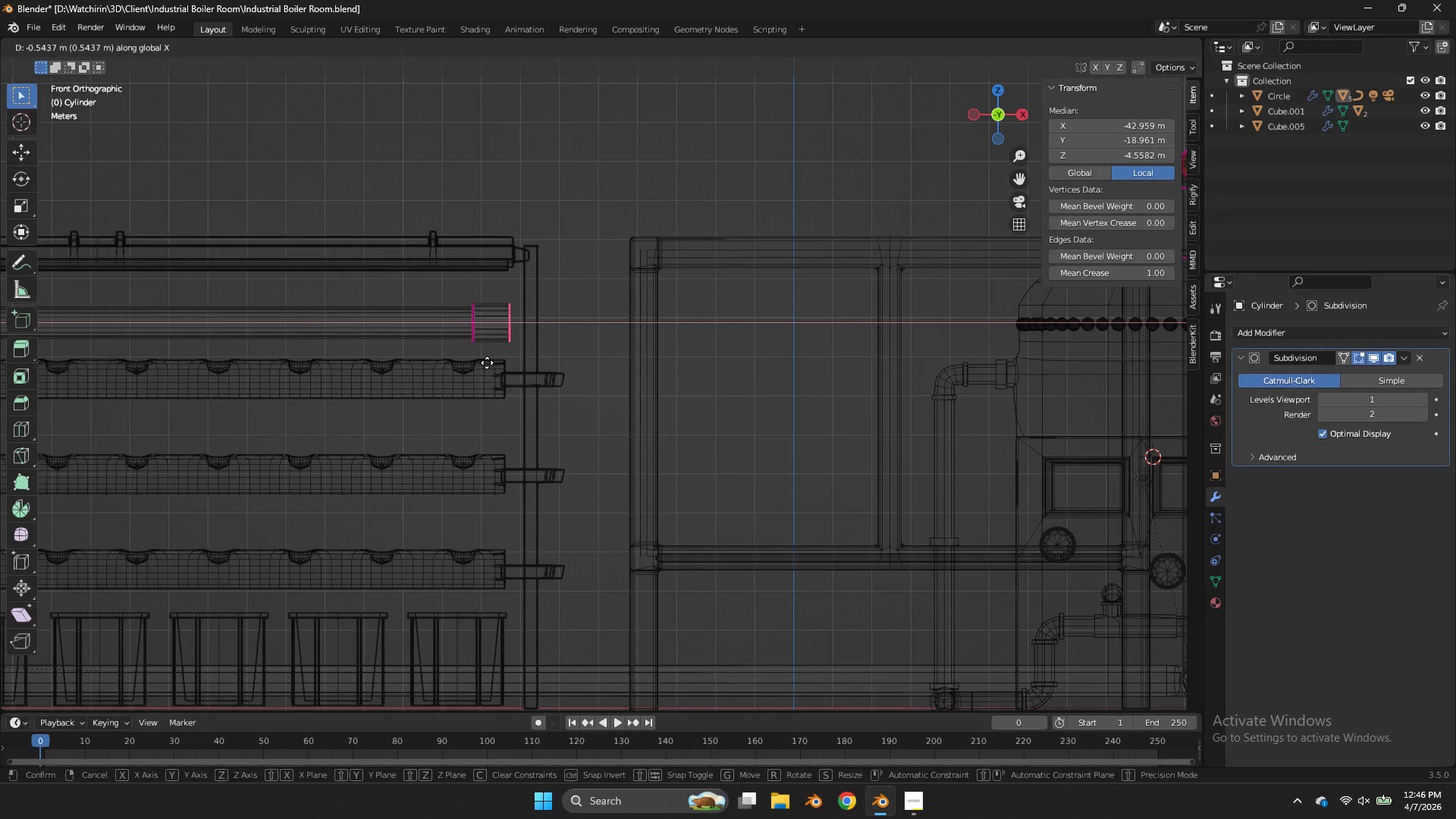 
left_click([487, 362])
 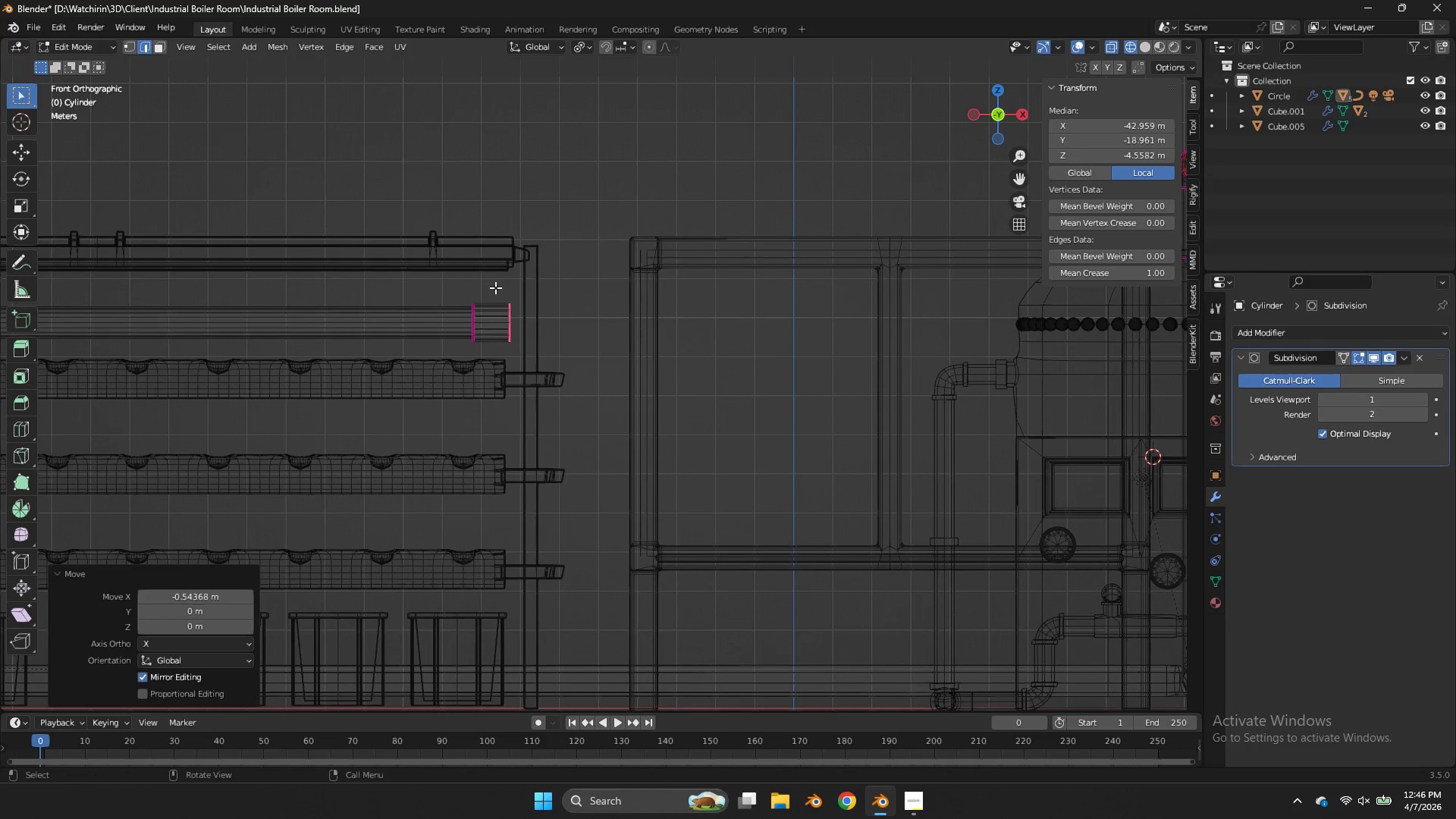 
left_click_drag(start_coordinate=[495, 287], to_coordinate=[454, 351])
 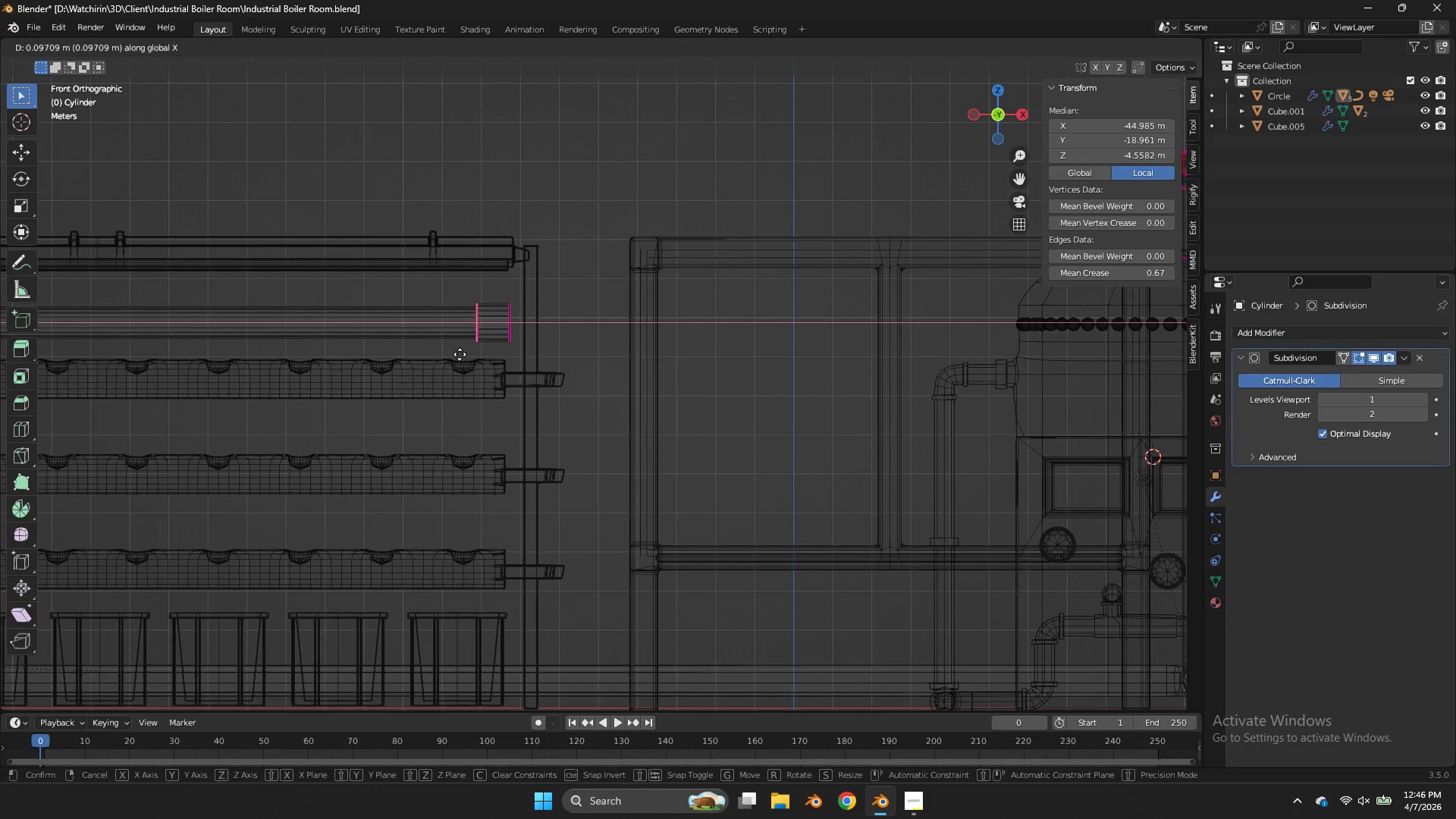 
type(gx)
 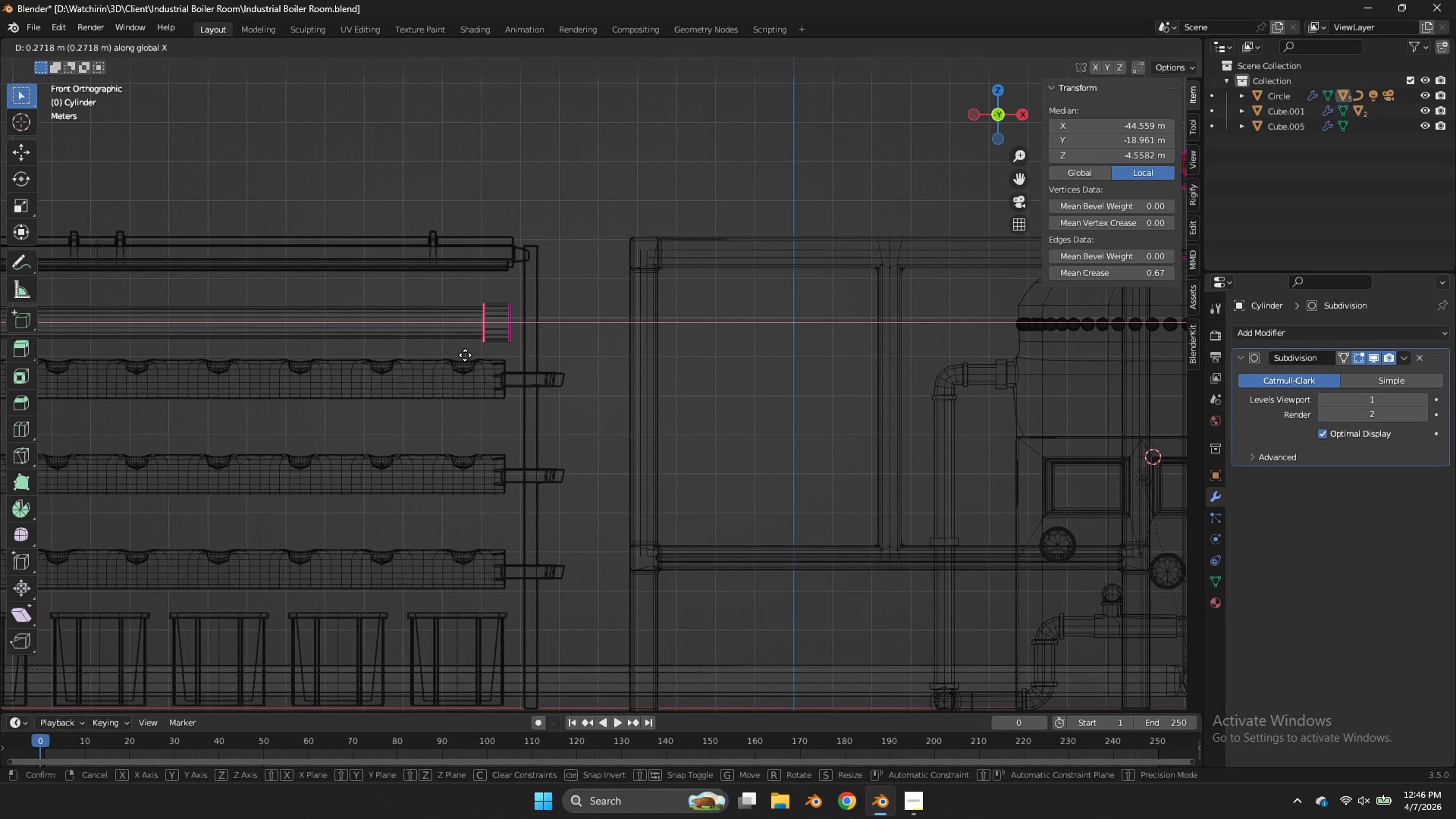 
left_click([465, 355])
 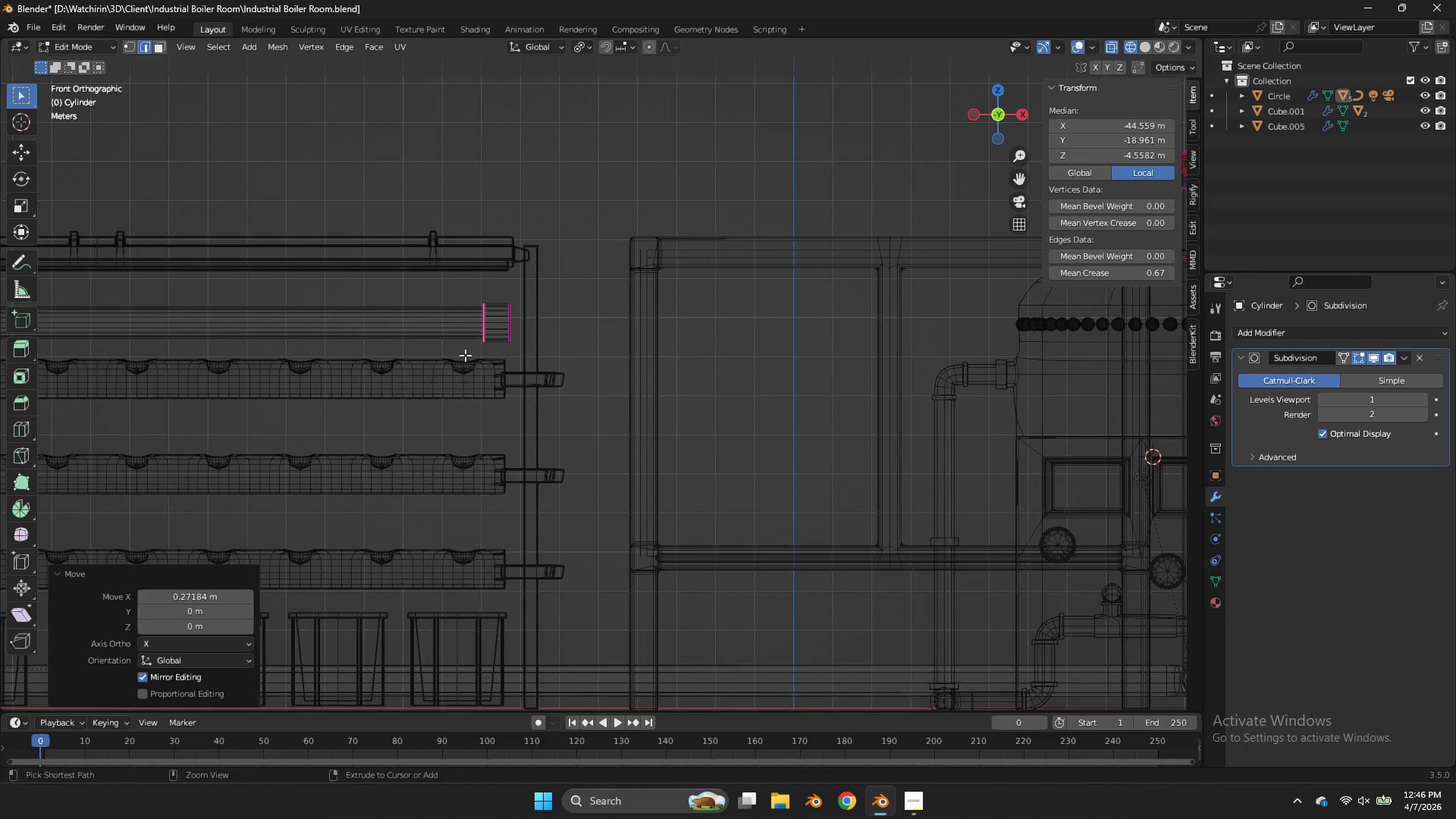 
key(Control+ControlLeft)
 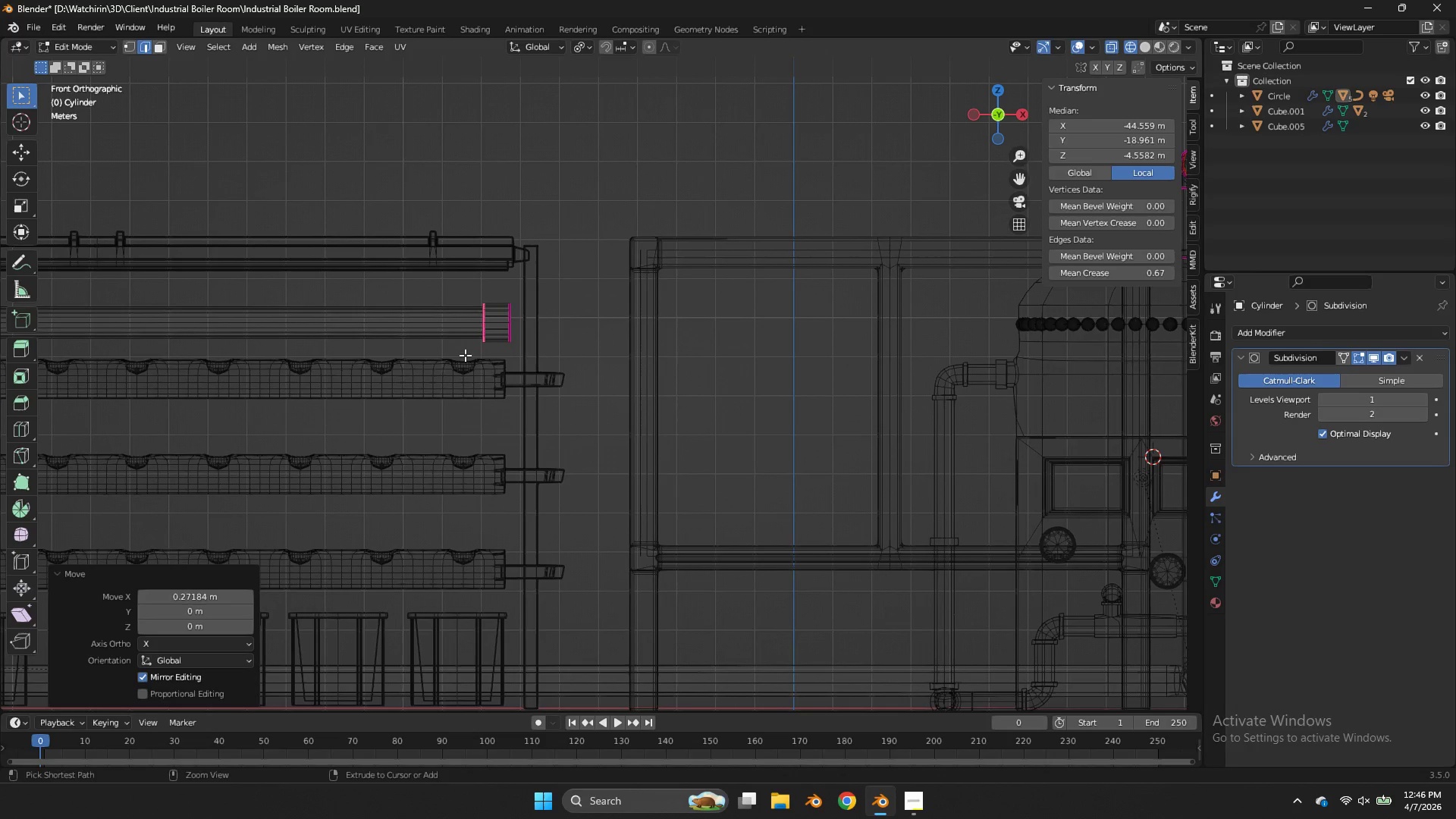 
key(Control+S)
 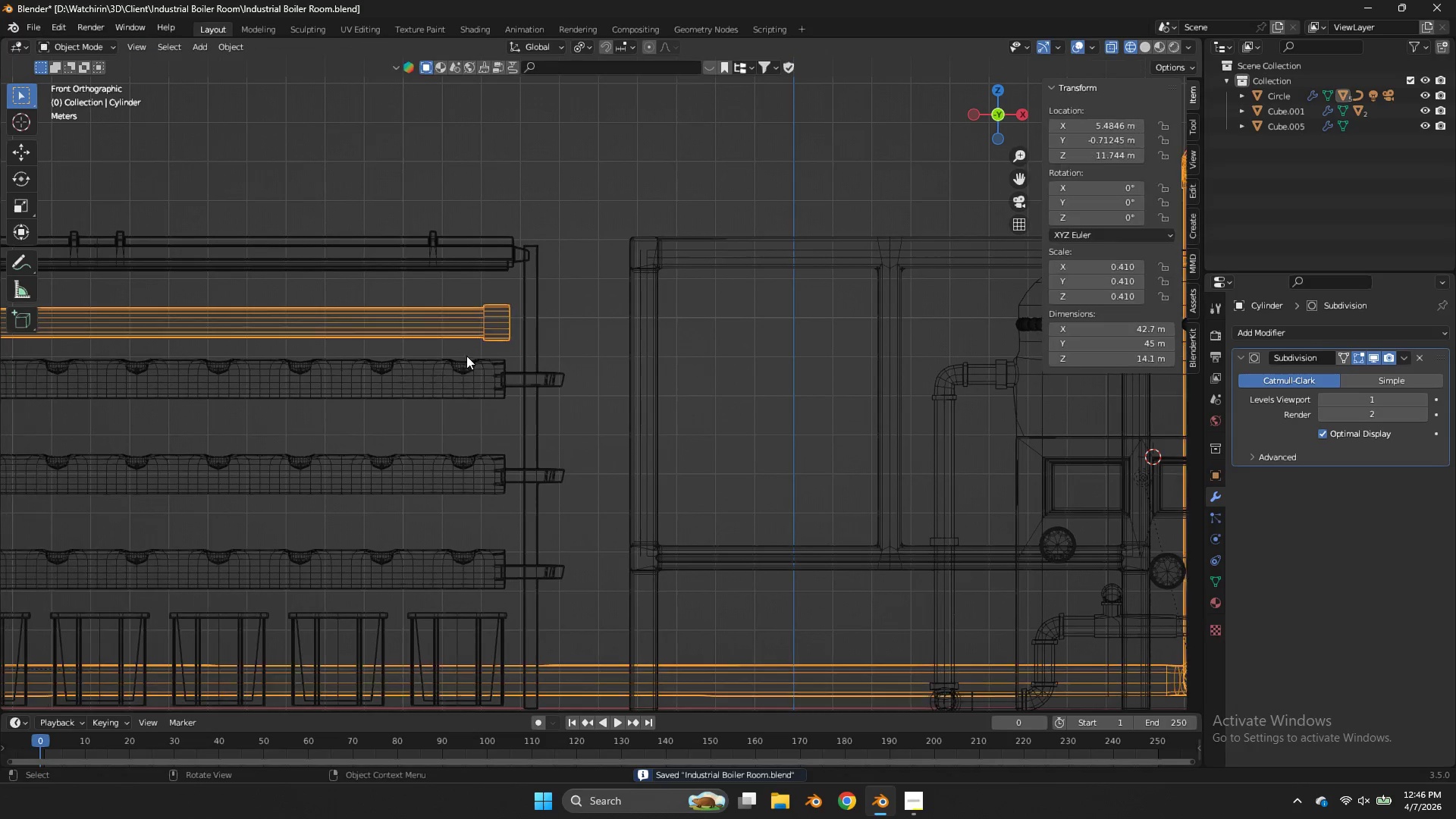 
key(Tab)
 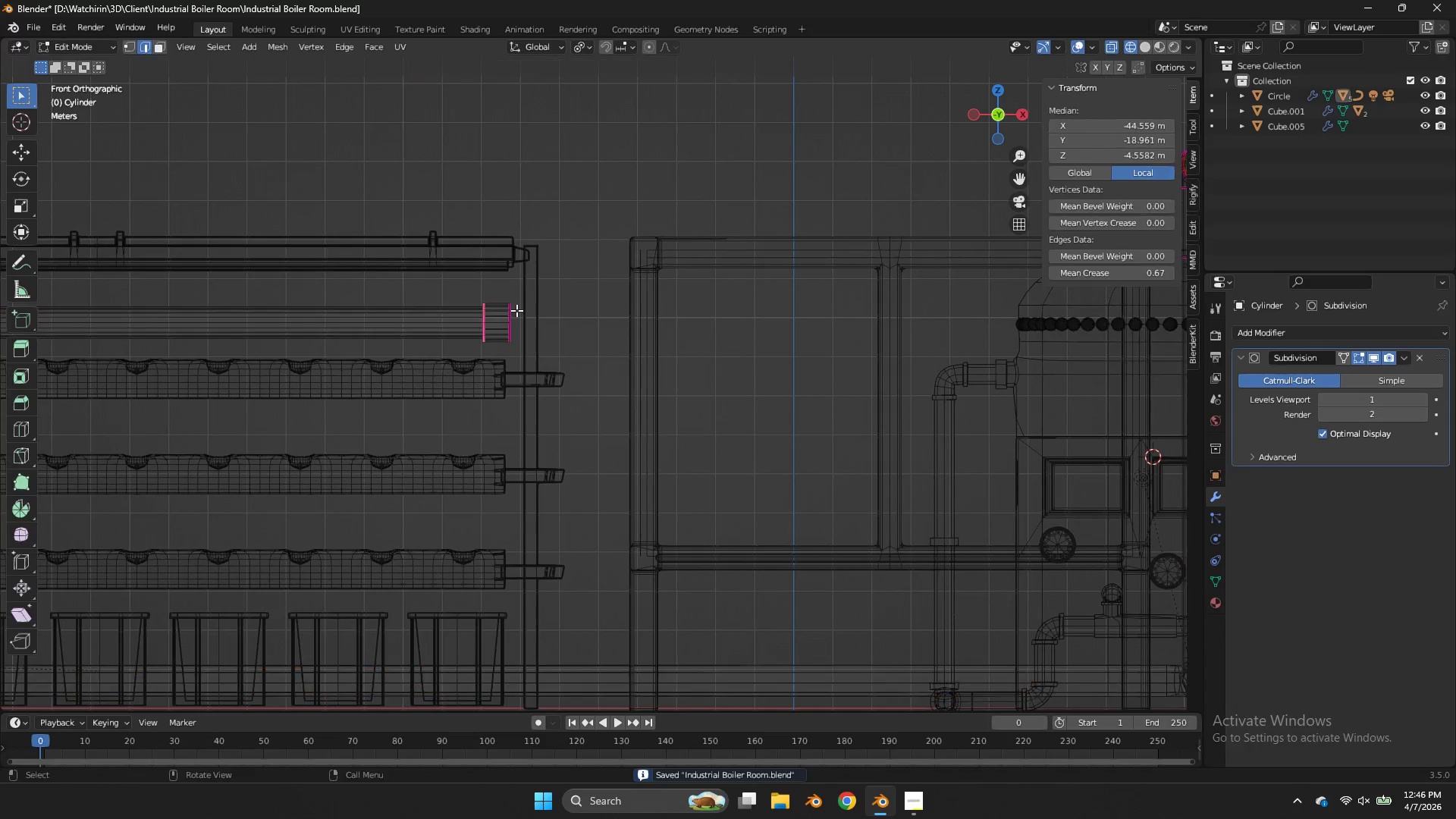 
key(Tab)
type(gx)
 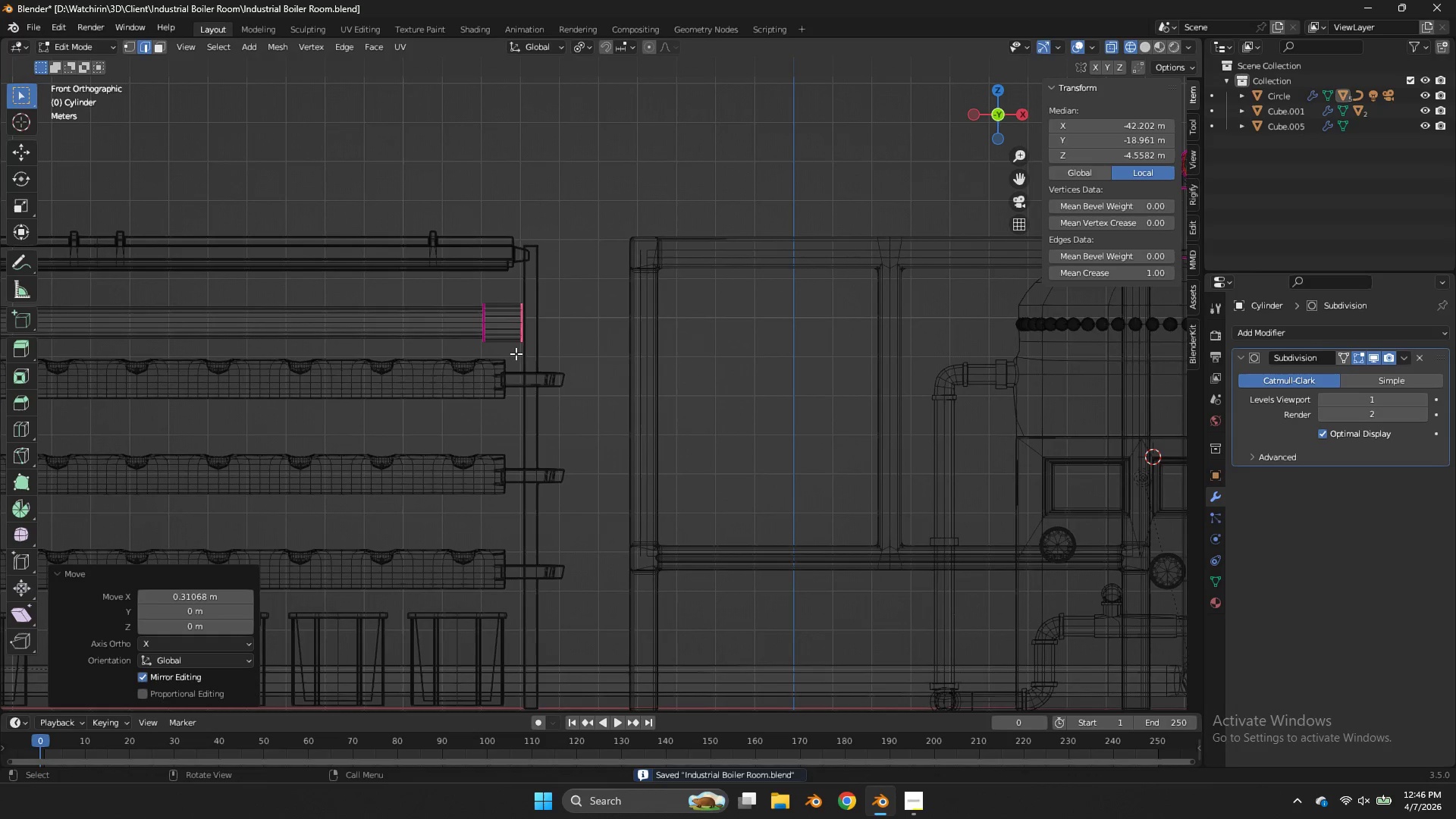 
left_click_drag(start_coordinate=[517, 299], to_coordinate=[504, 350])
 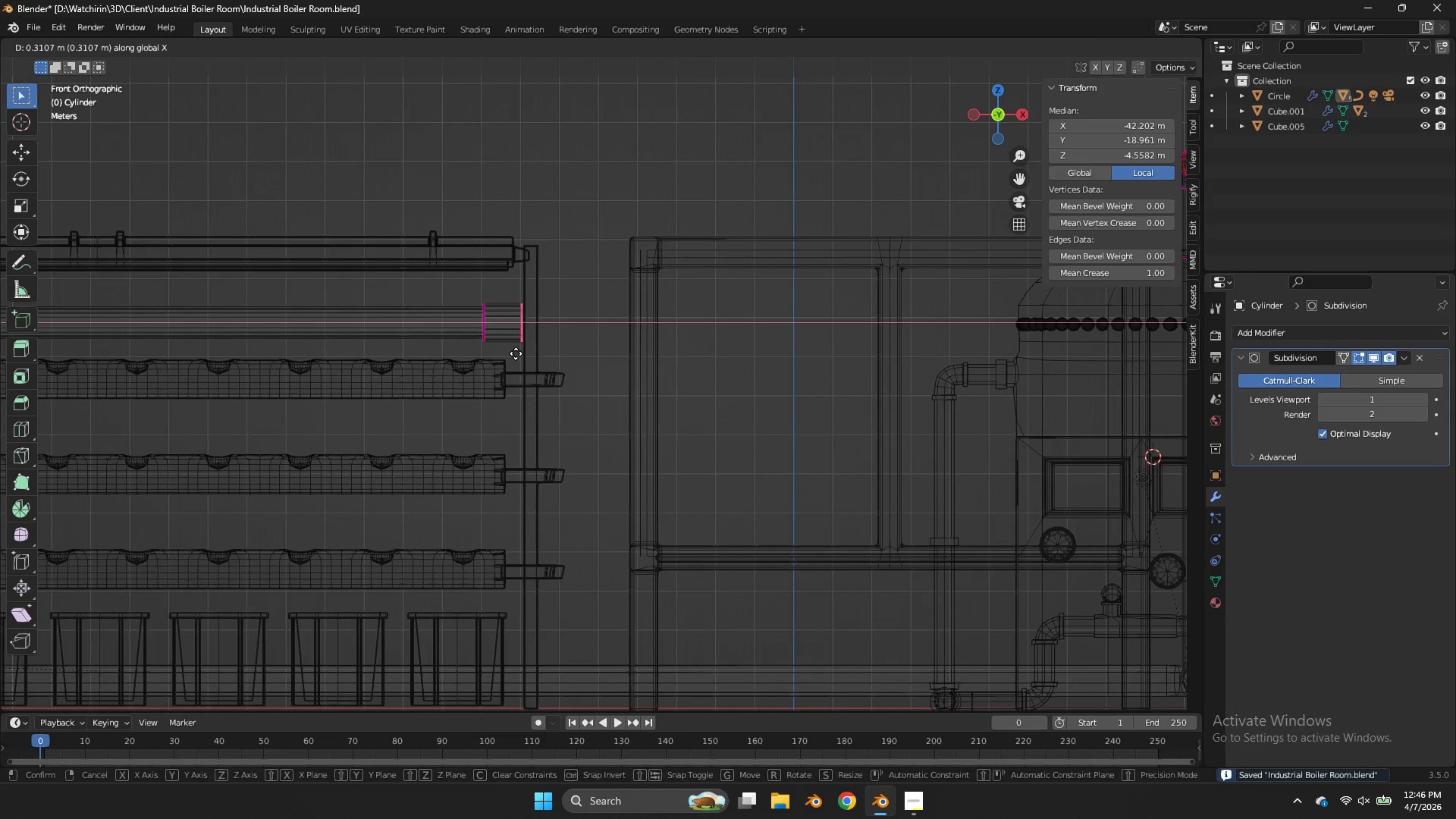 
left_click([516, 353])
 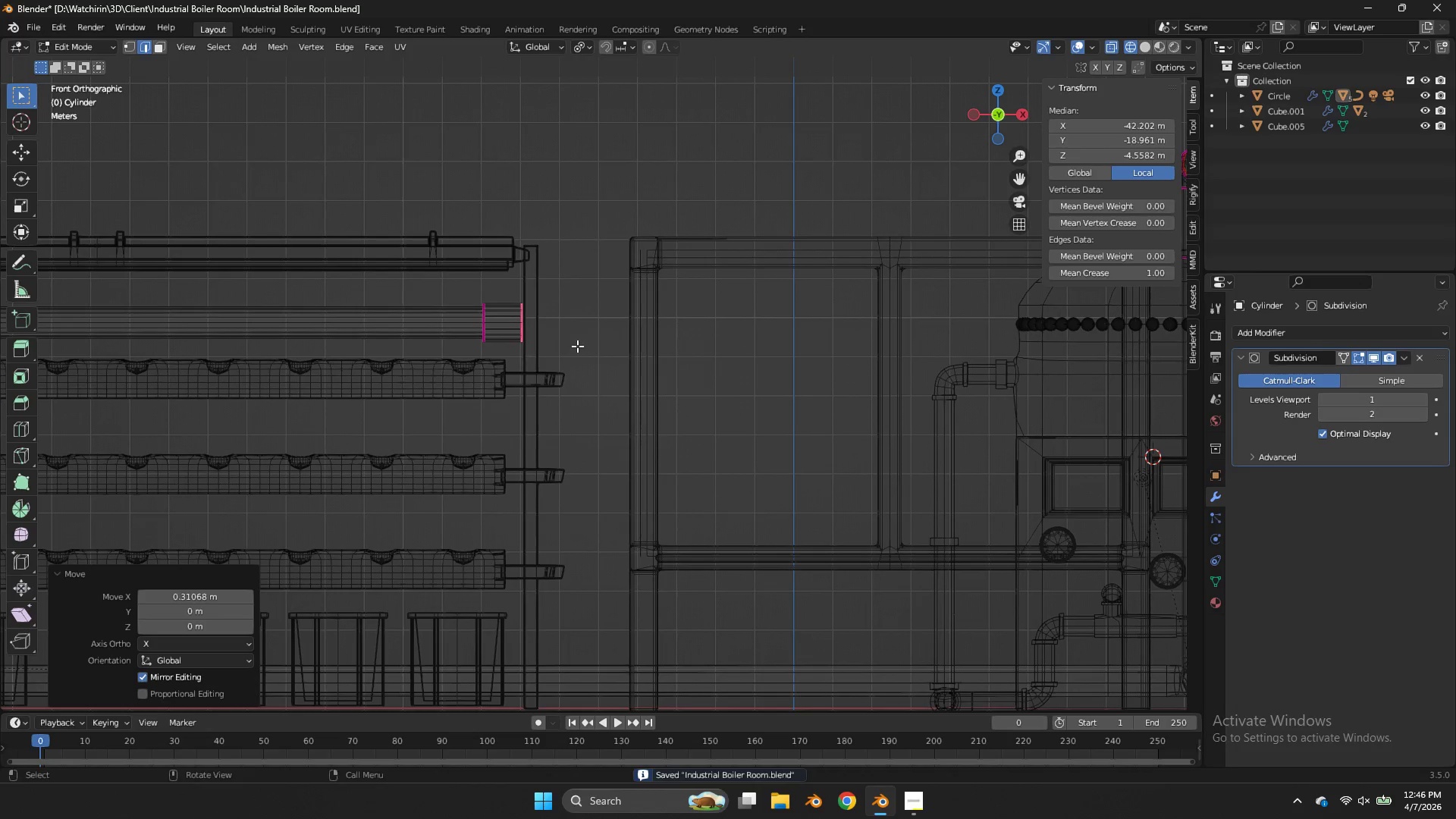 
key(Control+ControlLeft)
 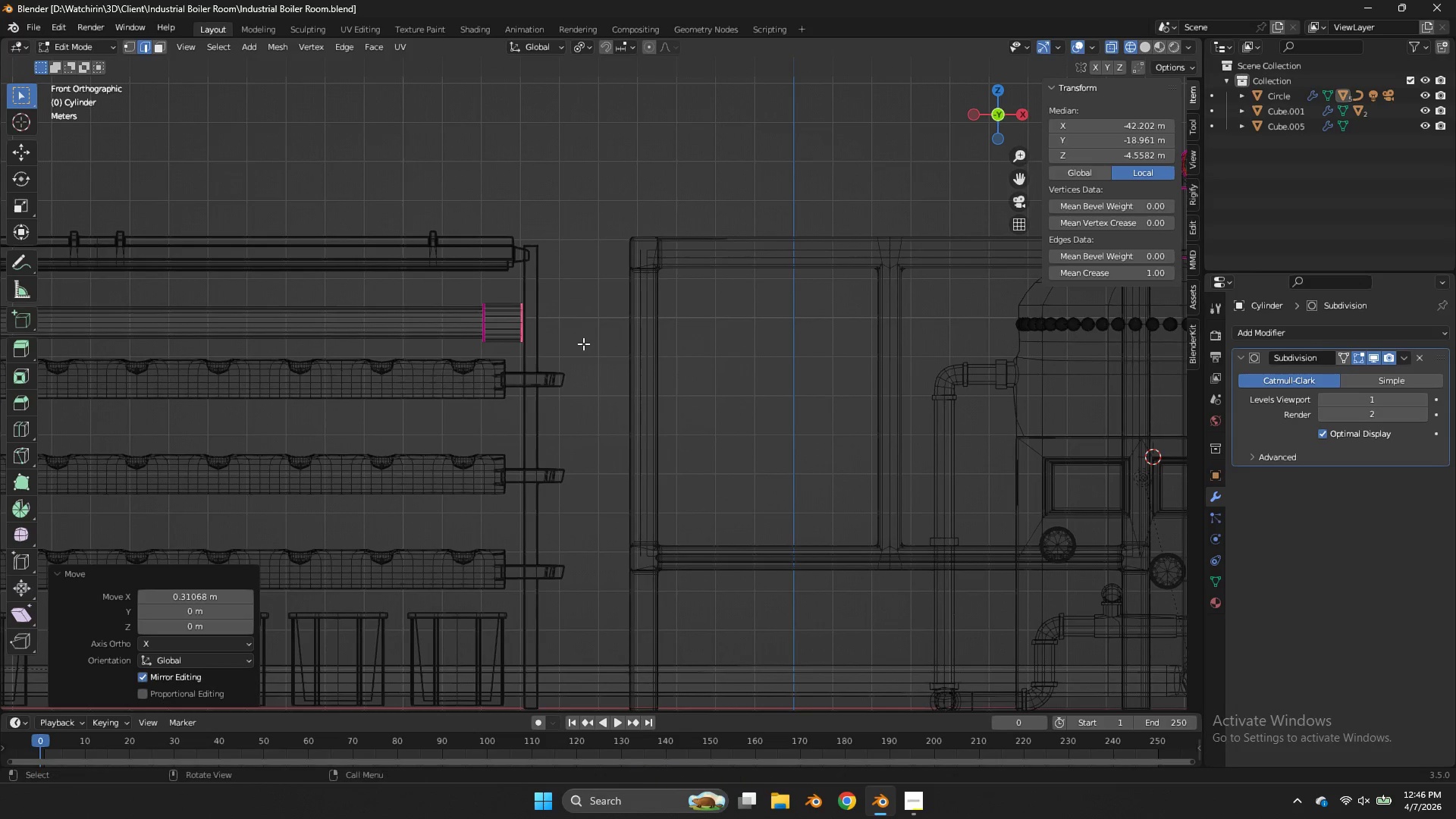 
key(Control+S)
 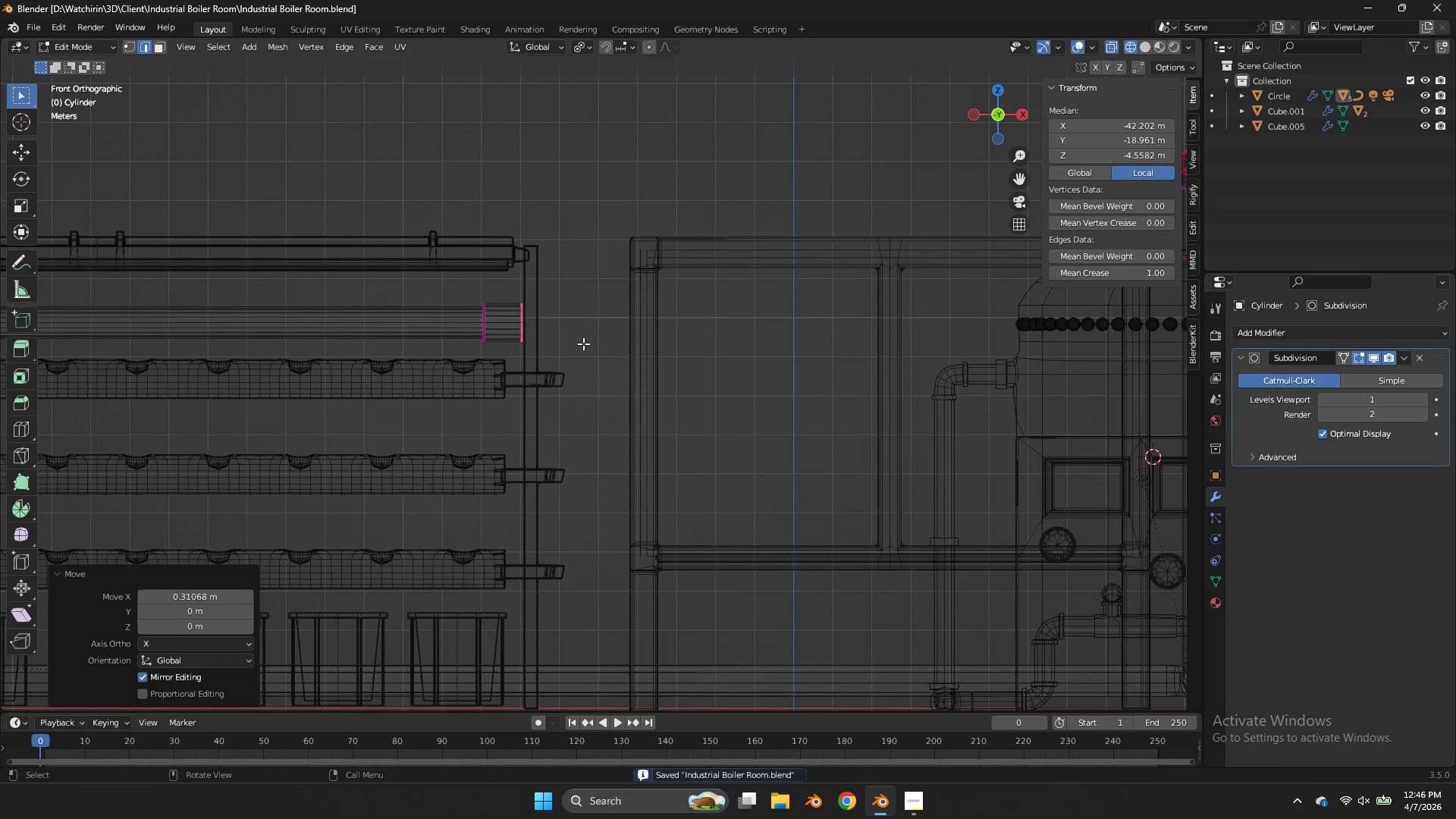 
type(gx)
 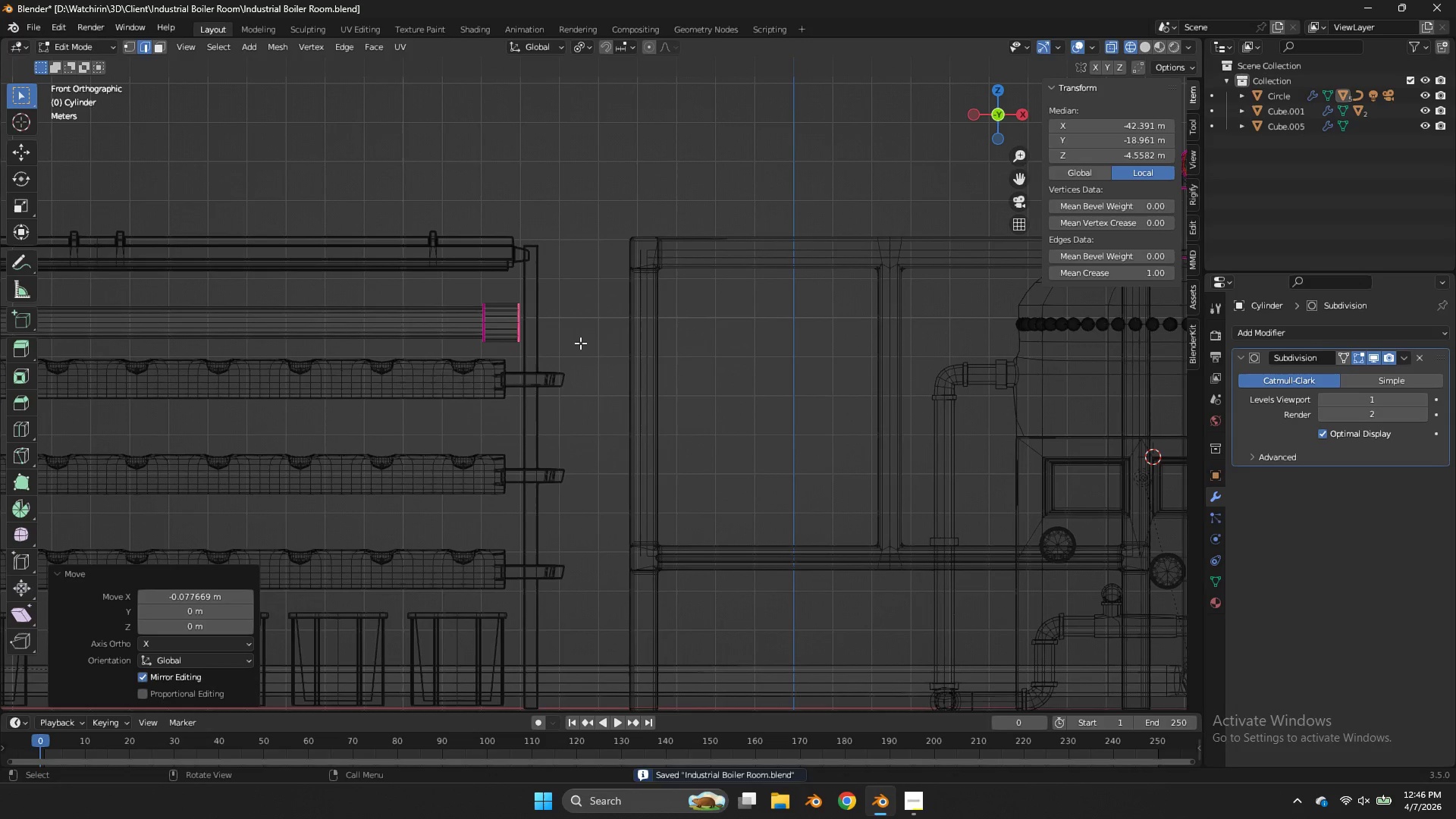 
left_click([580, 343])
 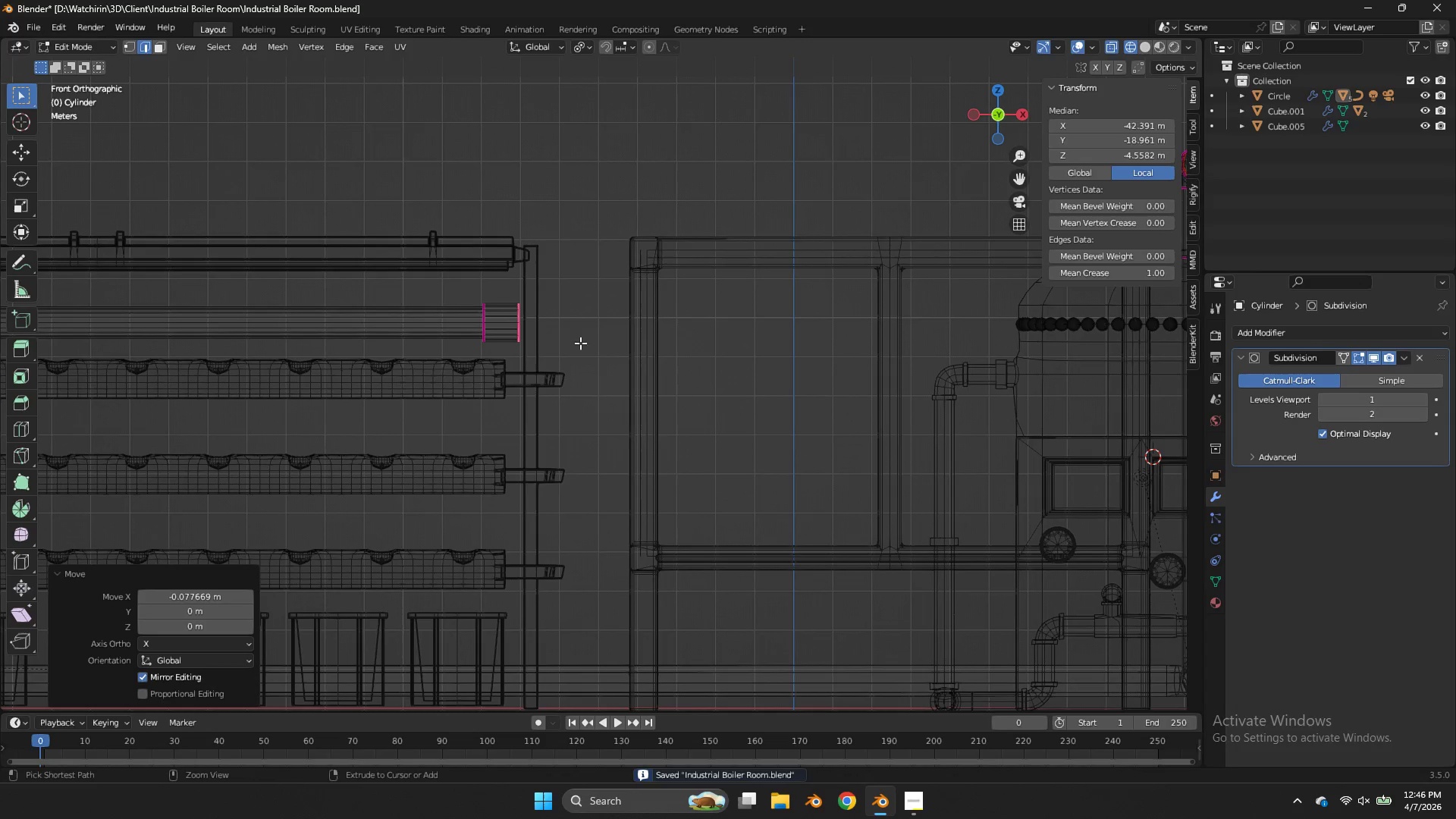 
key(Control+S)
 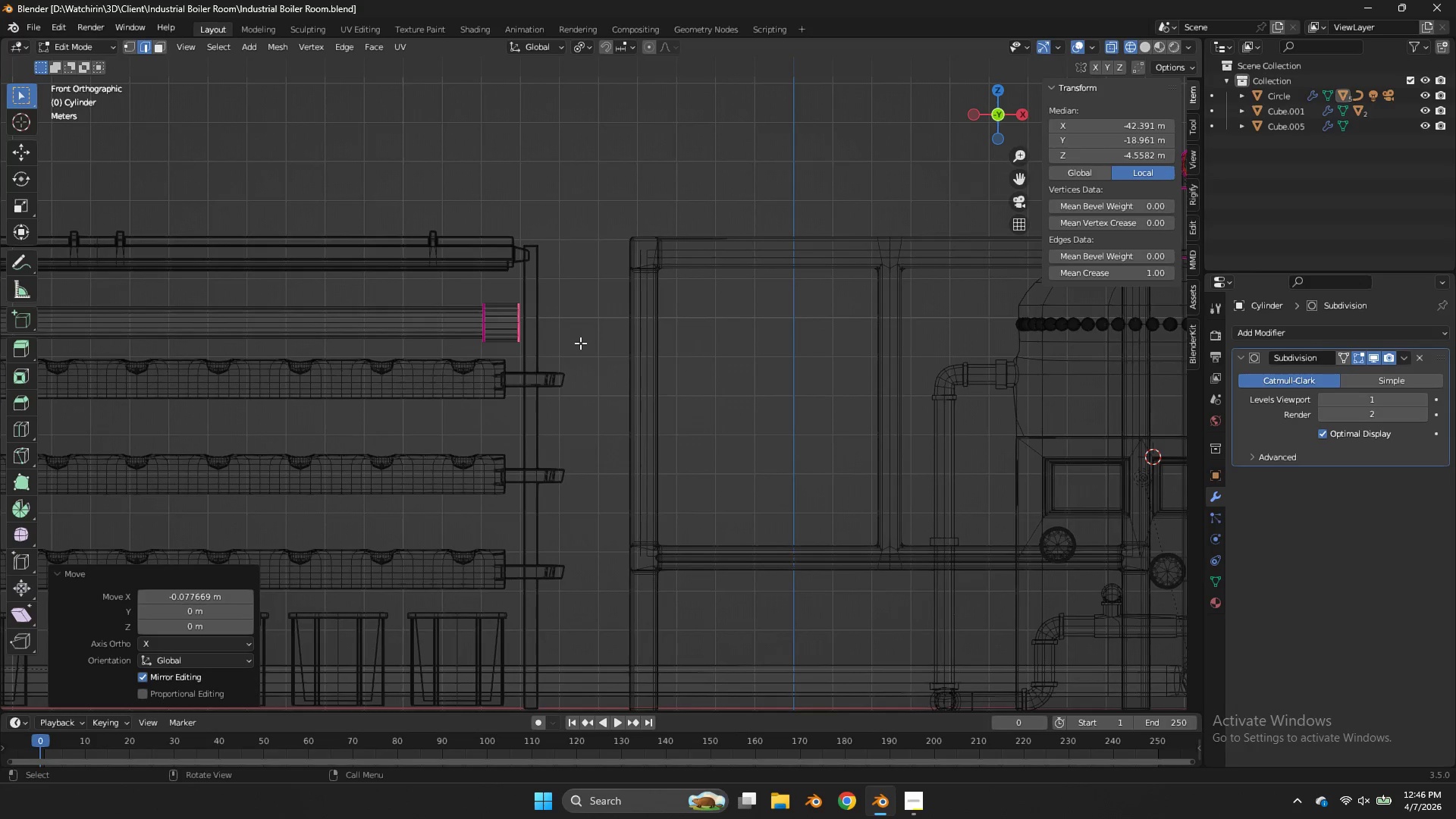 
wait(10.52)
 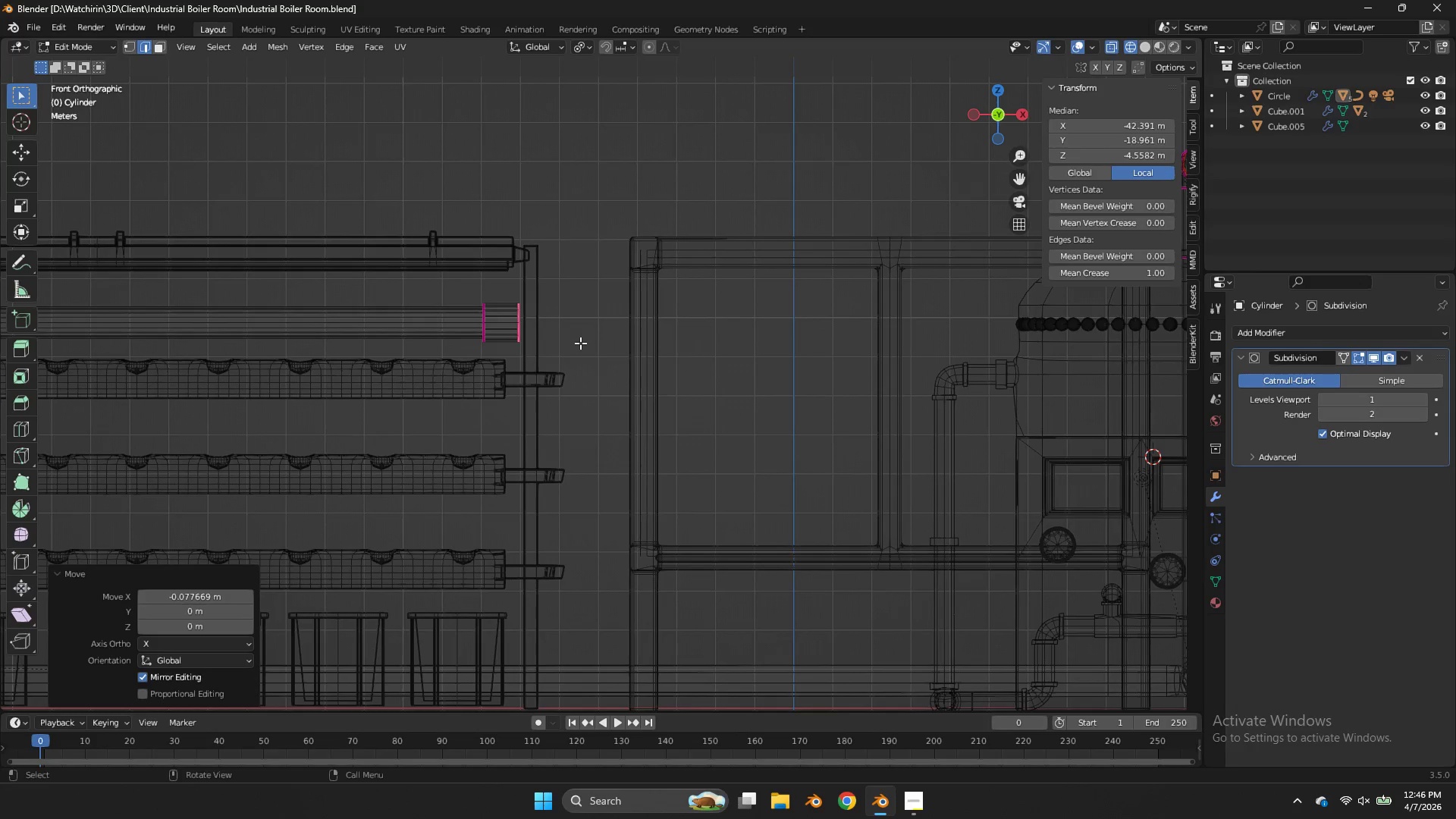 
left_click_drag(start_coordinate=[1019, 180], to_coordinate=[107, 188])
 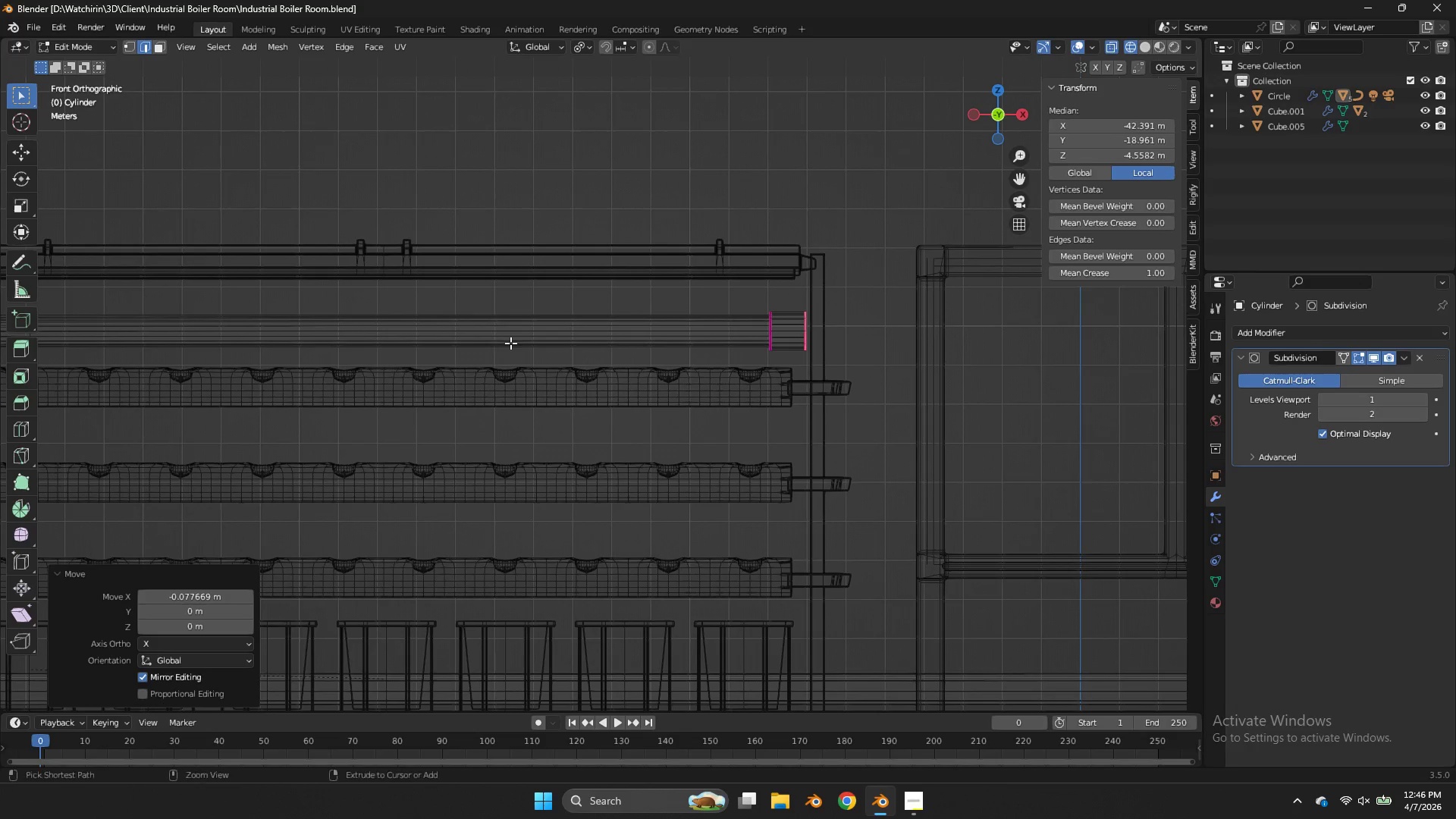 
key(Control+ControlLeft)
 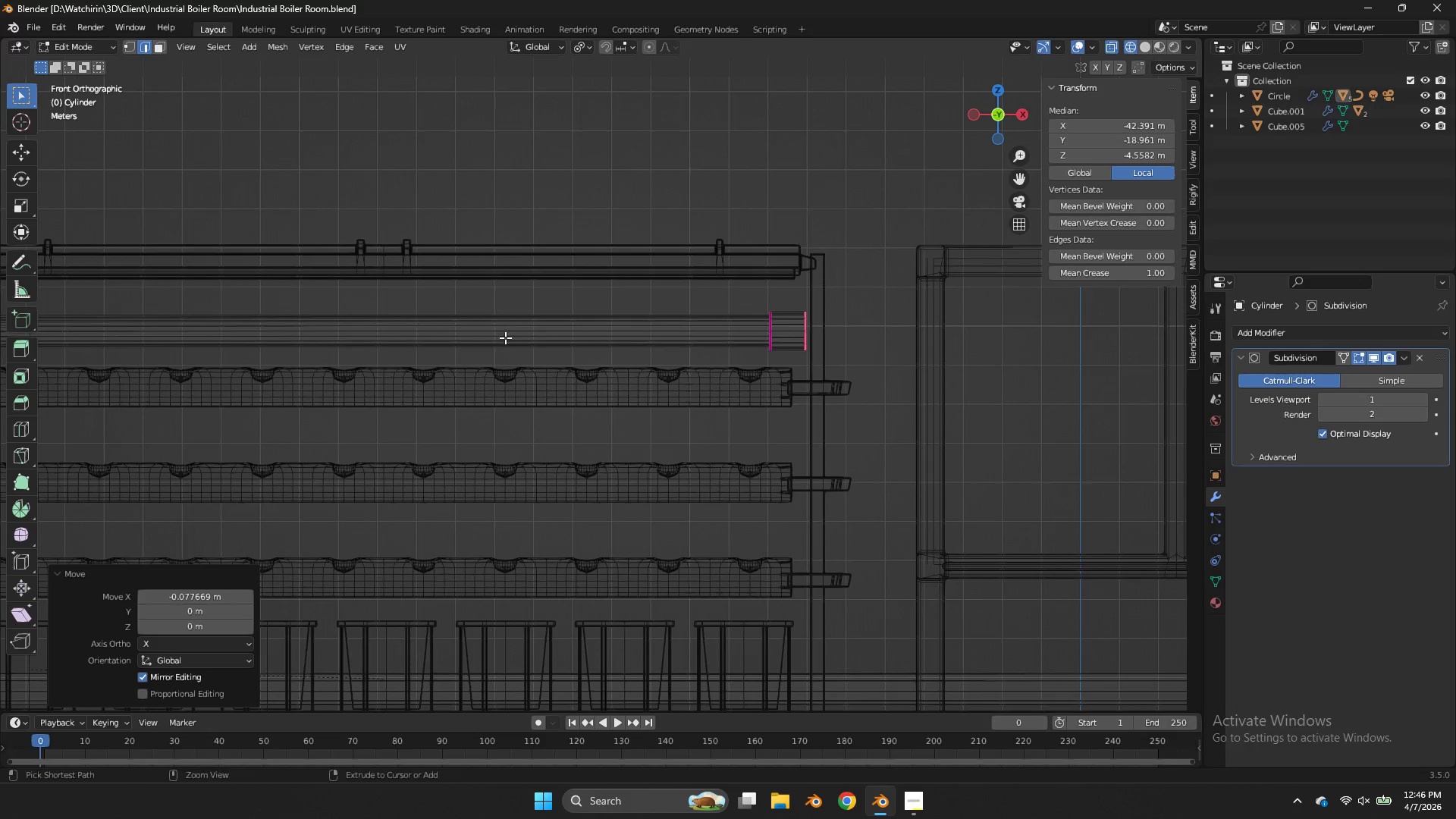 
key(Control+R)
 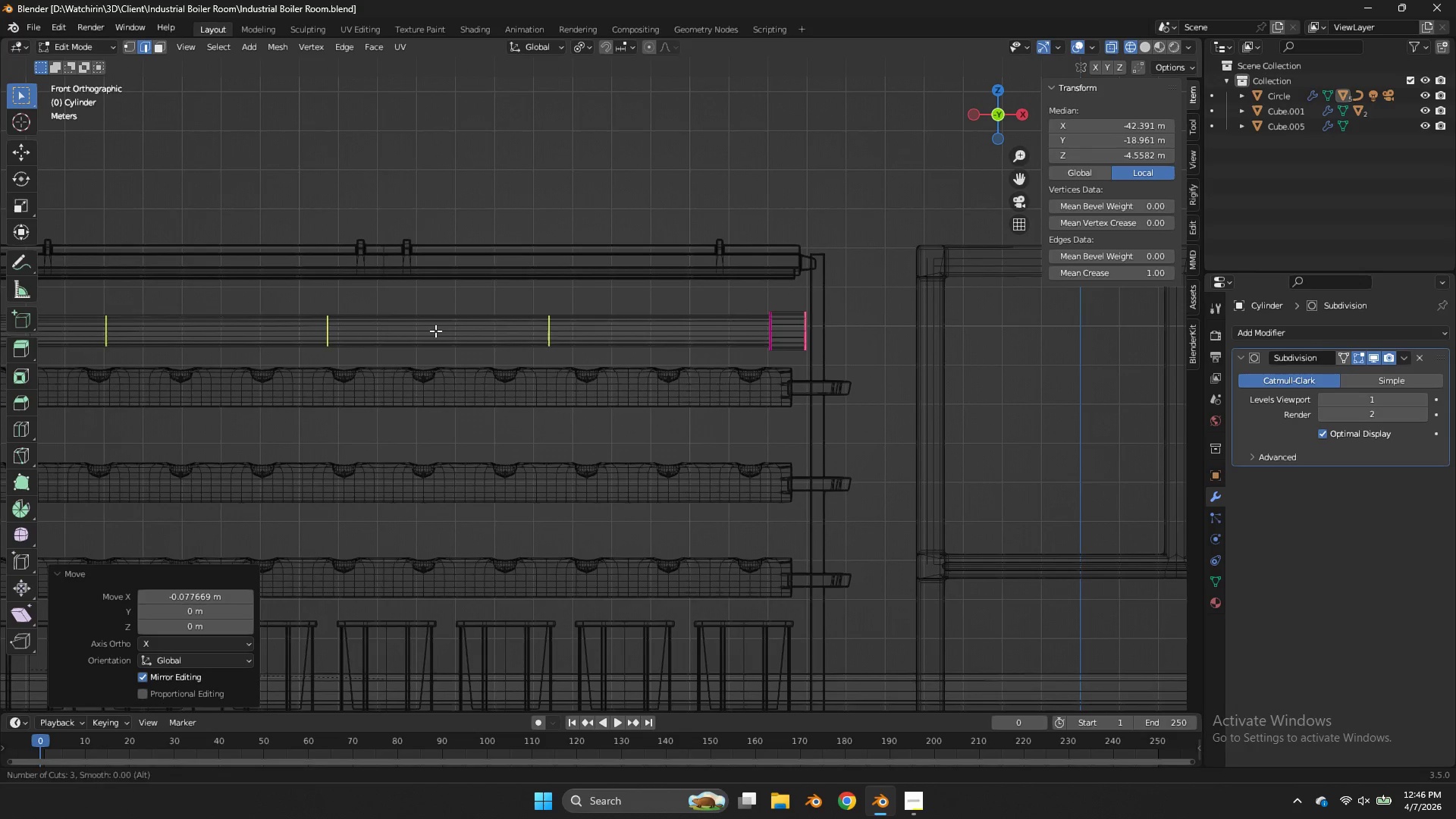 
scroll: coordinate [435, 331], scroll_direction: up, amount: 7.0
 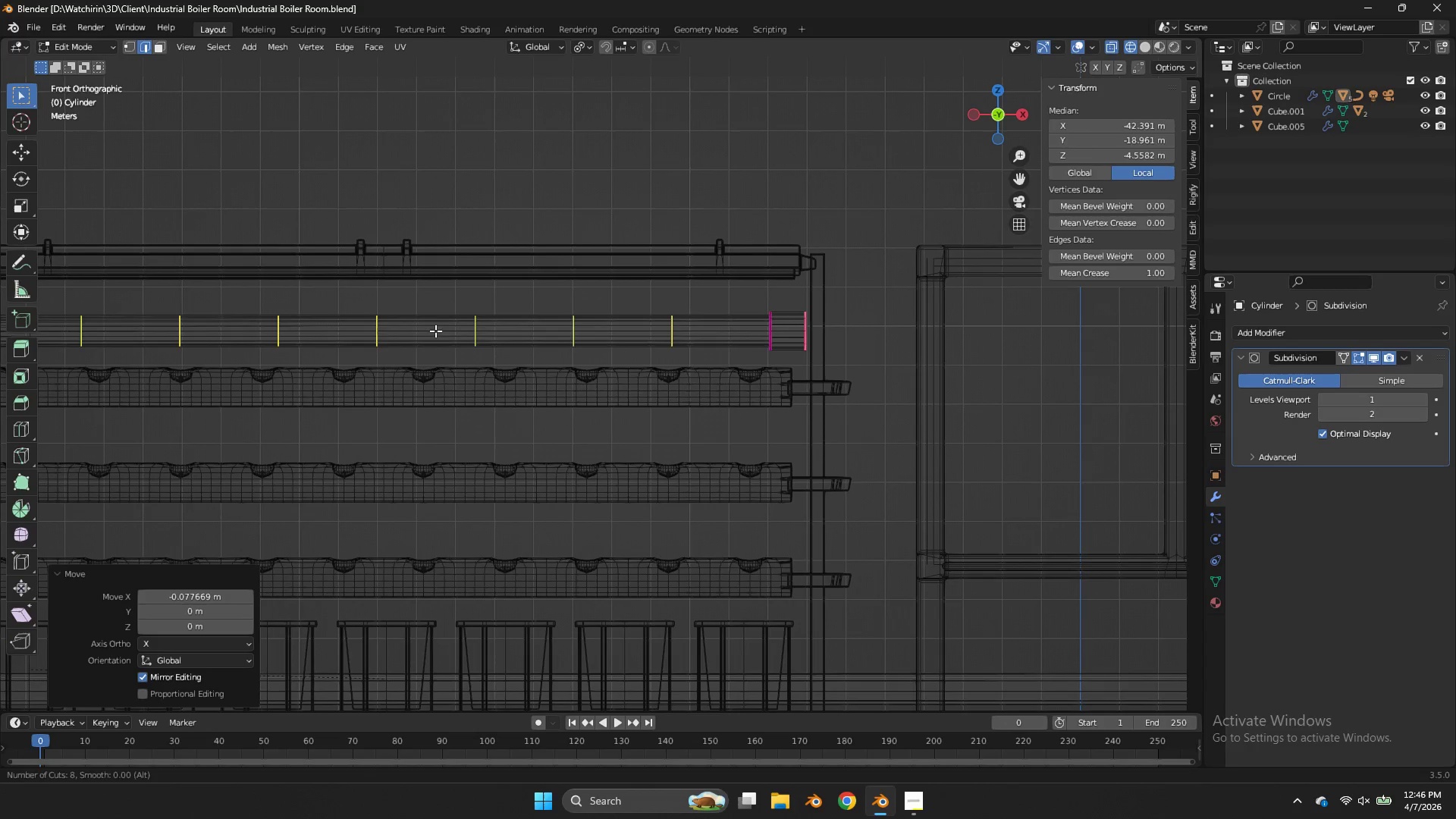 
left_click([435, 331])
 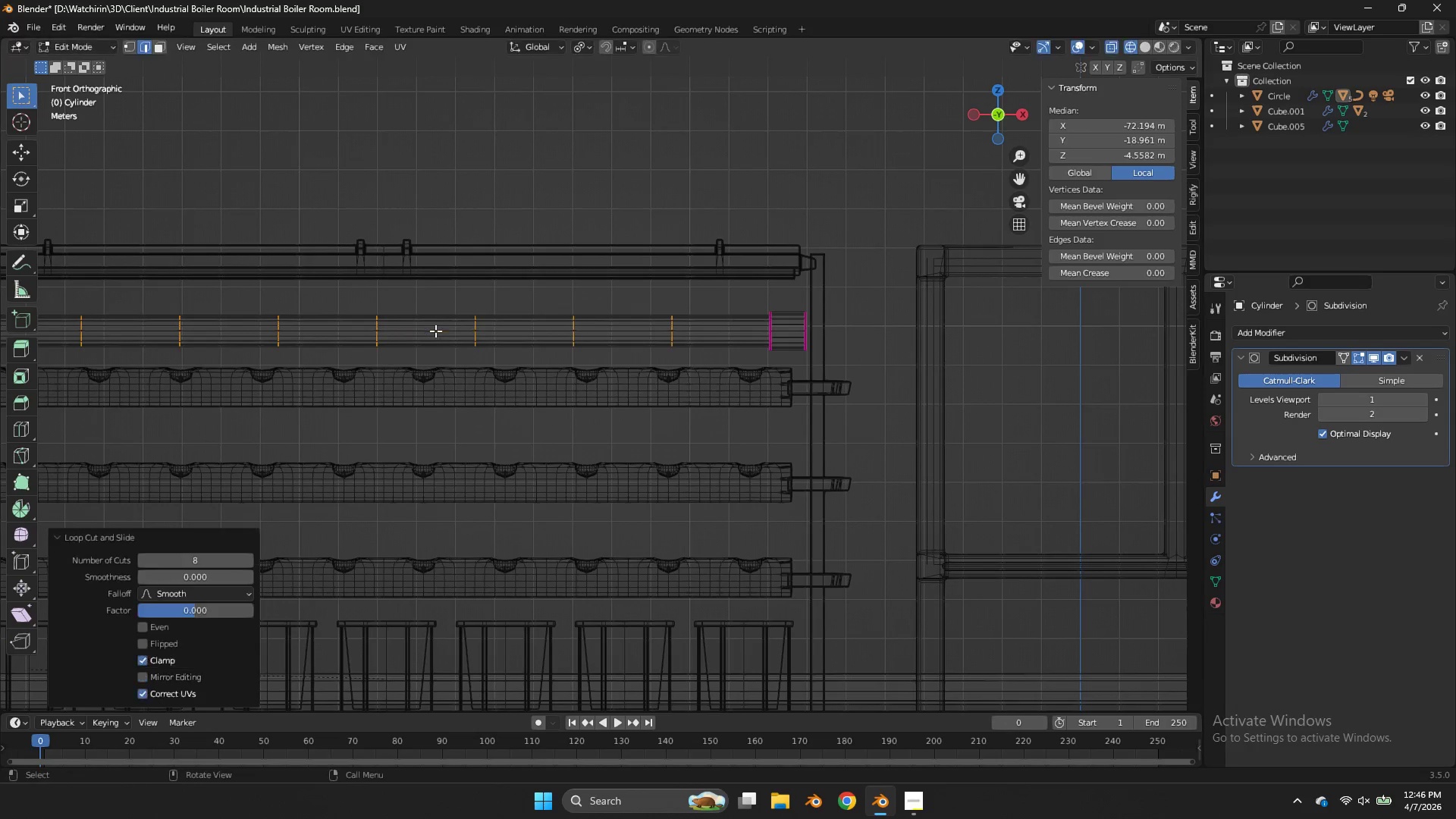 
right_click([435, 331])
 